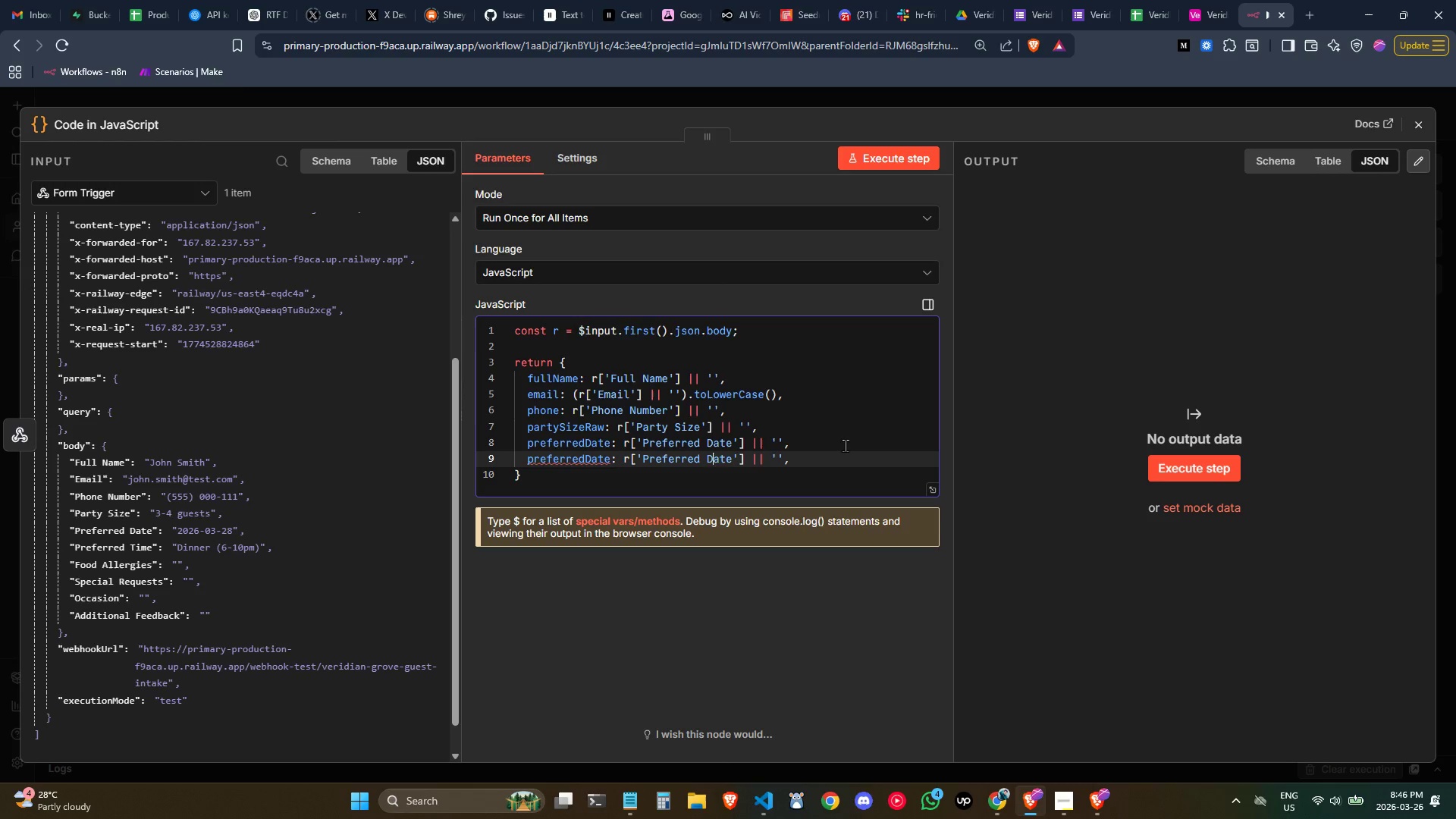 
key(ArrowRight)
 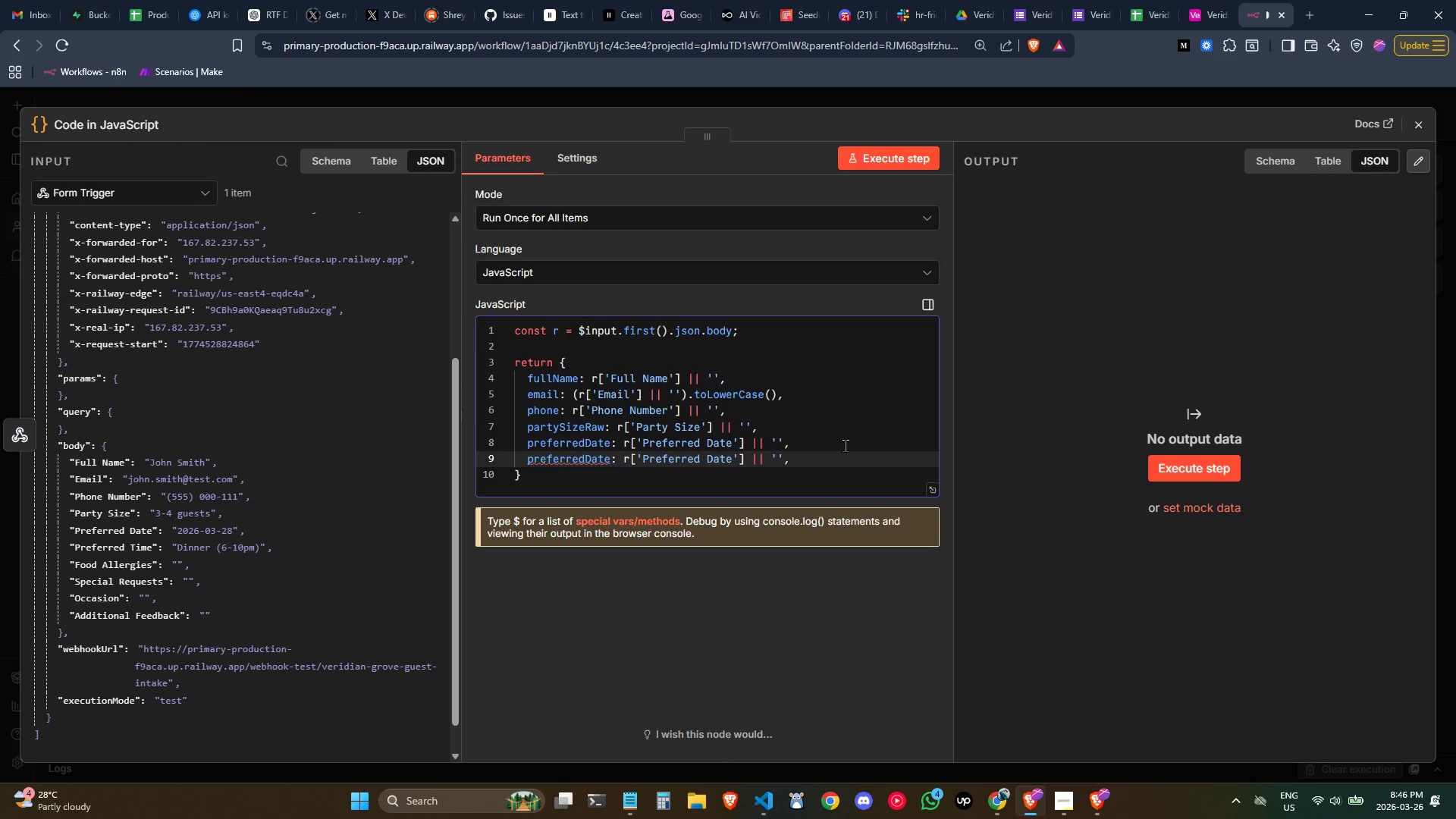 
key(ArrowRight)
 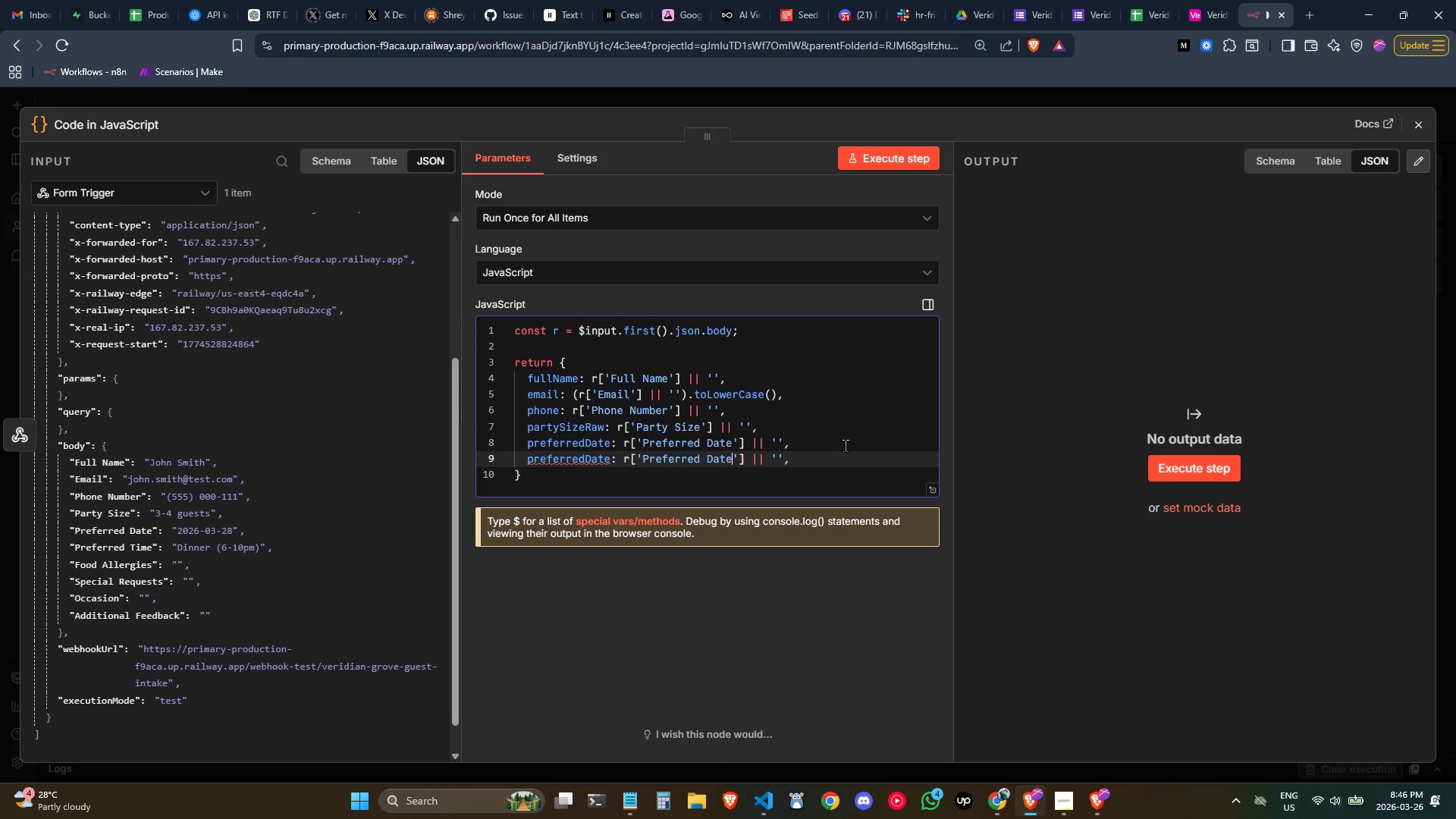 
key(ArrowRight)
 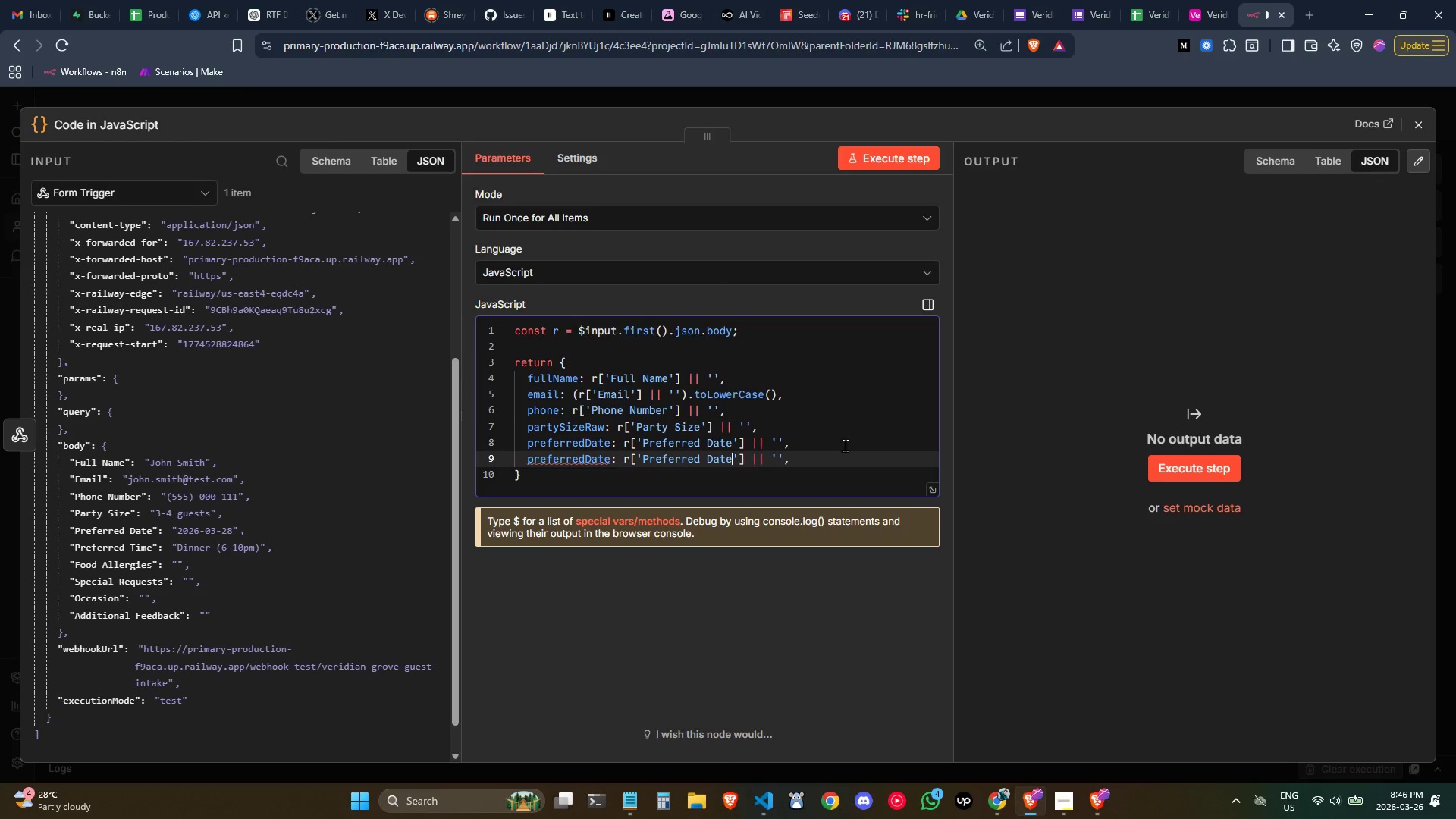 
key(Control+Backspace)
 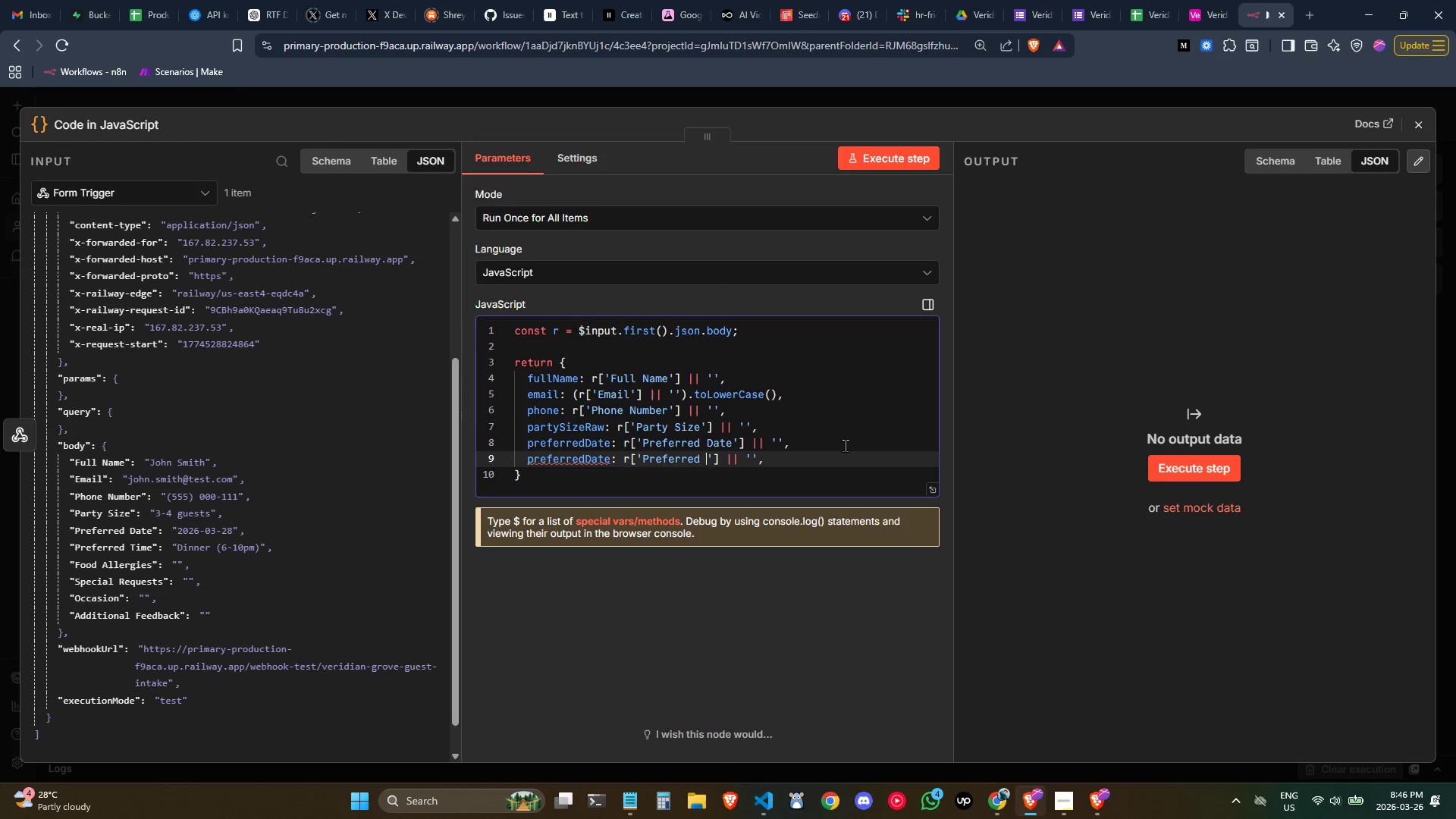 
type(Time)
 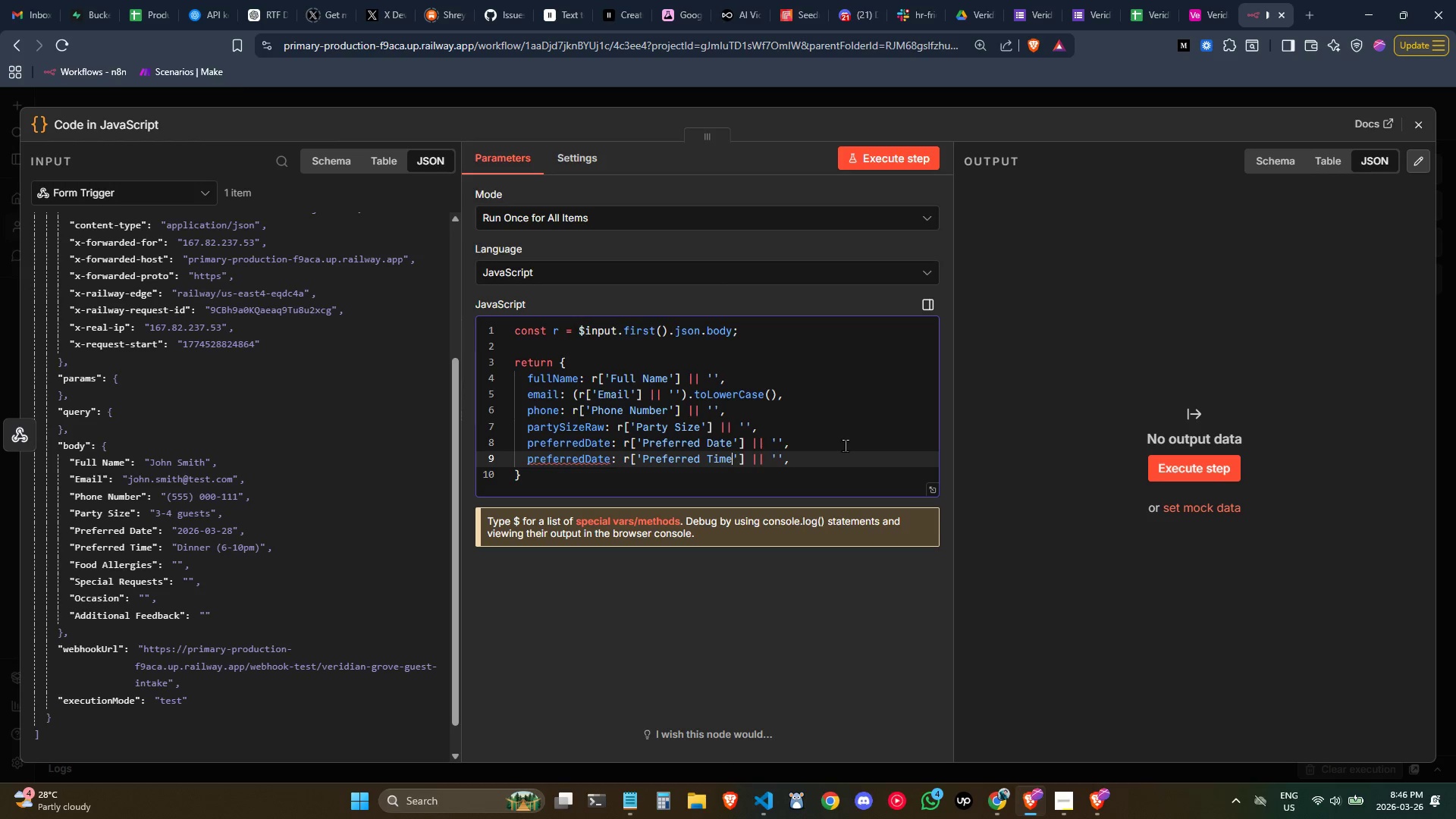 
key(Control+ArrowLeft)
 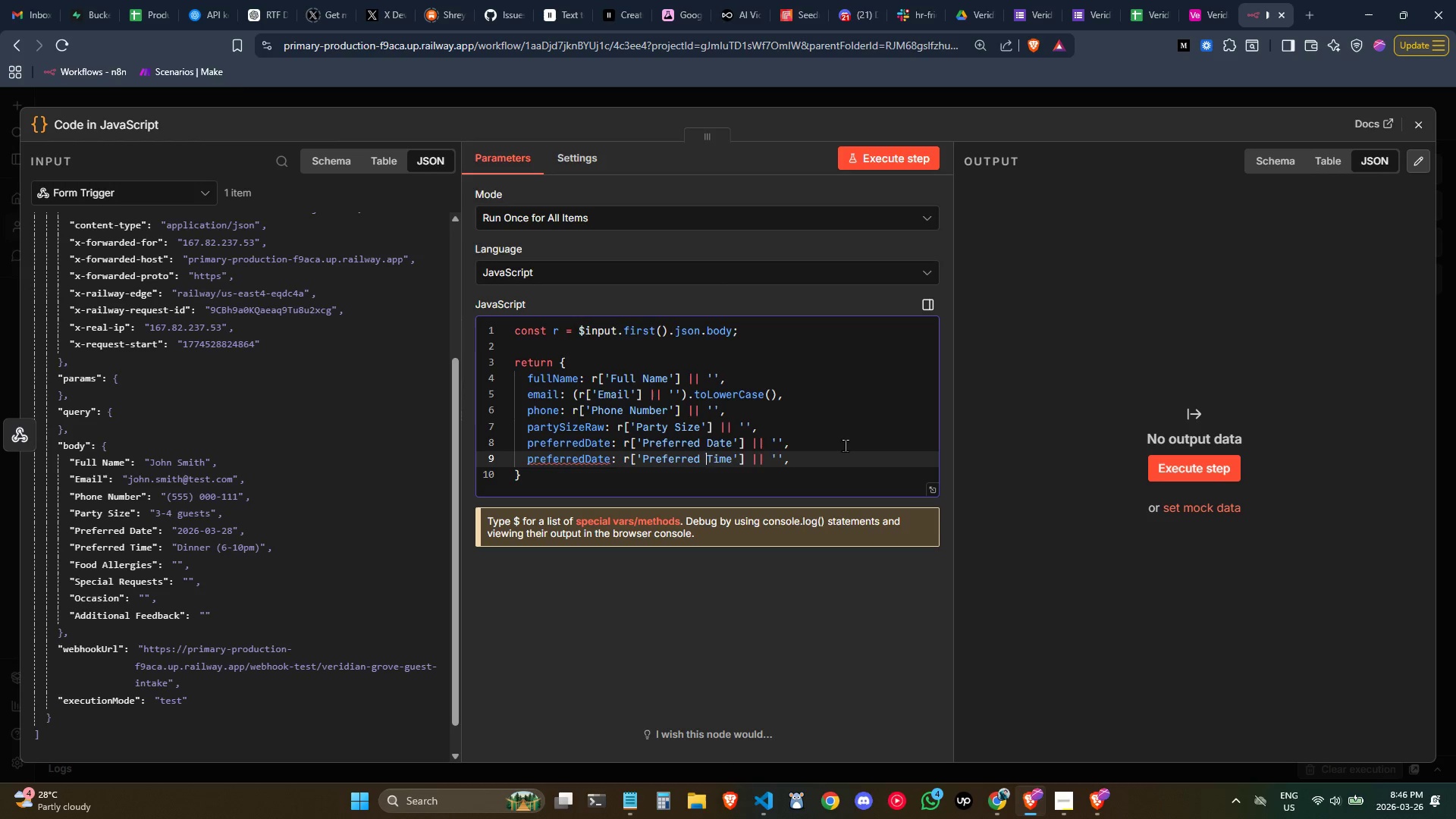 
key(Control+ArrowLeft)
 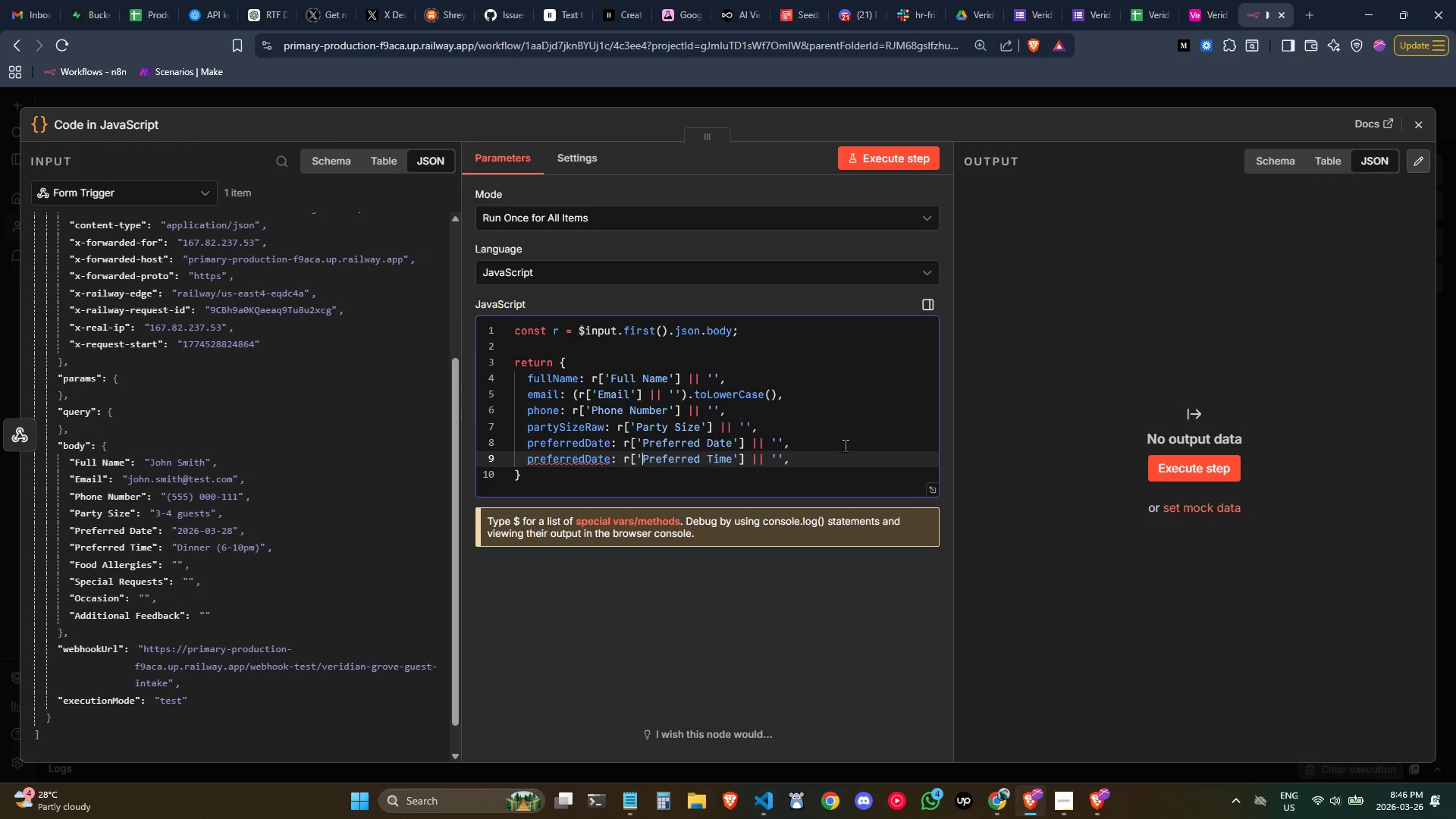 
key(Control+ArrowLeft)
 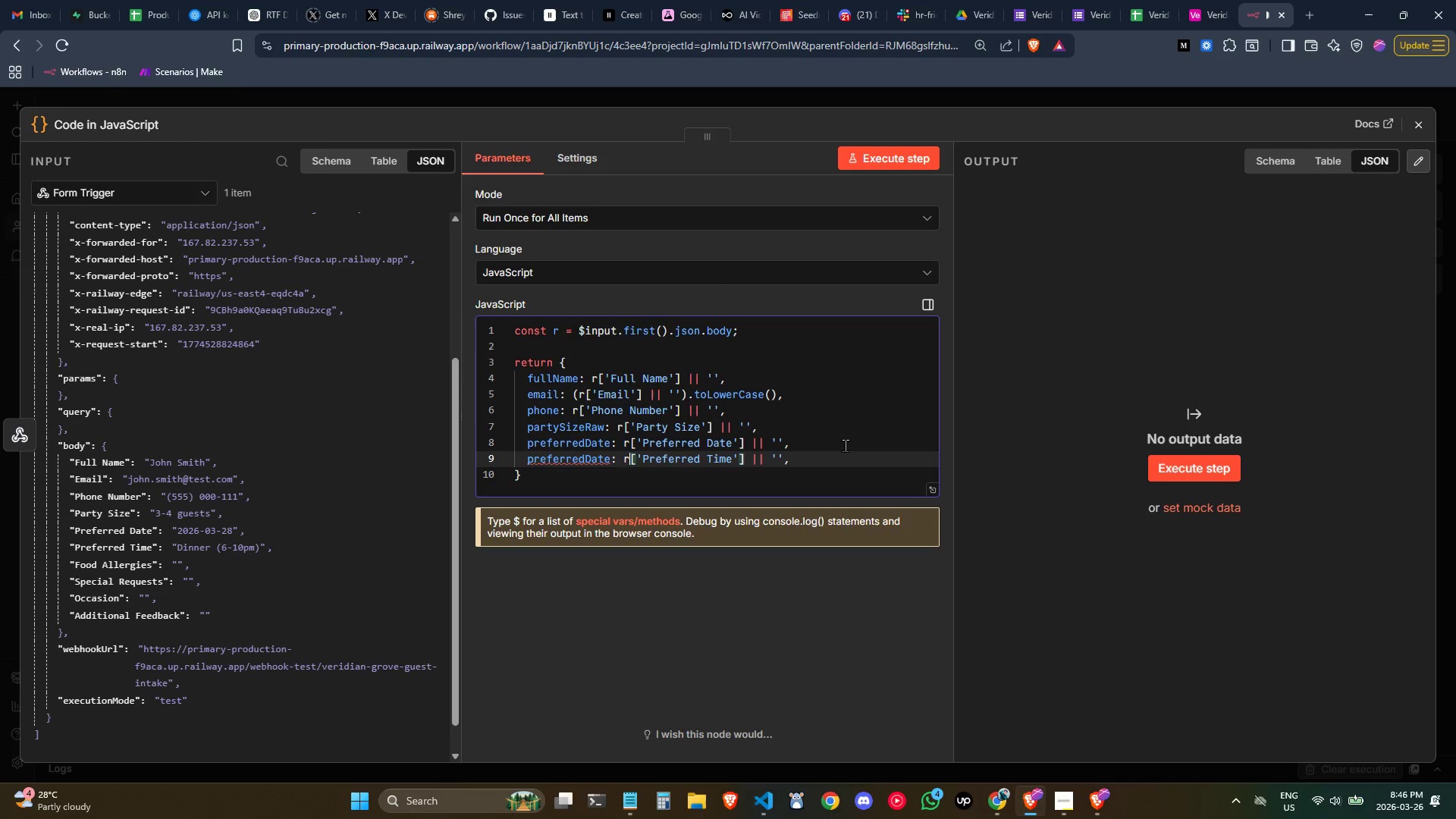 
key(Control+ControlLeft)
 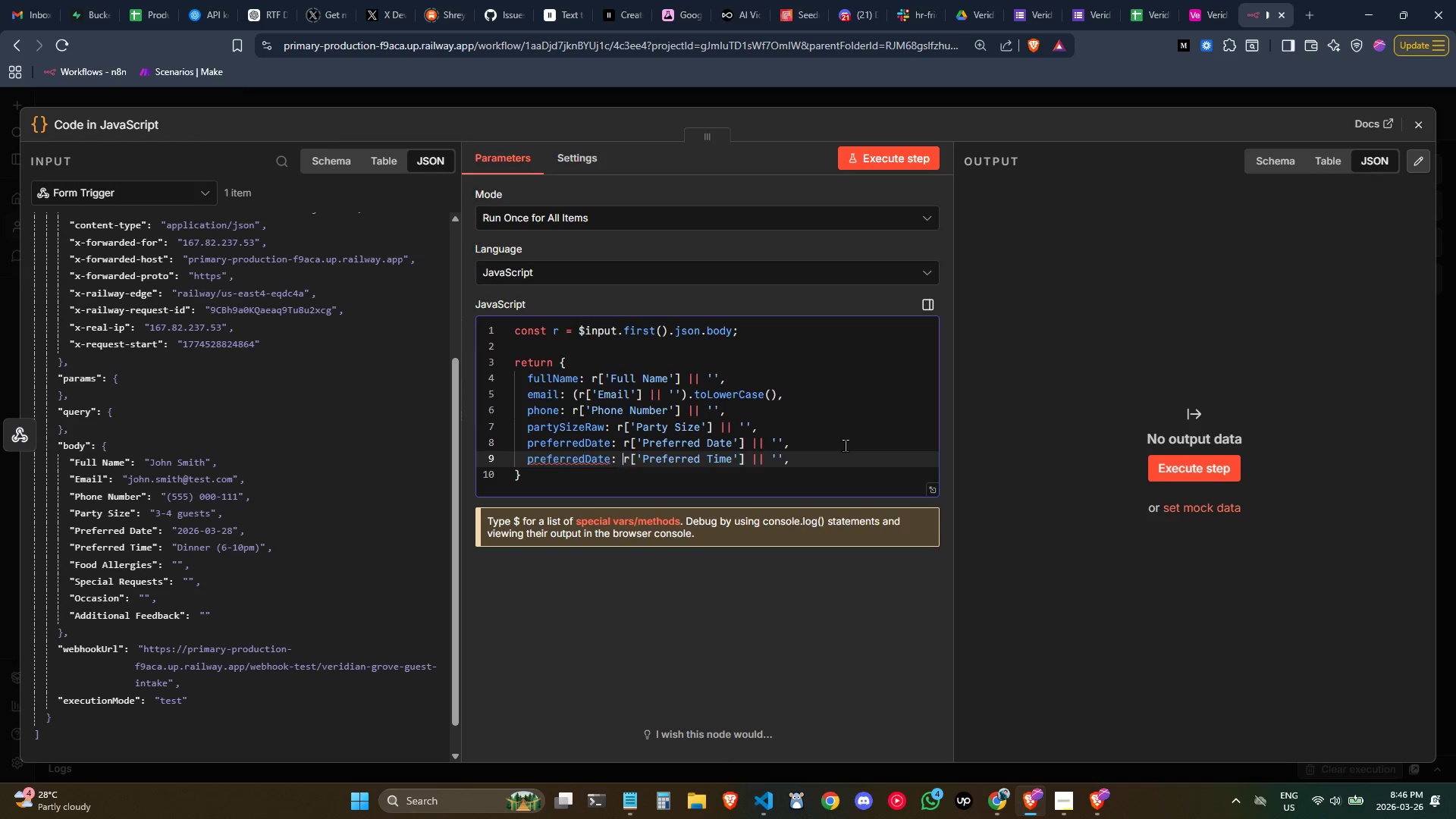 
key(Control+ArrowLeft)
 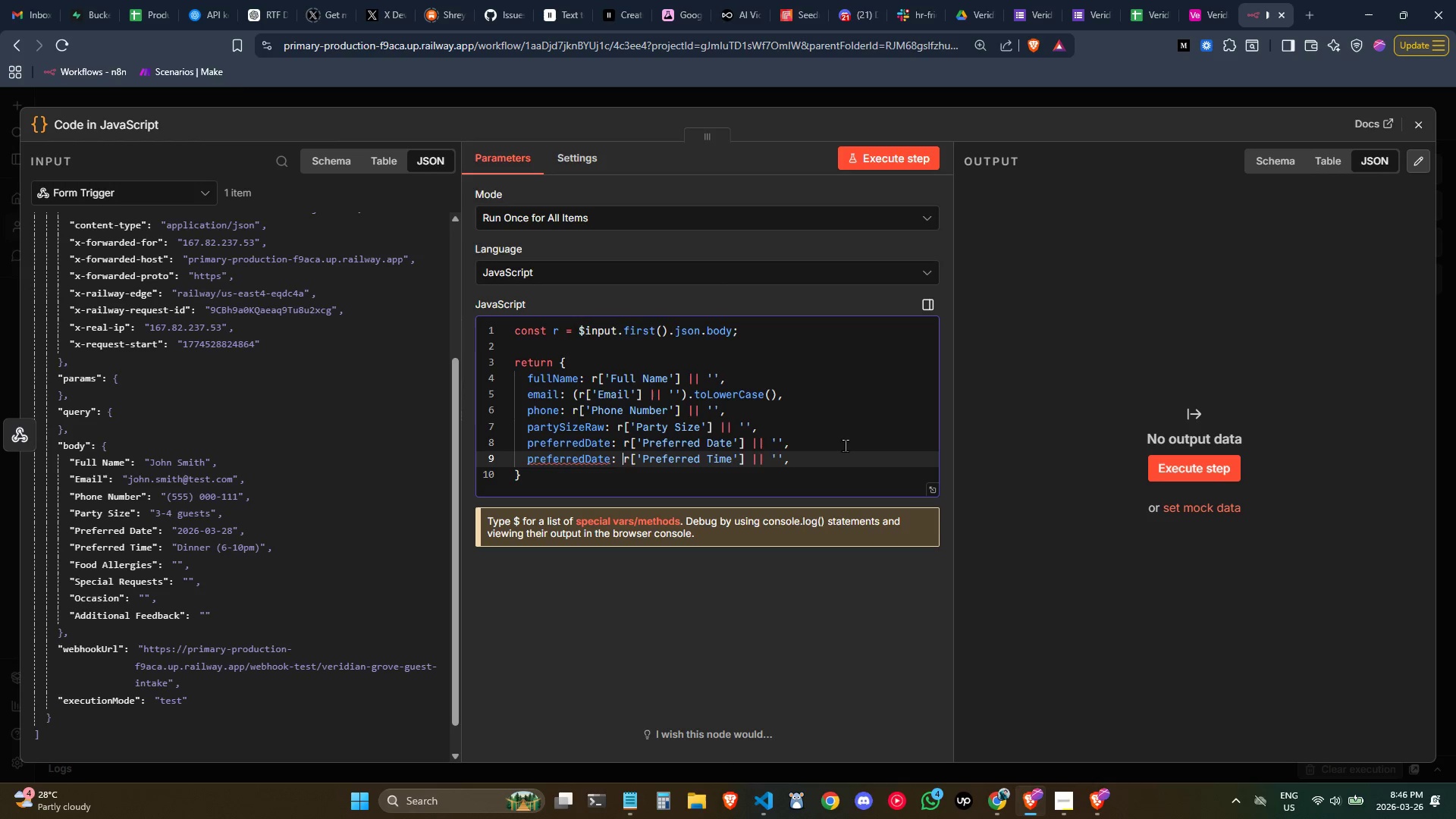 
key(ArrowLeft)
 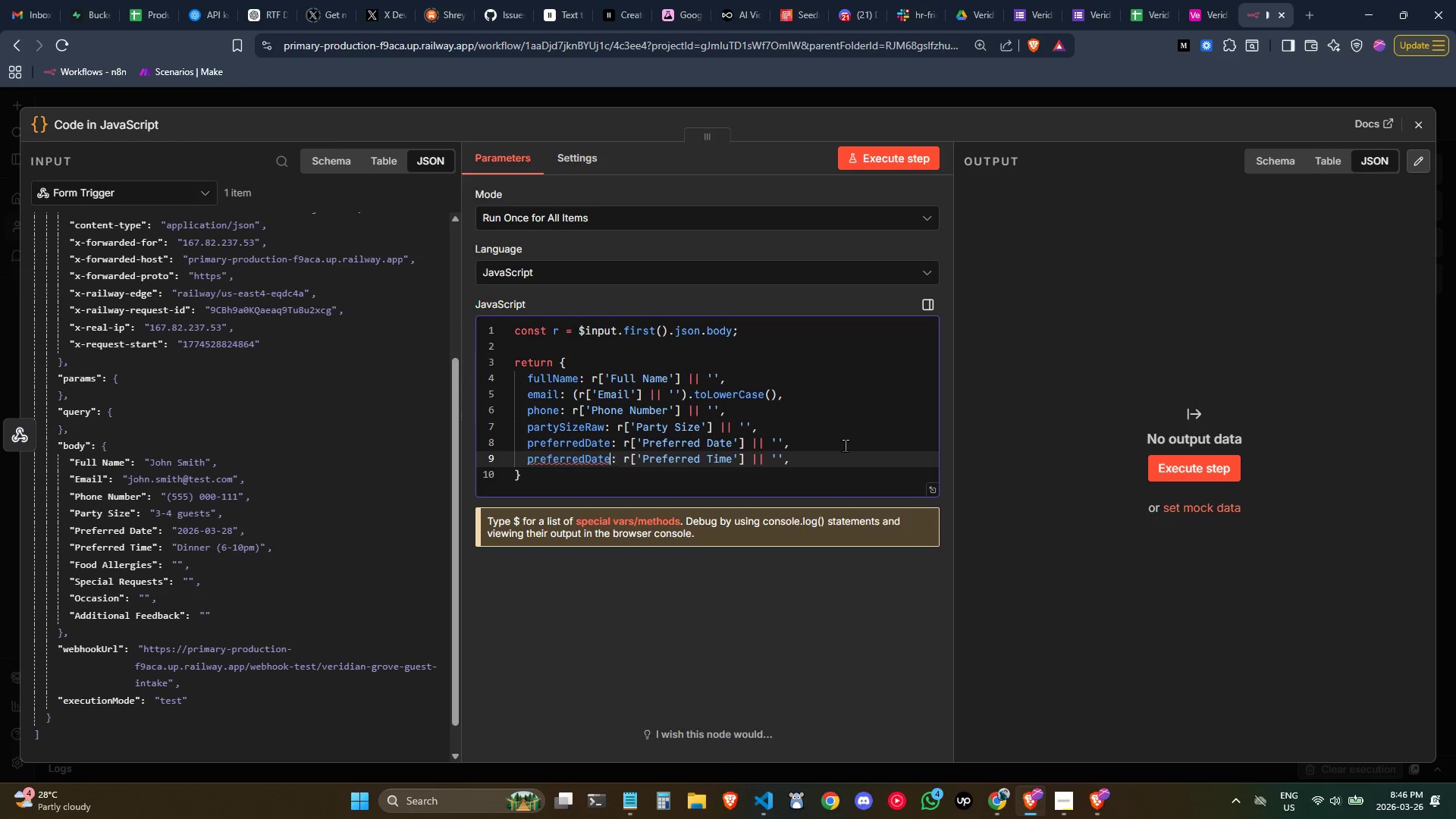 
key(ArrowLeft)
 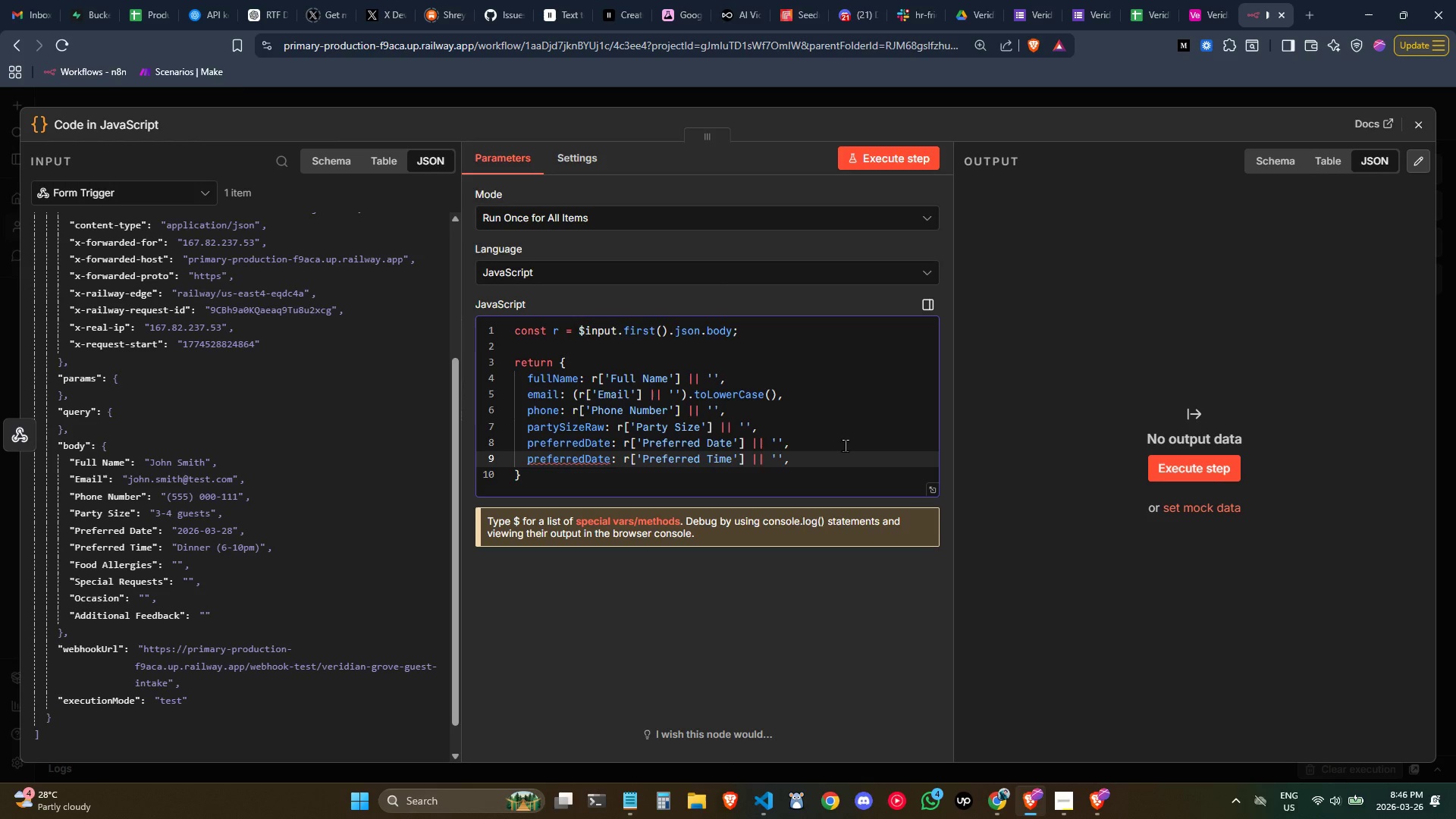 
key(Backspace)
key(Backspace)
key(Backspace)
key(Backspace)
type(Time)
 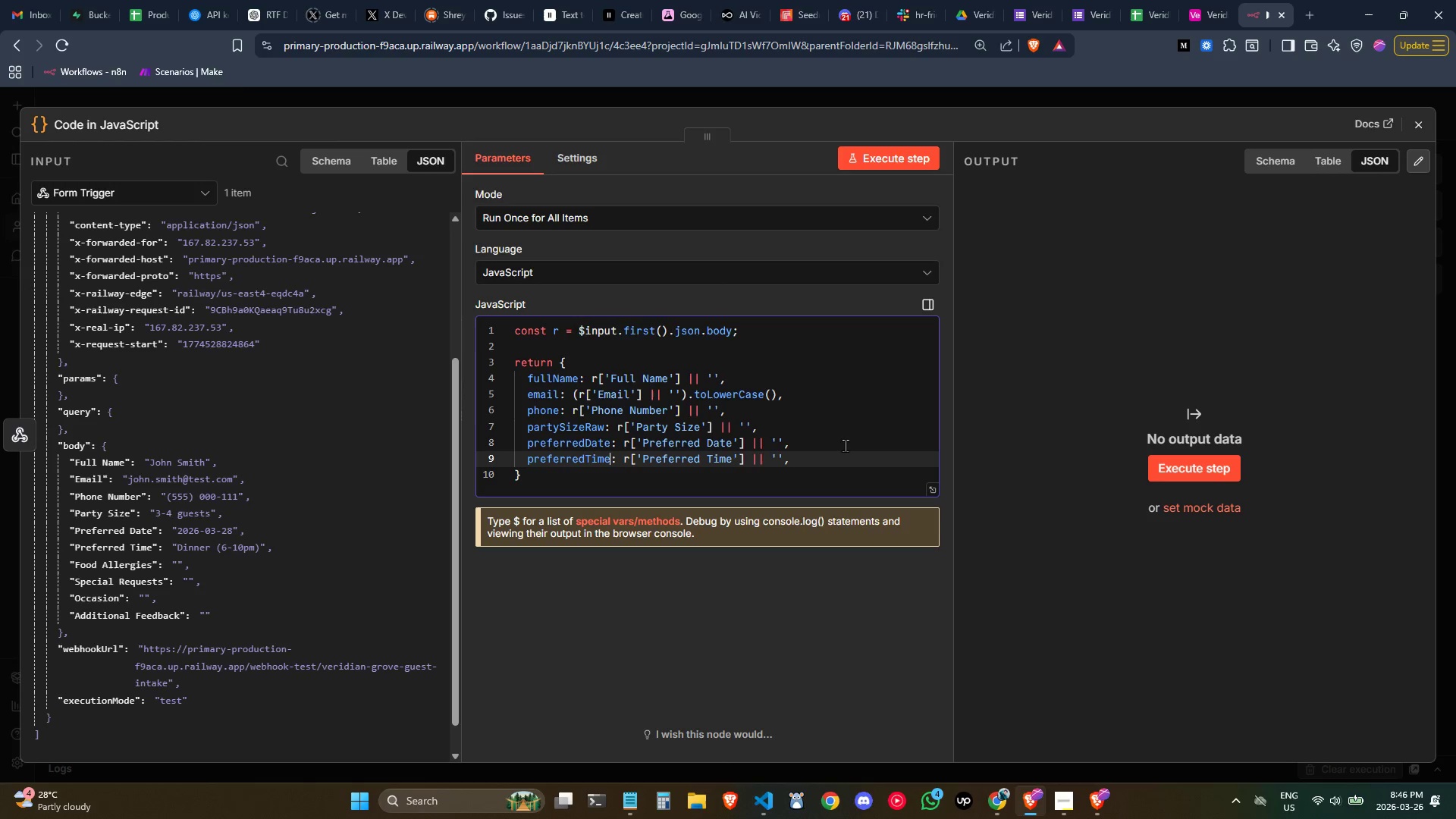 
left_click([801, 463])
 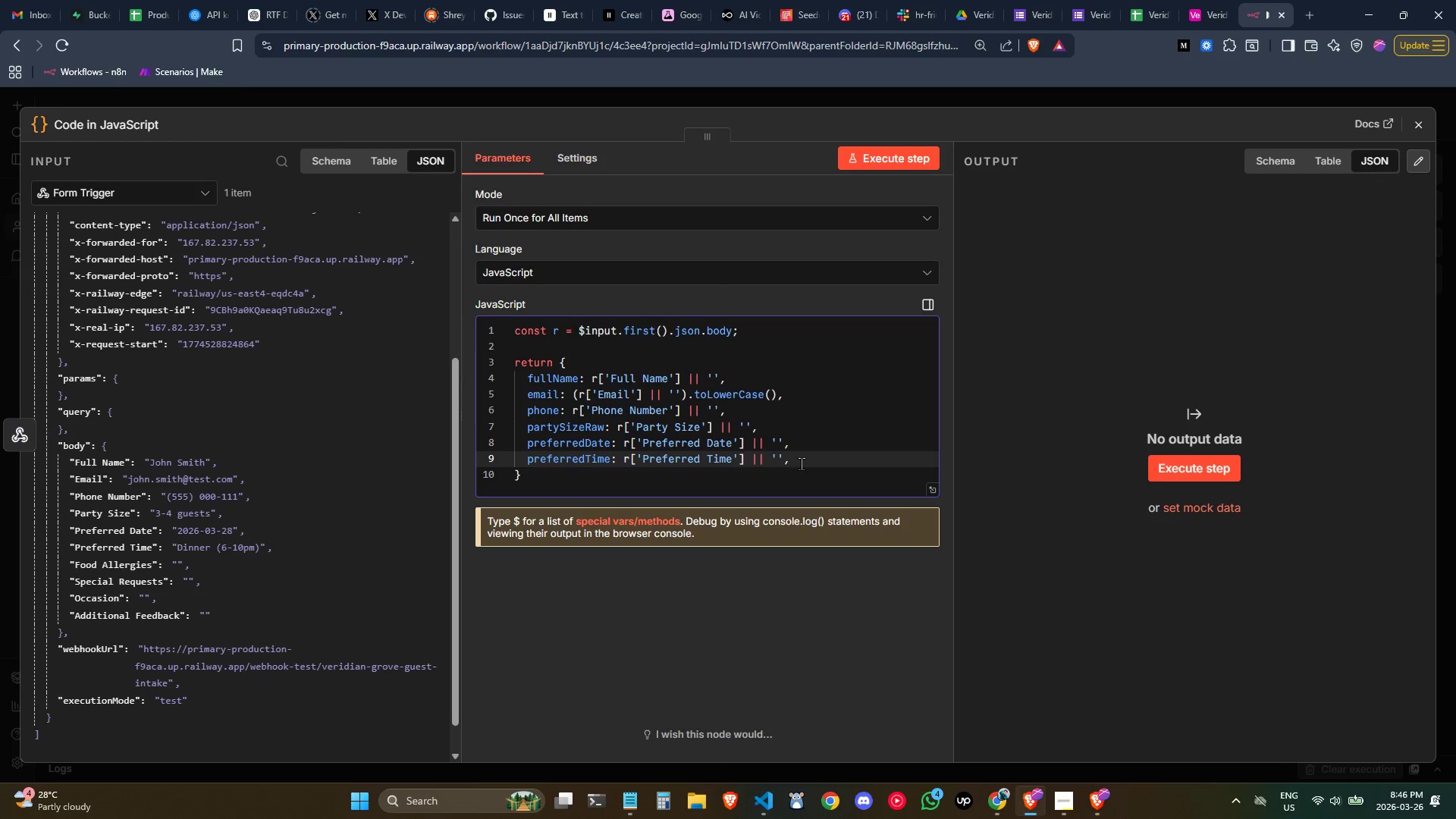 
key(Enter)
 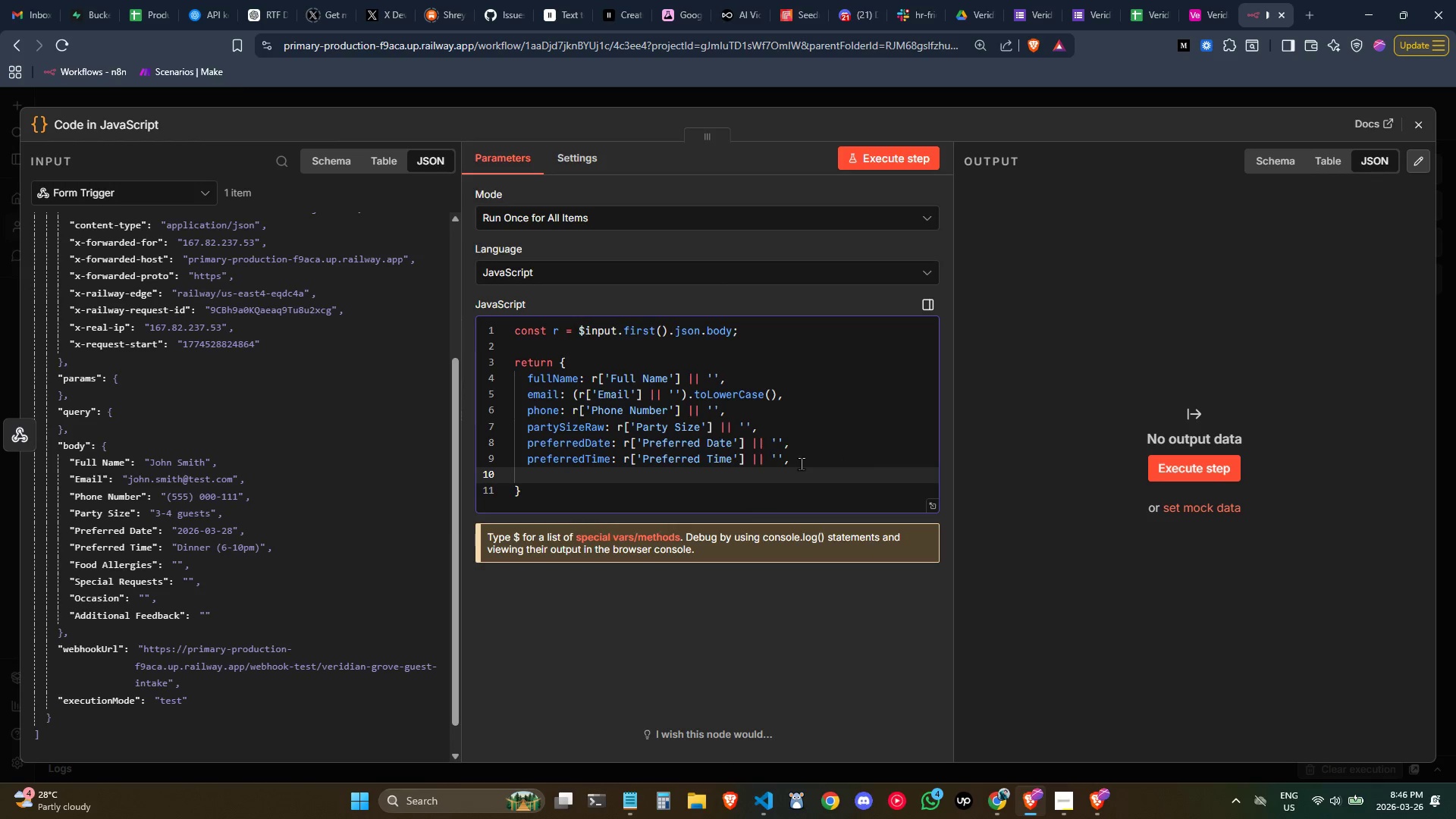 
type(allregies: [)
 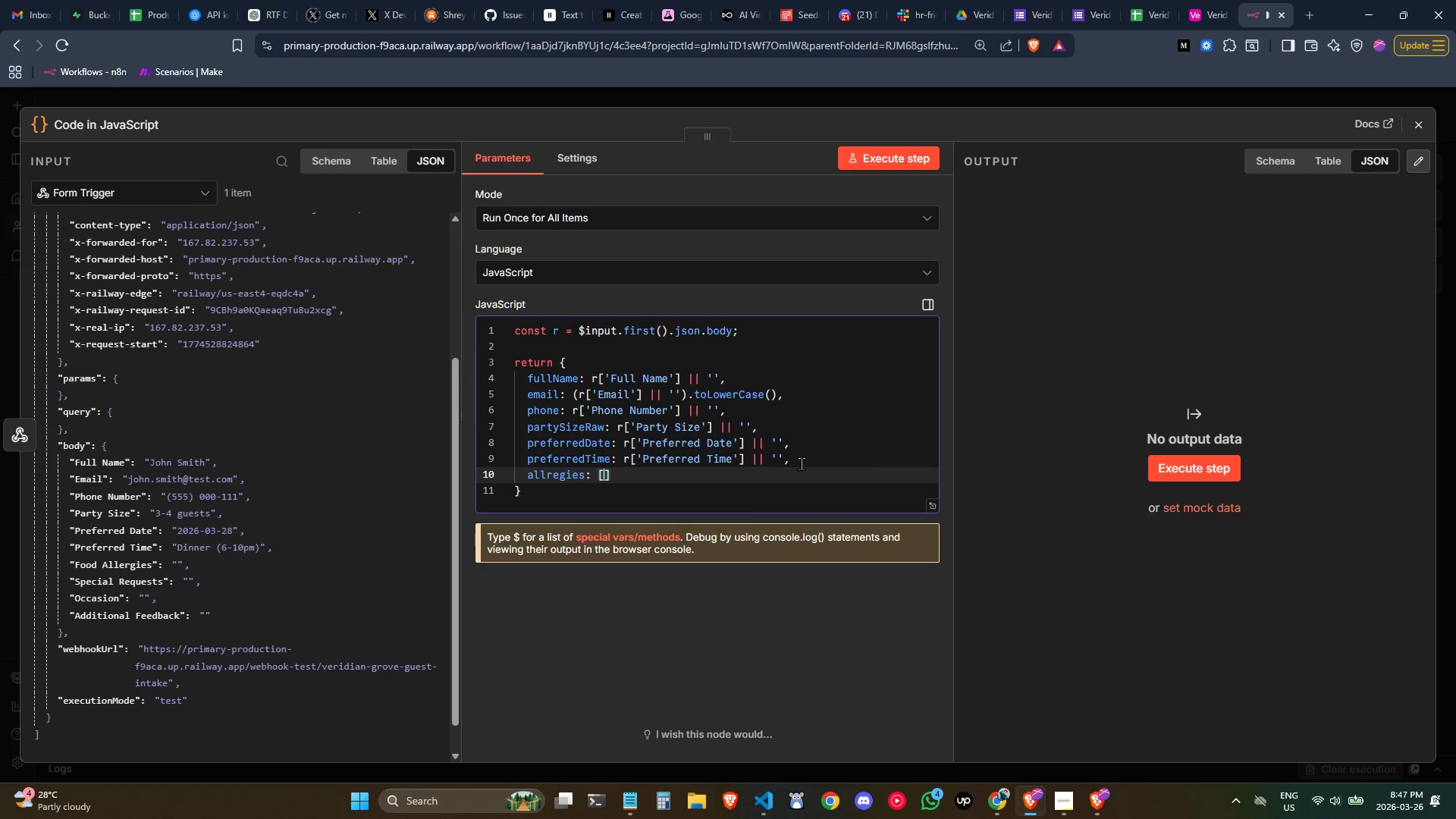 
key(ArrowLeft)
 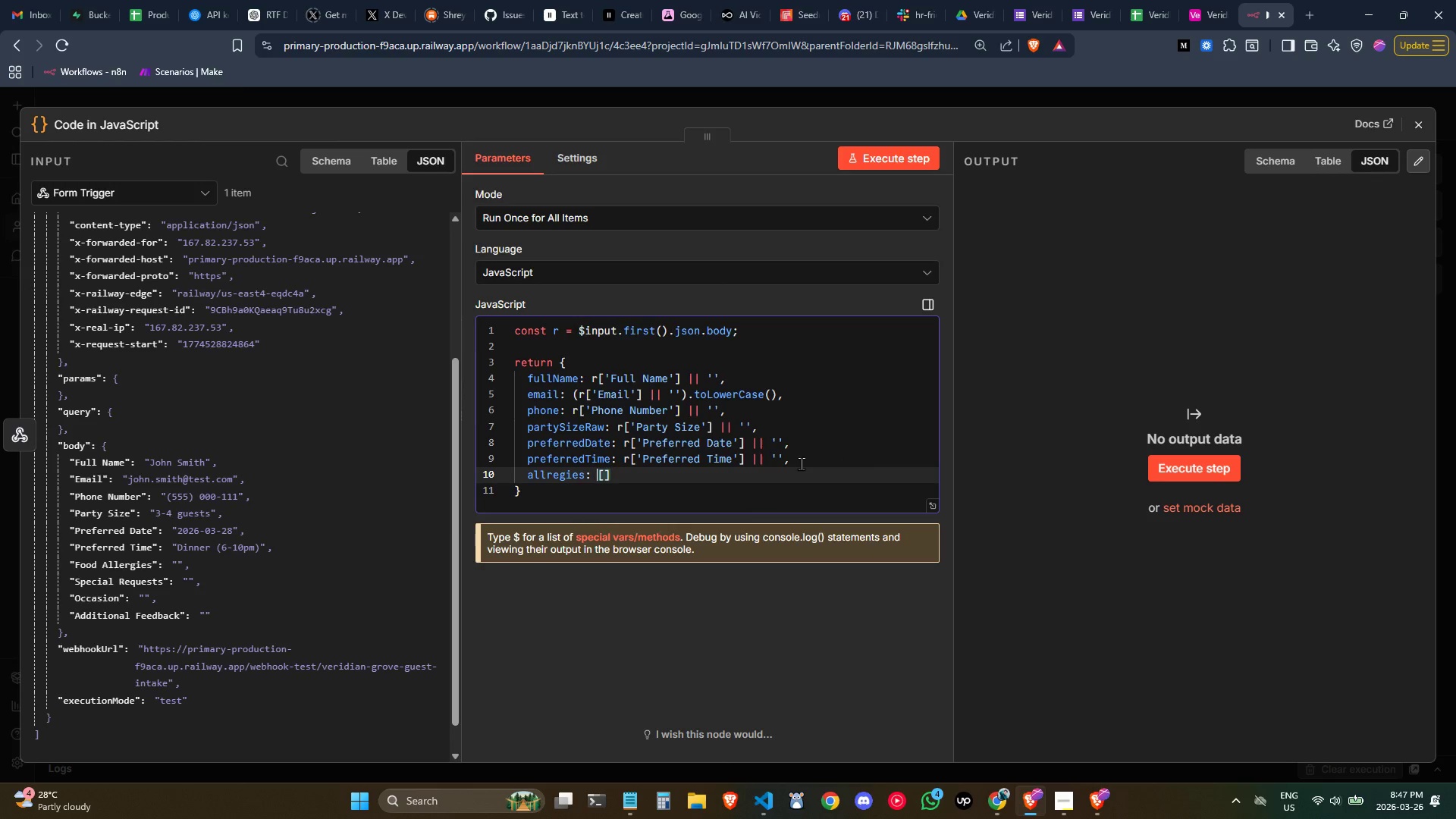 
key(R)
 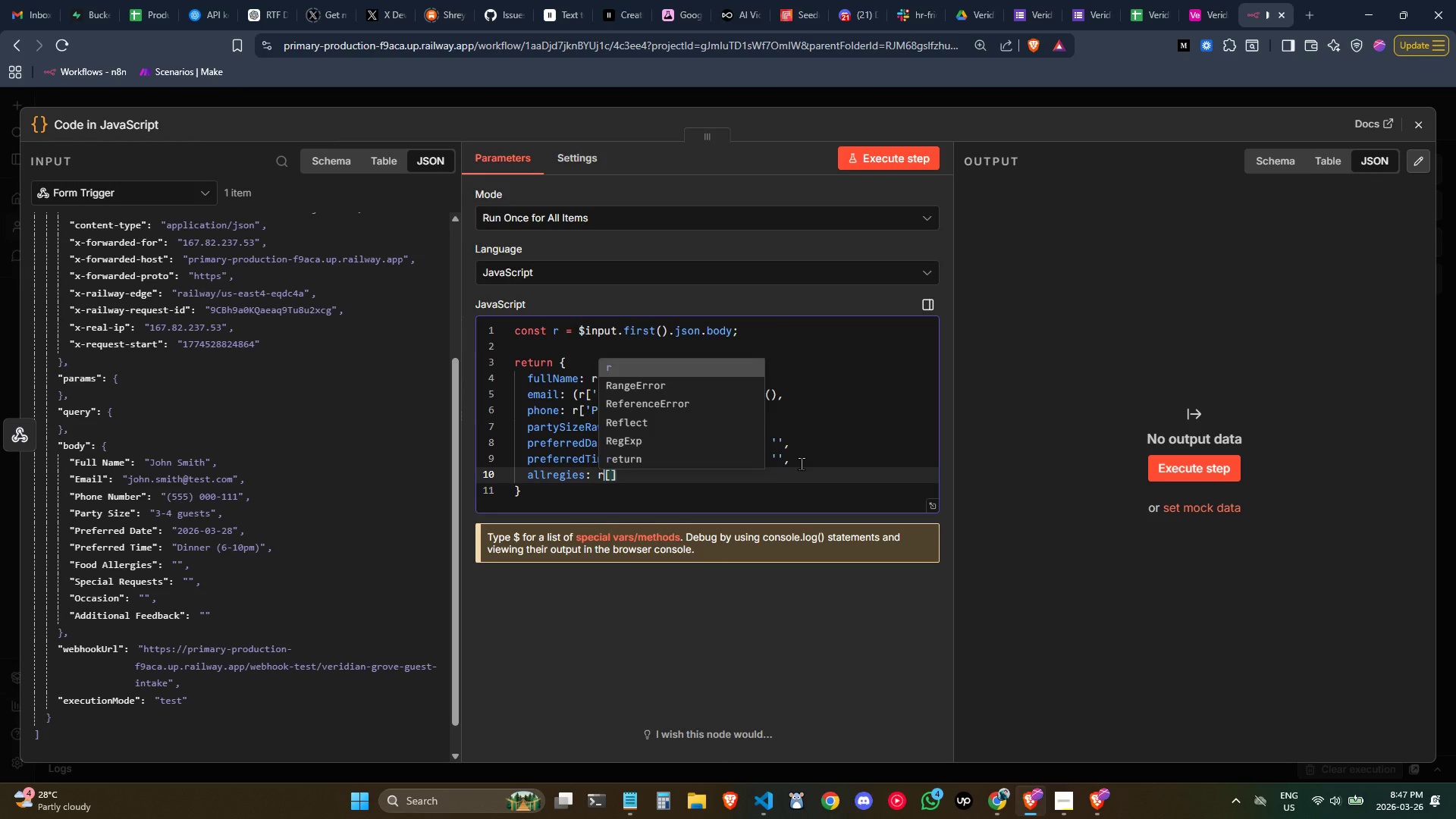 
key(ArrowRight)
 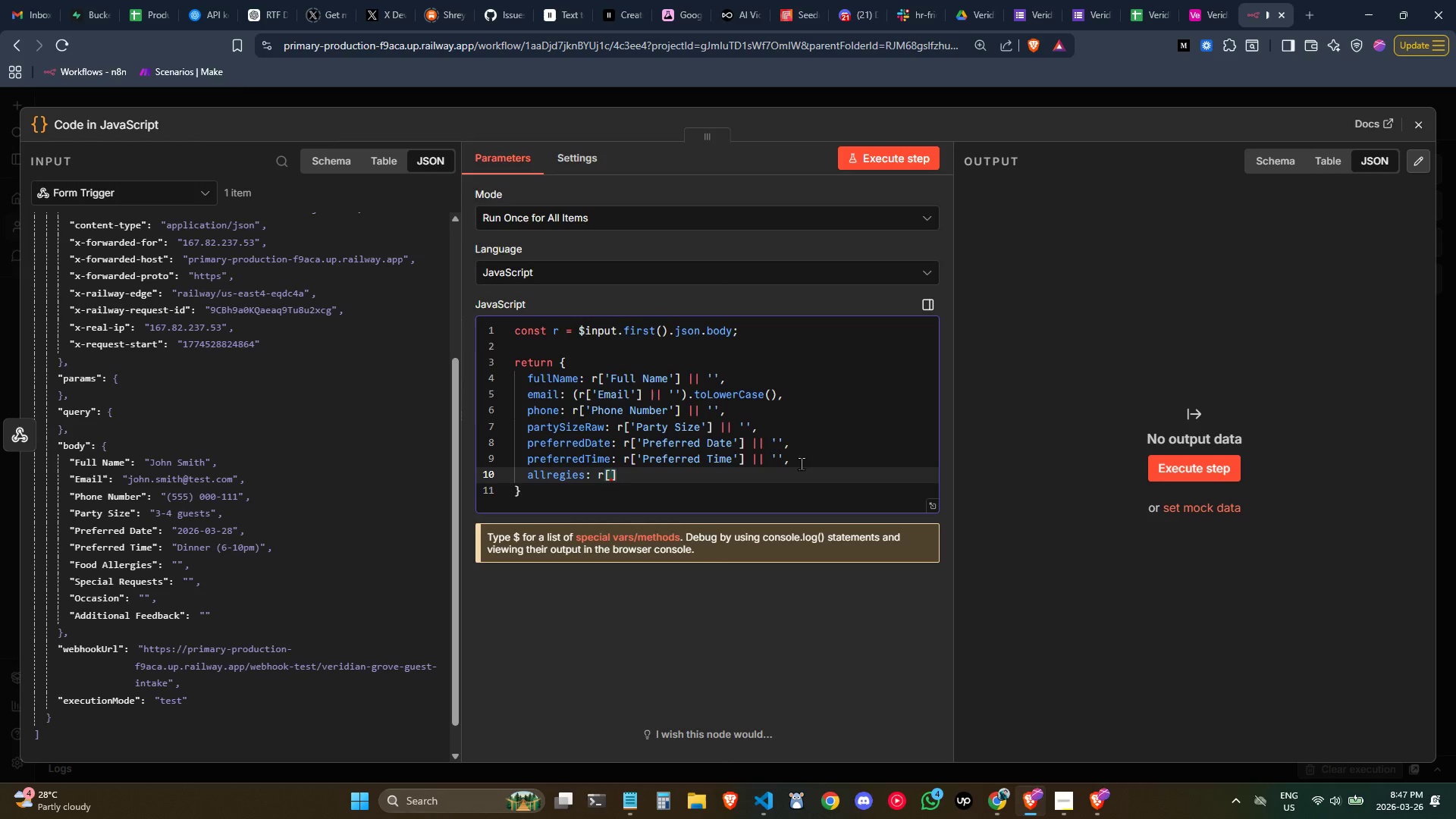 
key(Quote)
 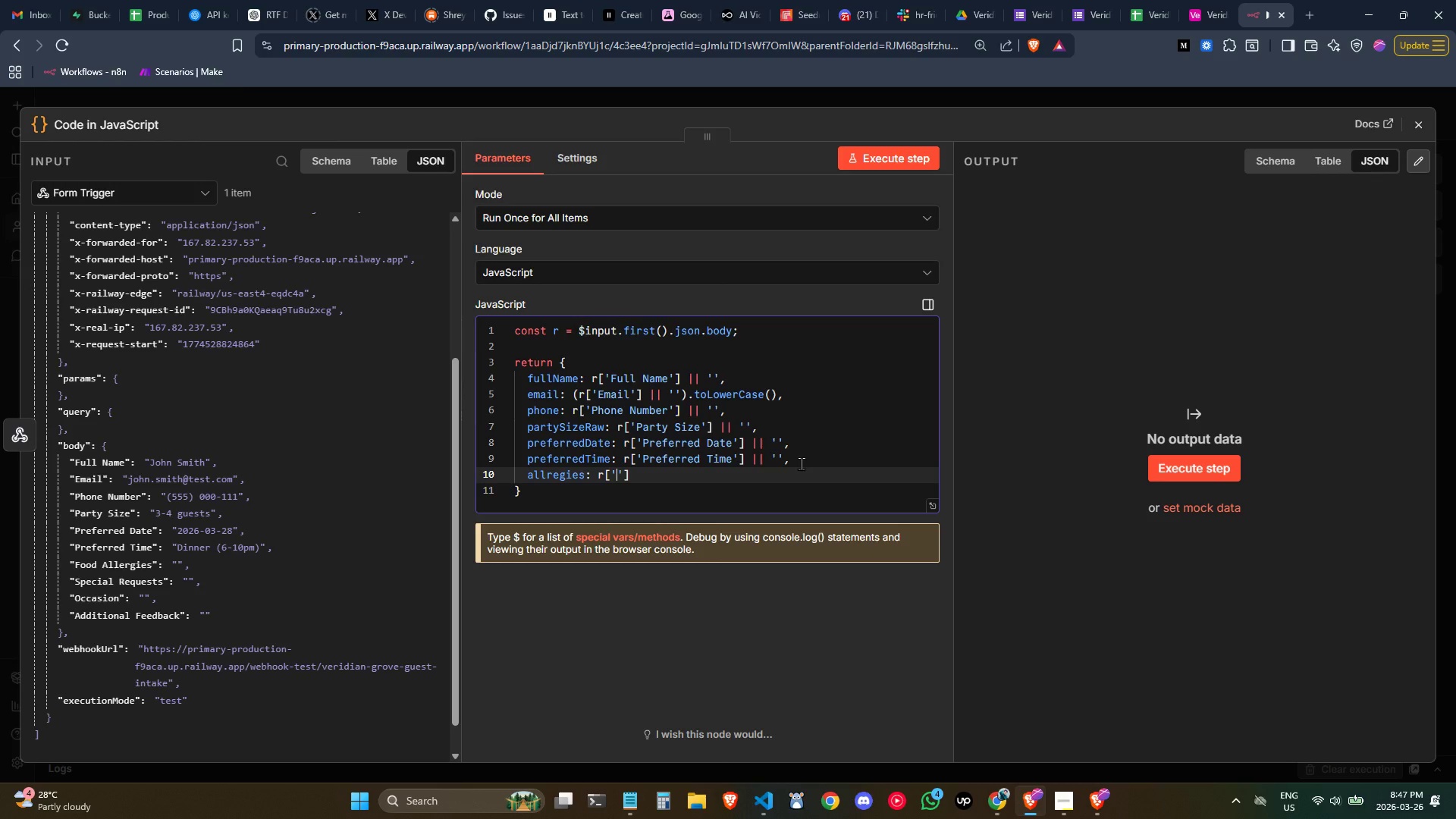 
hold_key(key=ShiftLeft, duration=0.33)
 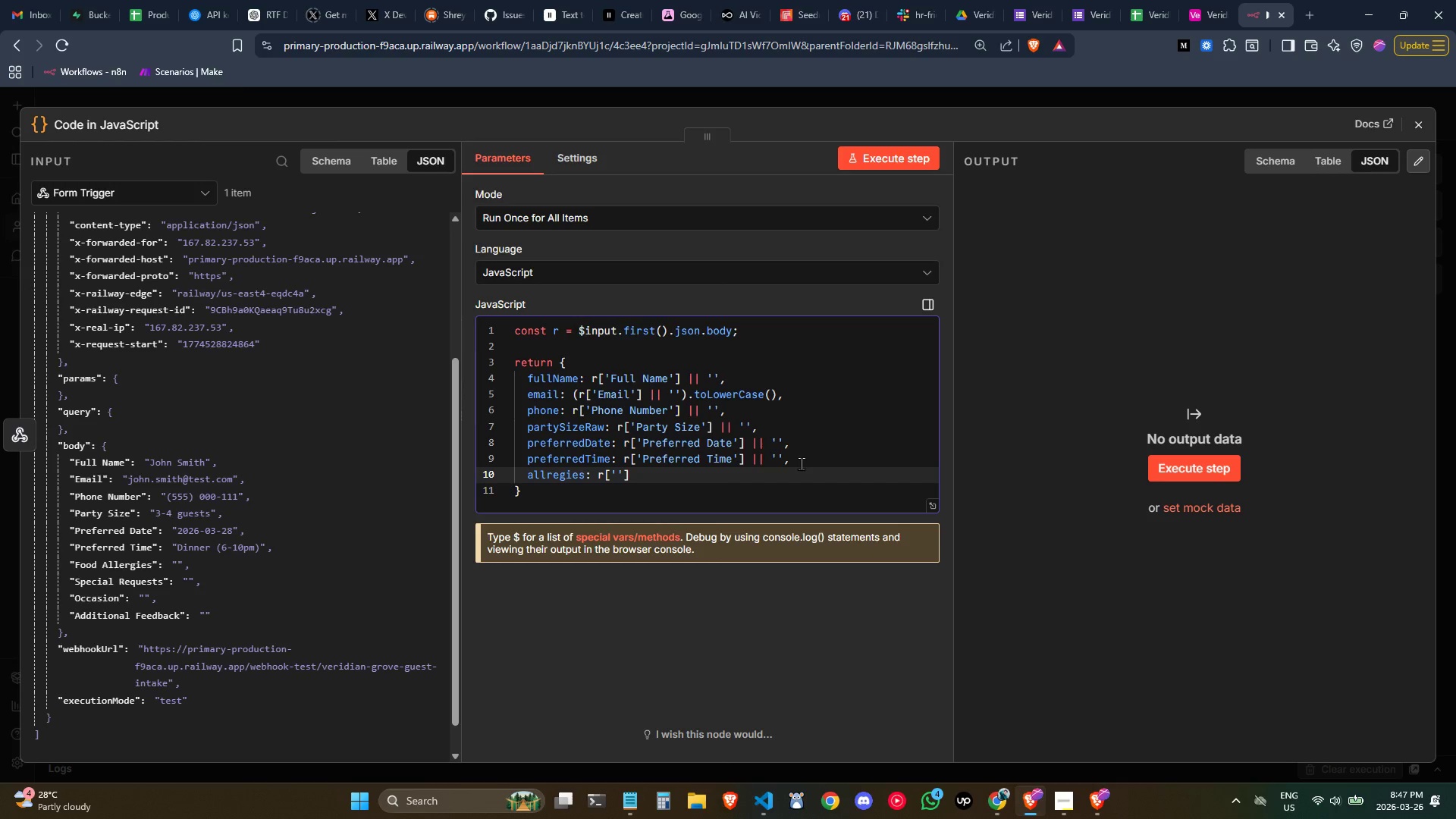 
type(Food Allergies)
 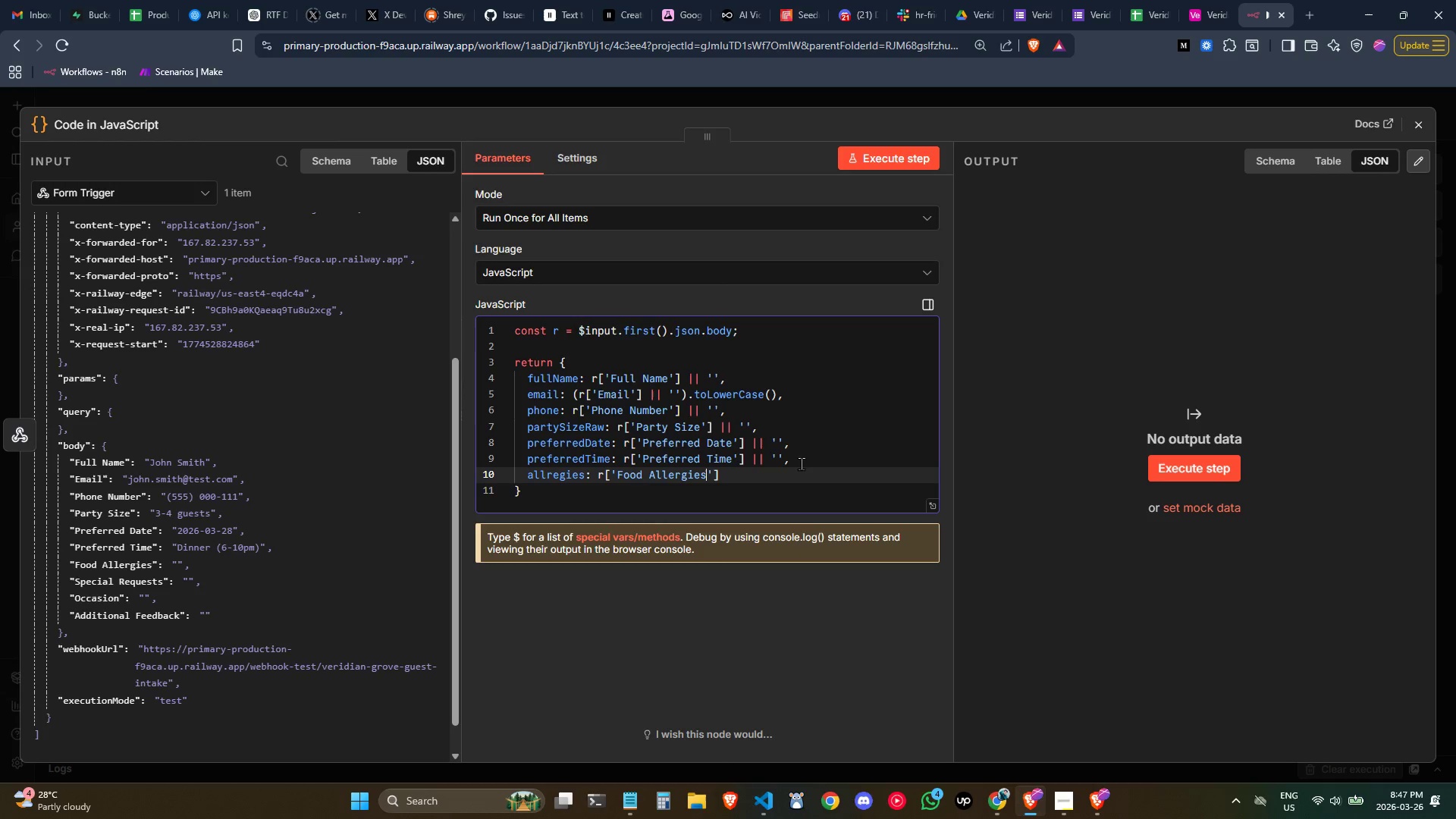 
key(ArrowRight)
 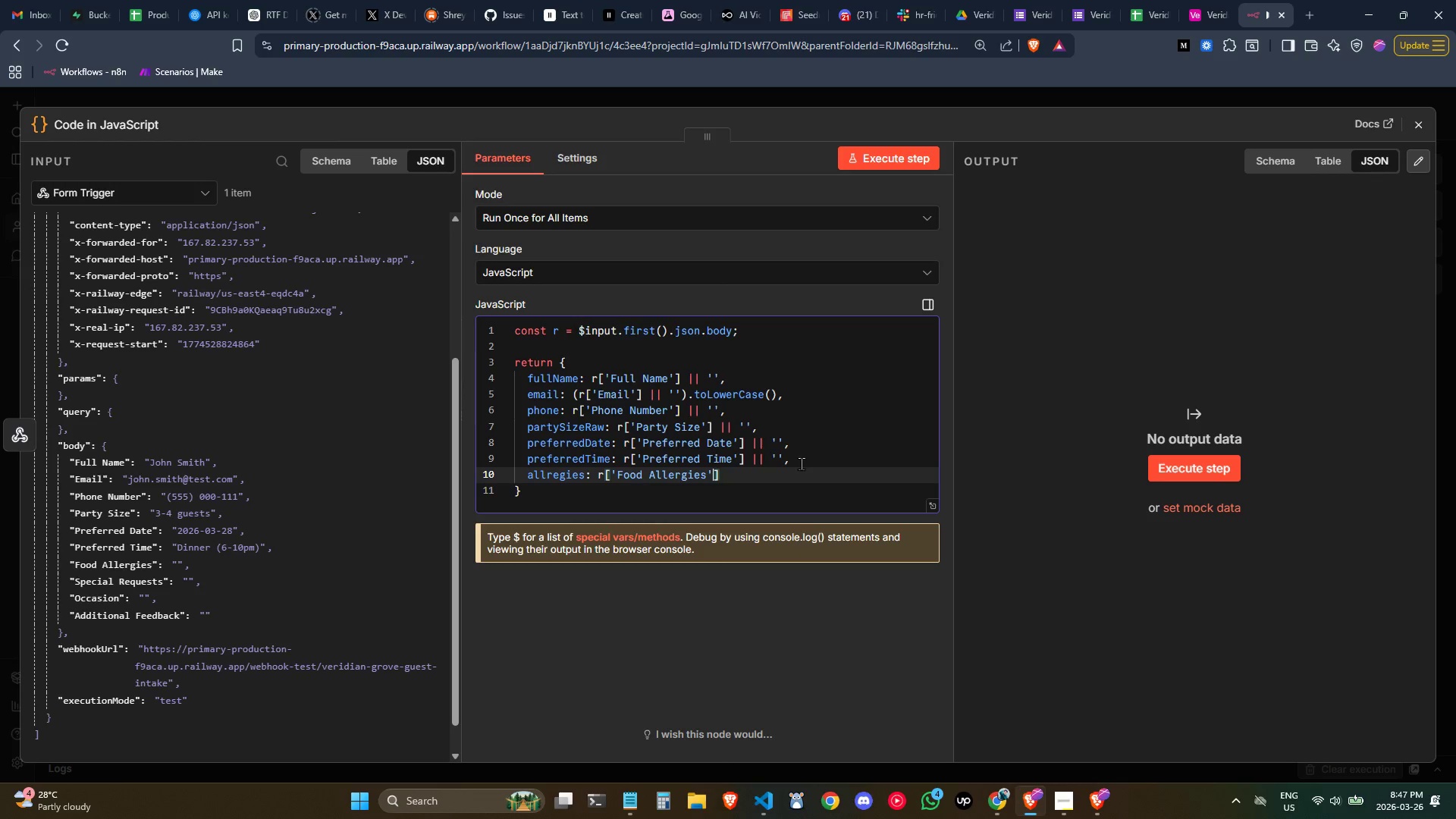 
key(ArrowRight)
 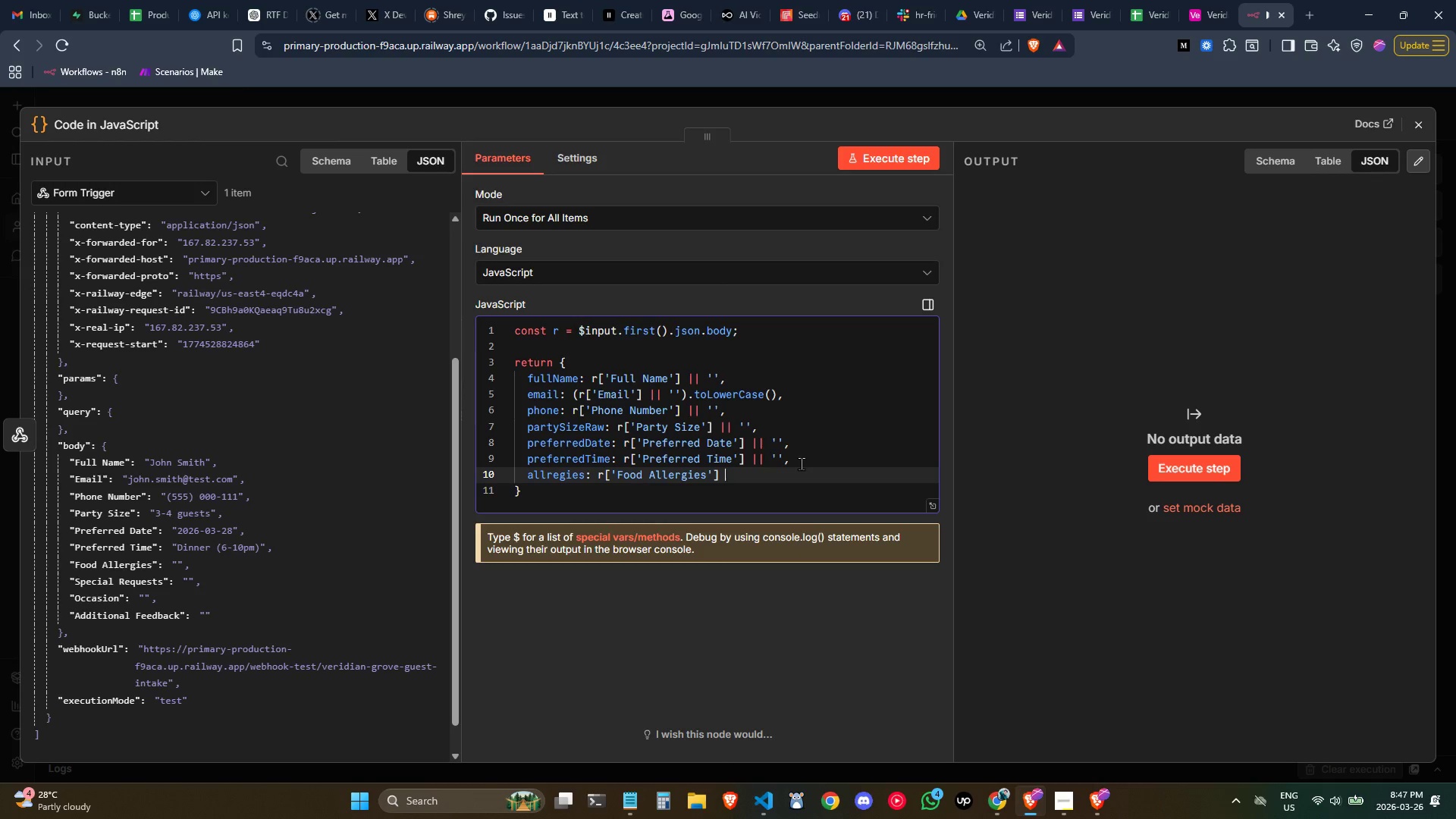 
key(Space)
 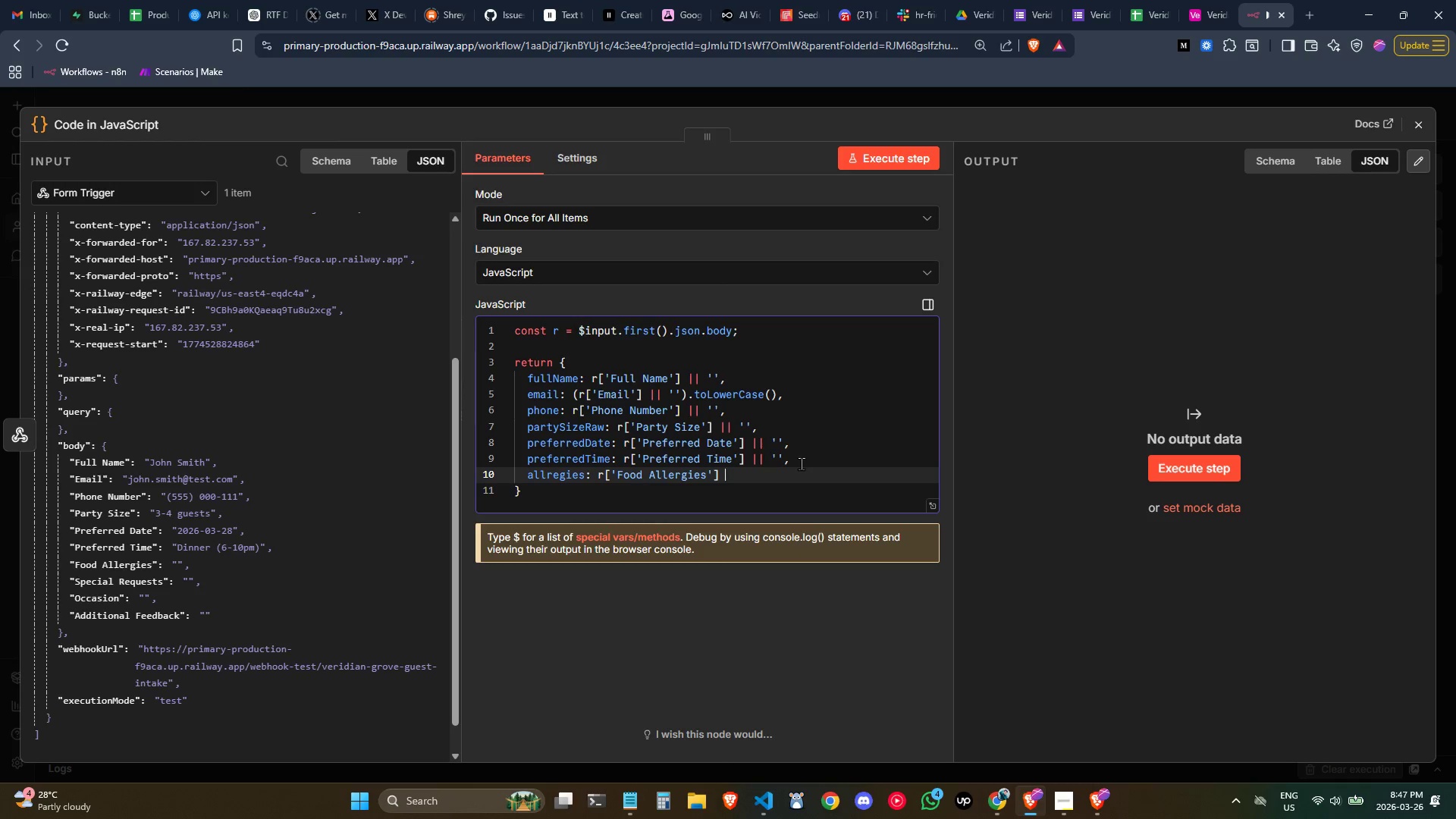 
key(Shift+ShiftLeft)
 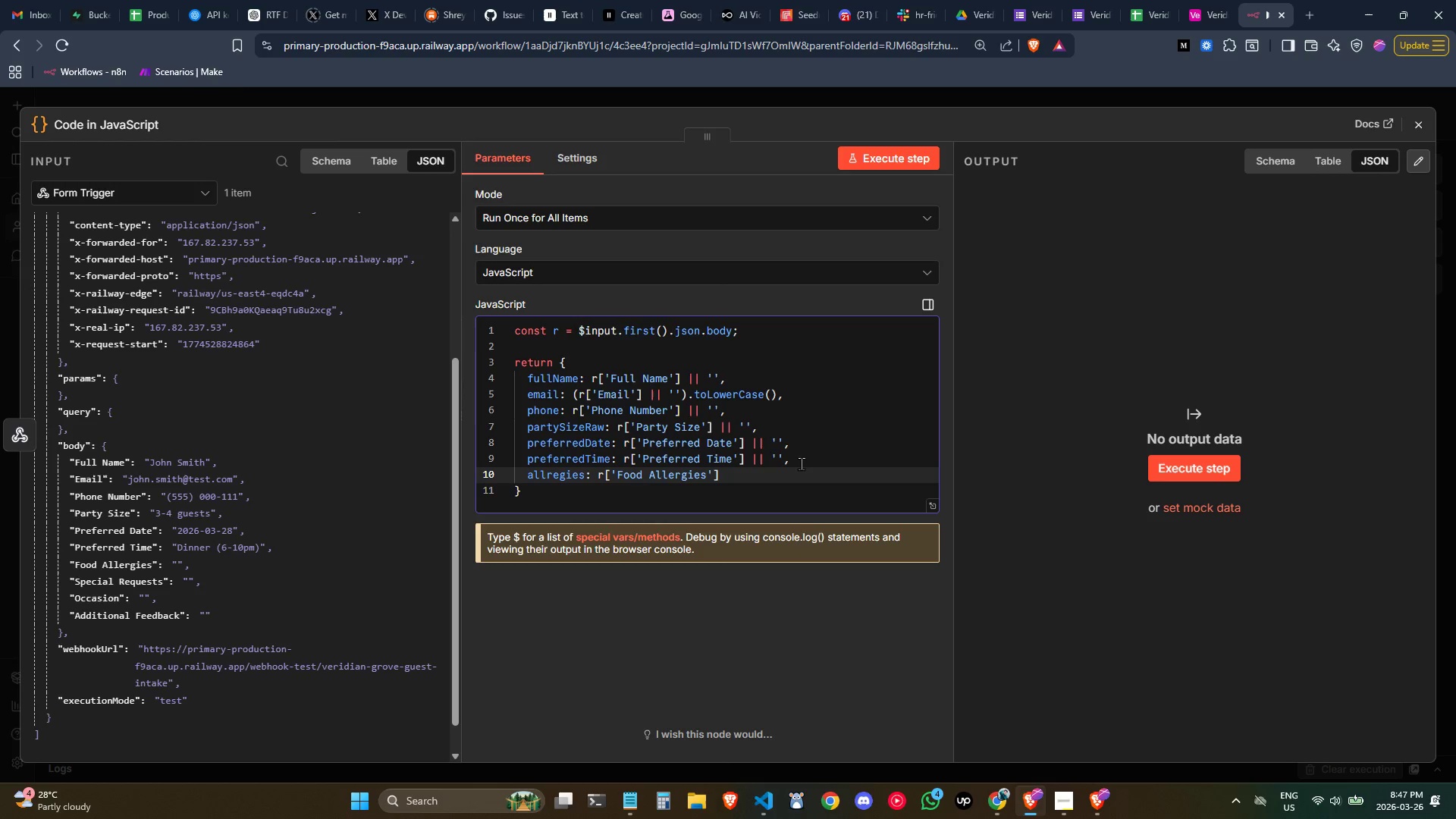 
key(Backslash)
 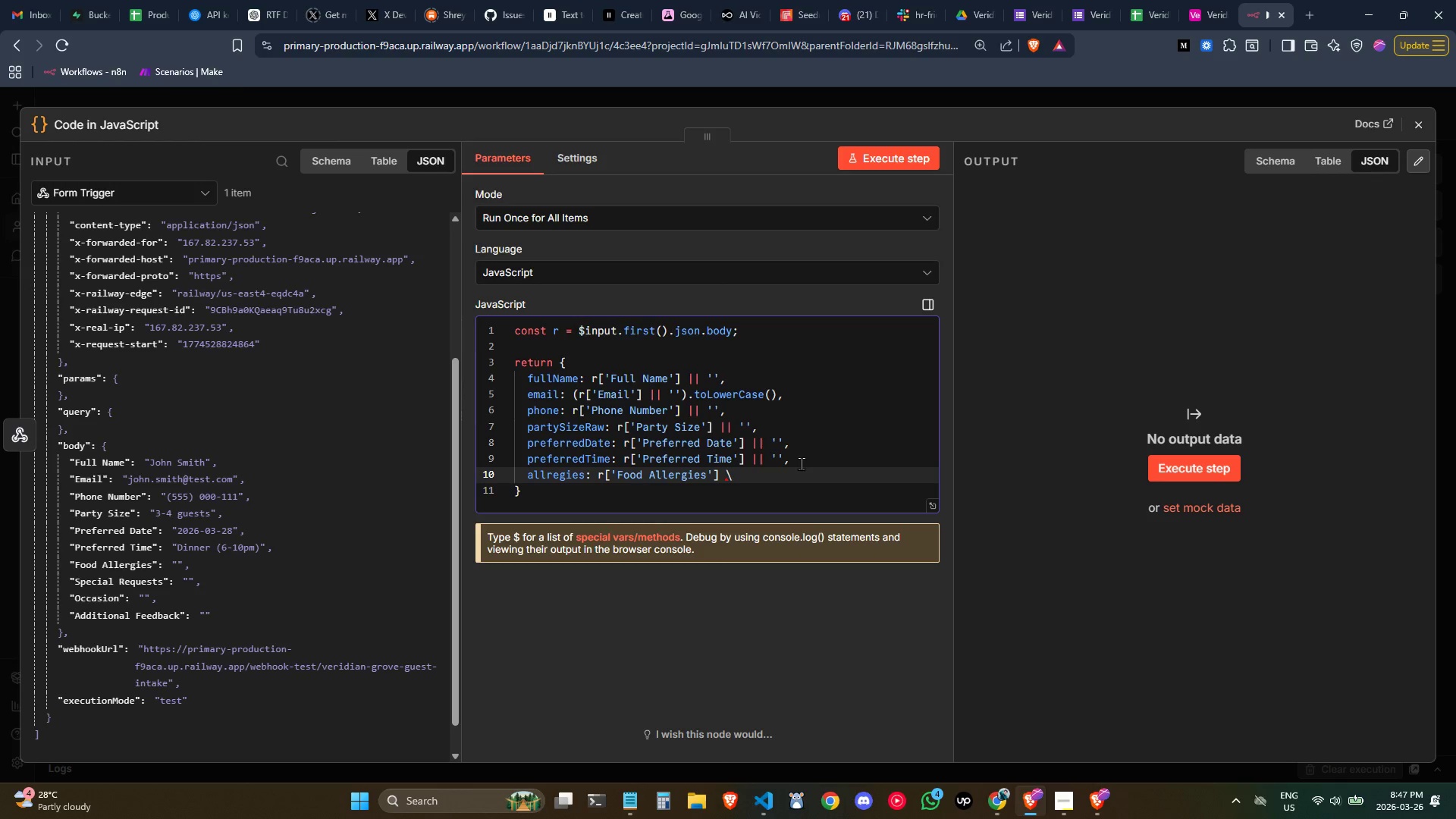 
key(Backspace)
 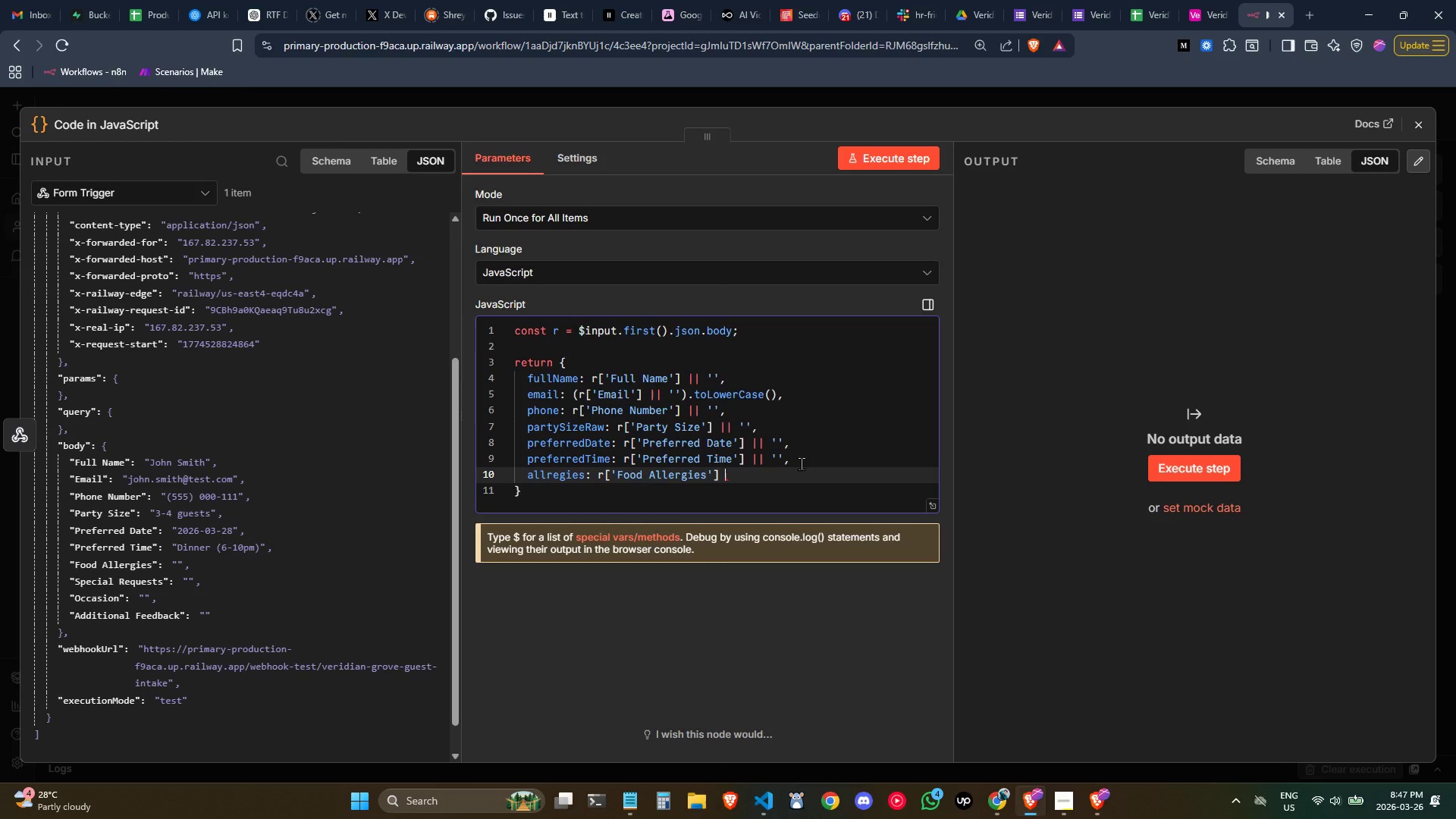 
key(Shift+Backslash)
 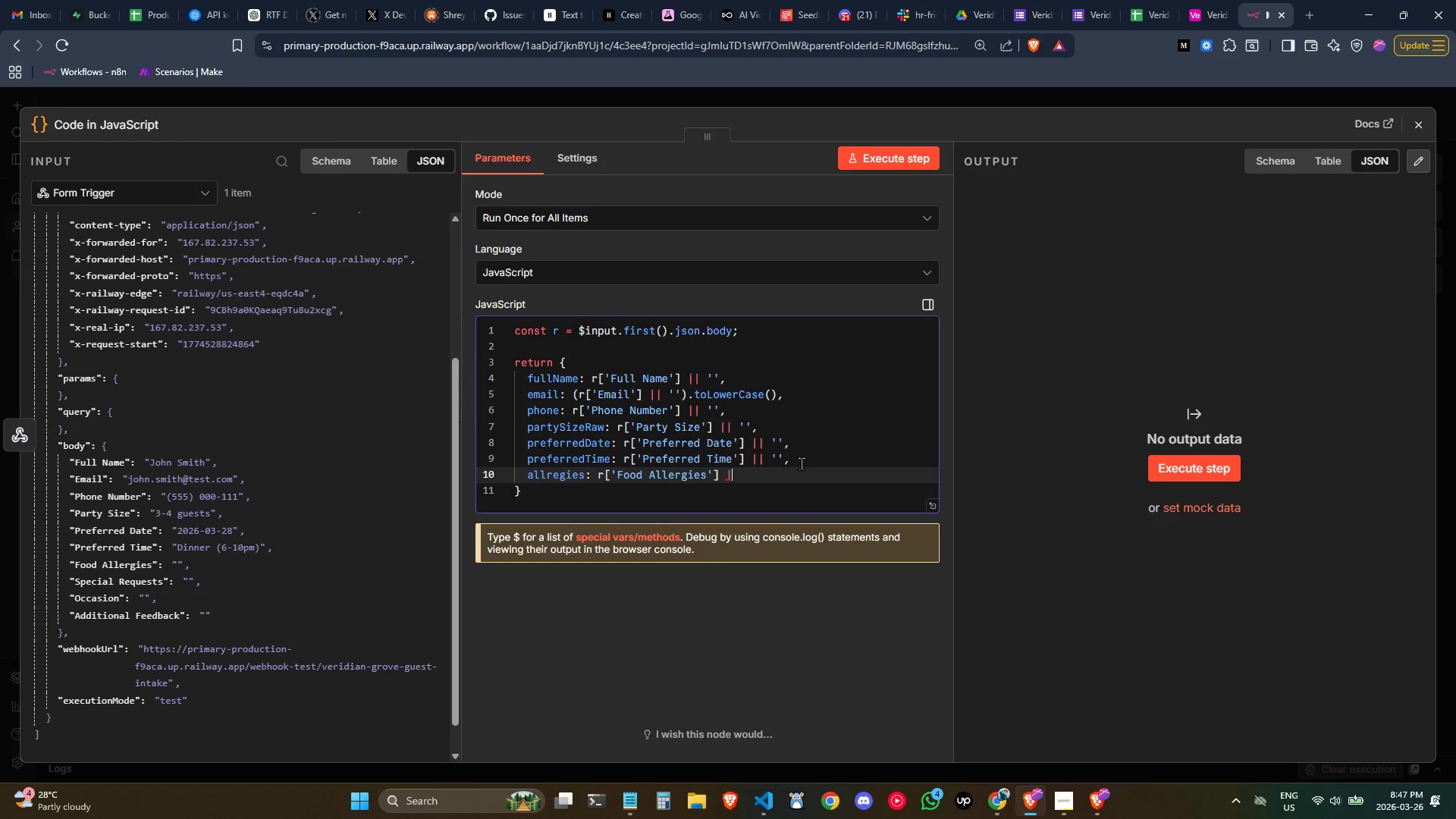 
key(Shift+Backslash)
 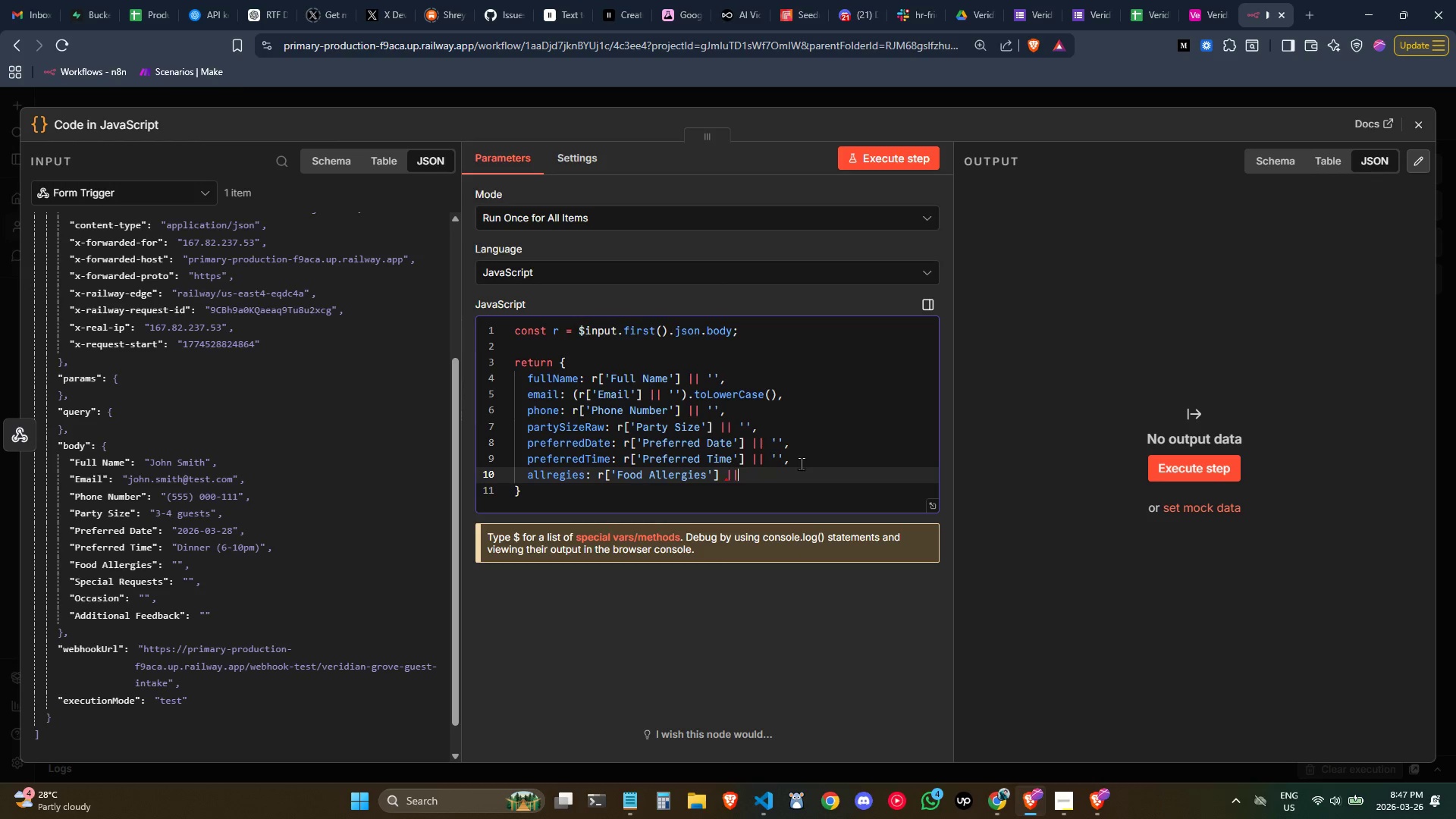 
key(Space)
 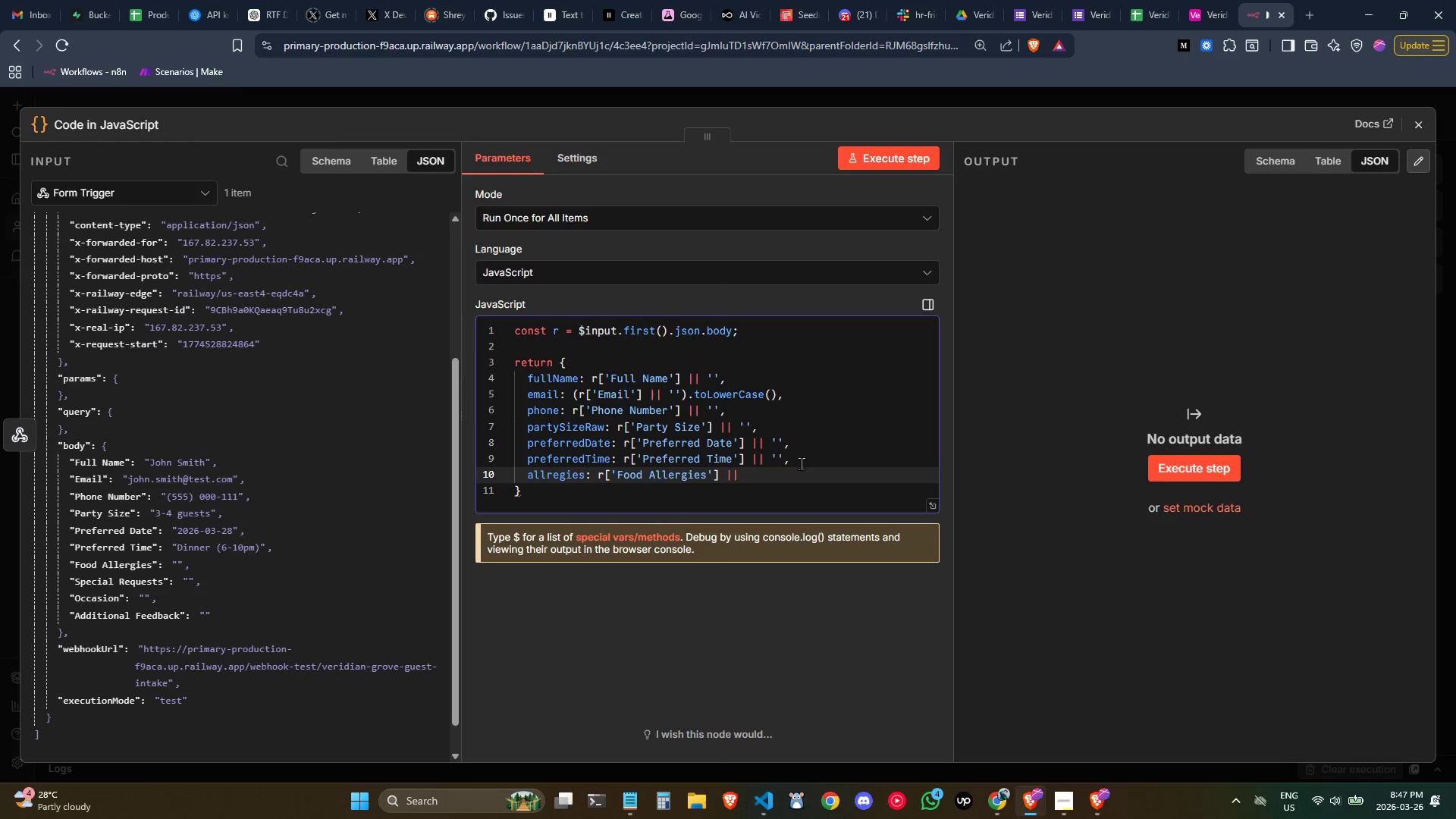 
key(Quote)
 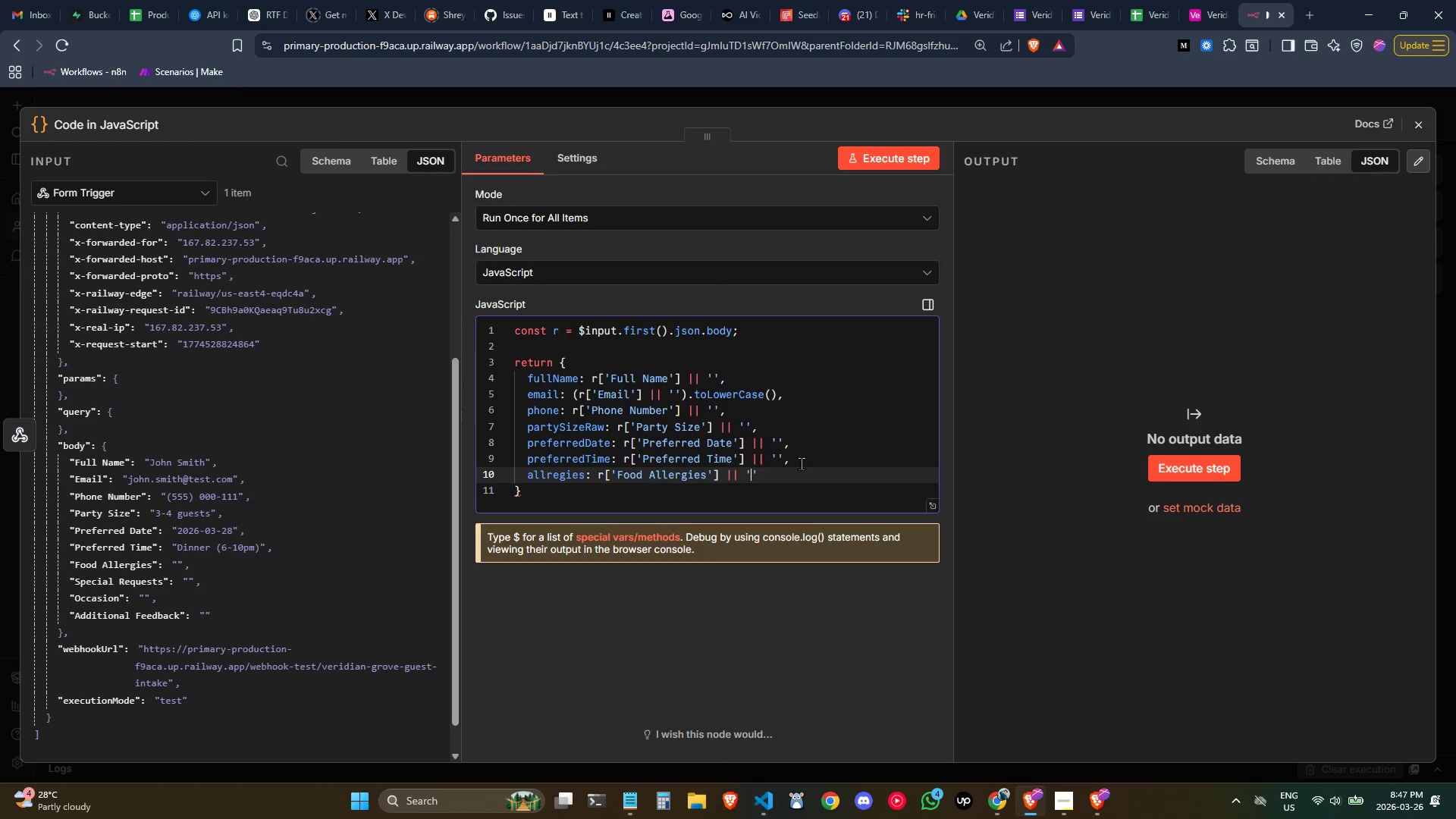 
key(Quote)
 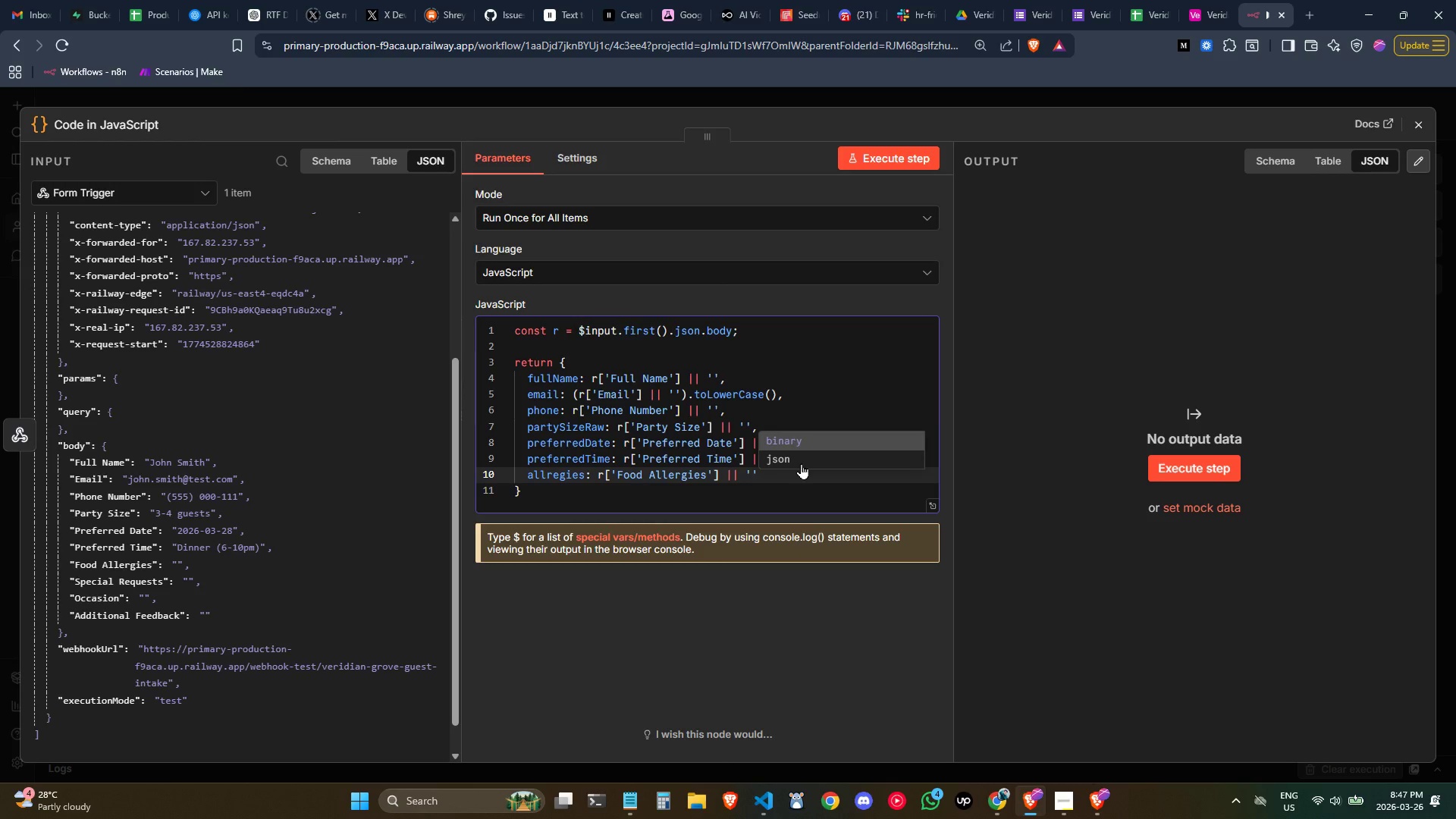 
key(Backspace)
 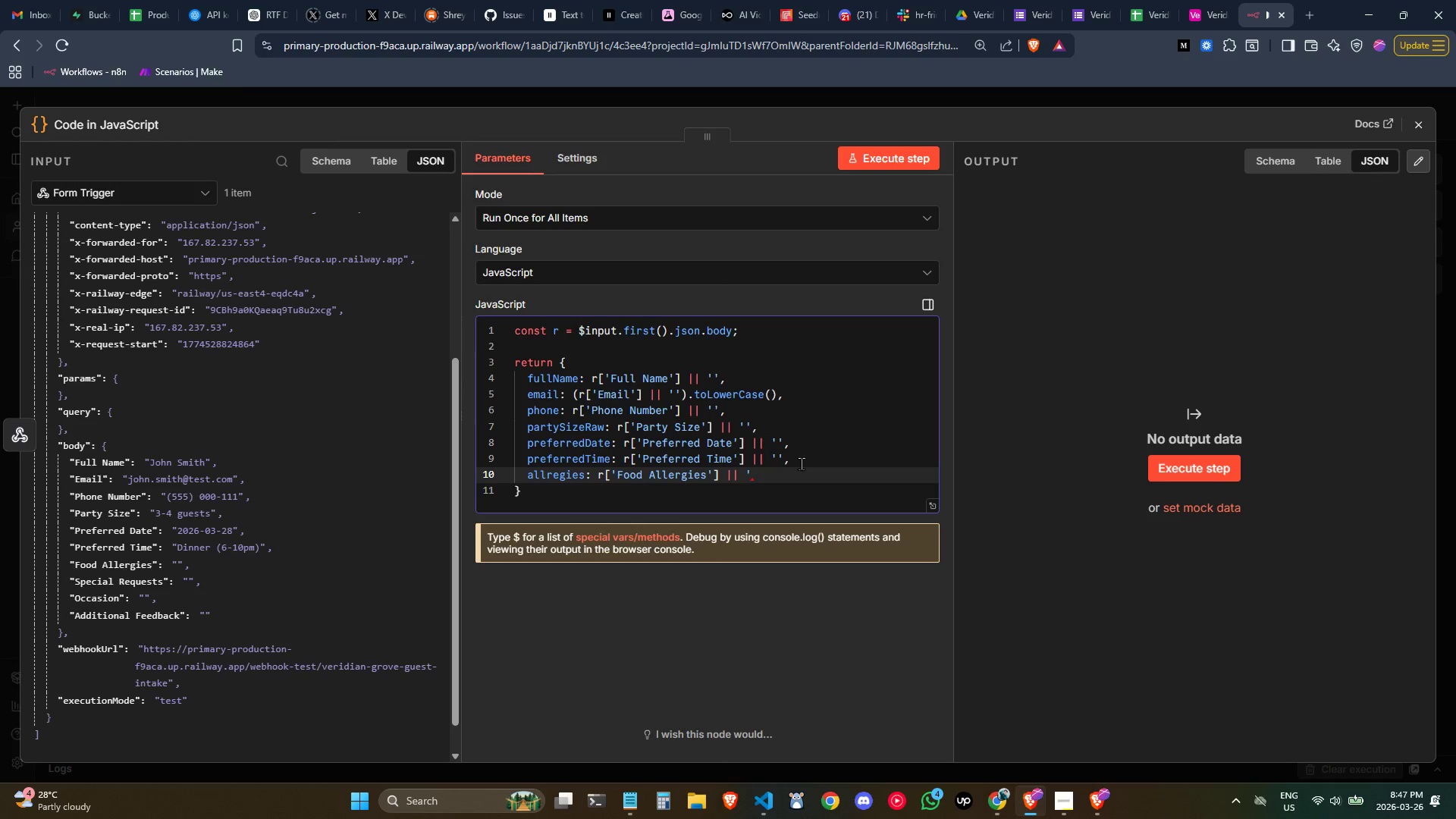 
key(Quote)
 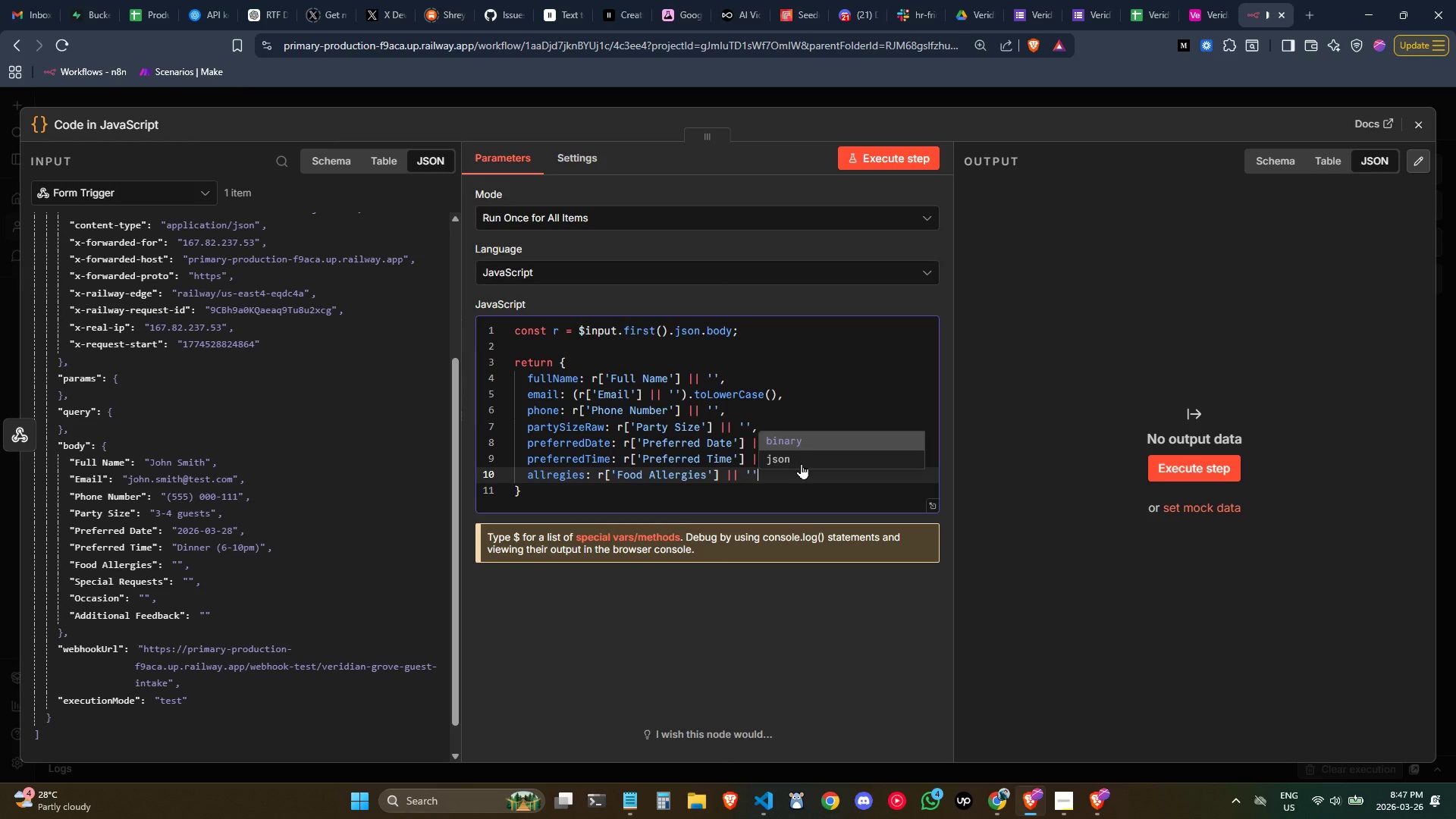 
key(Comma)
 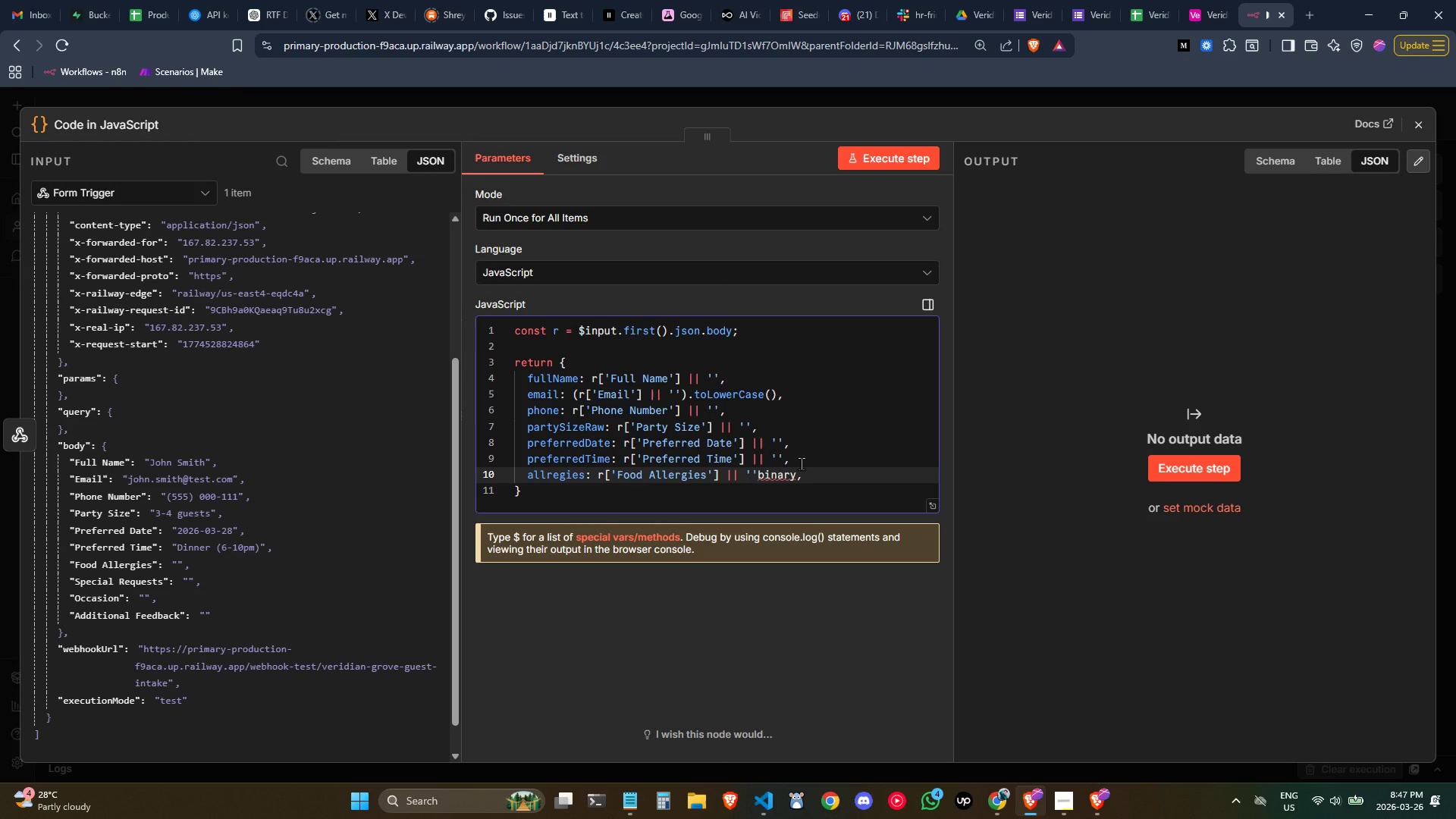 
key(Backspace)
 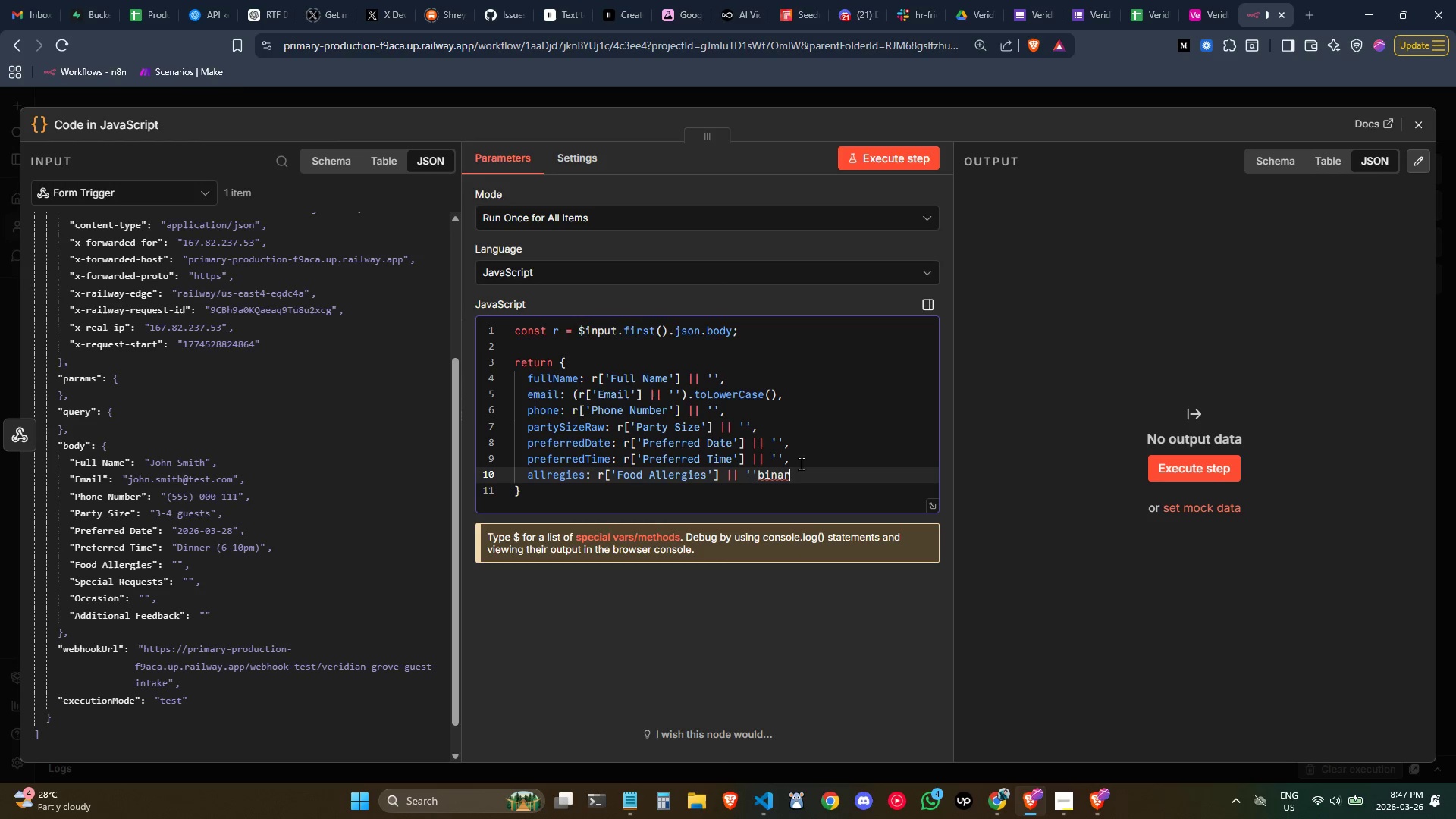 
key(Backspace)
 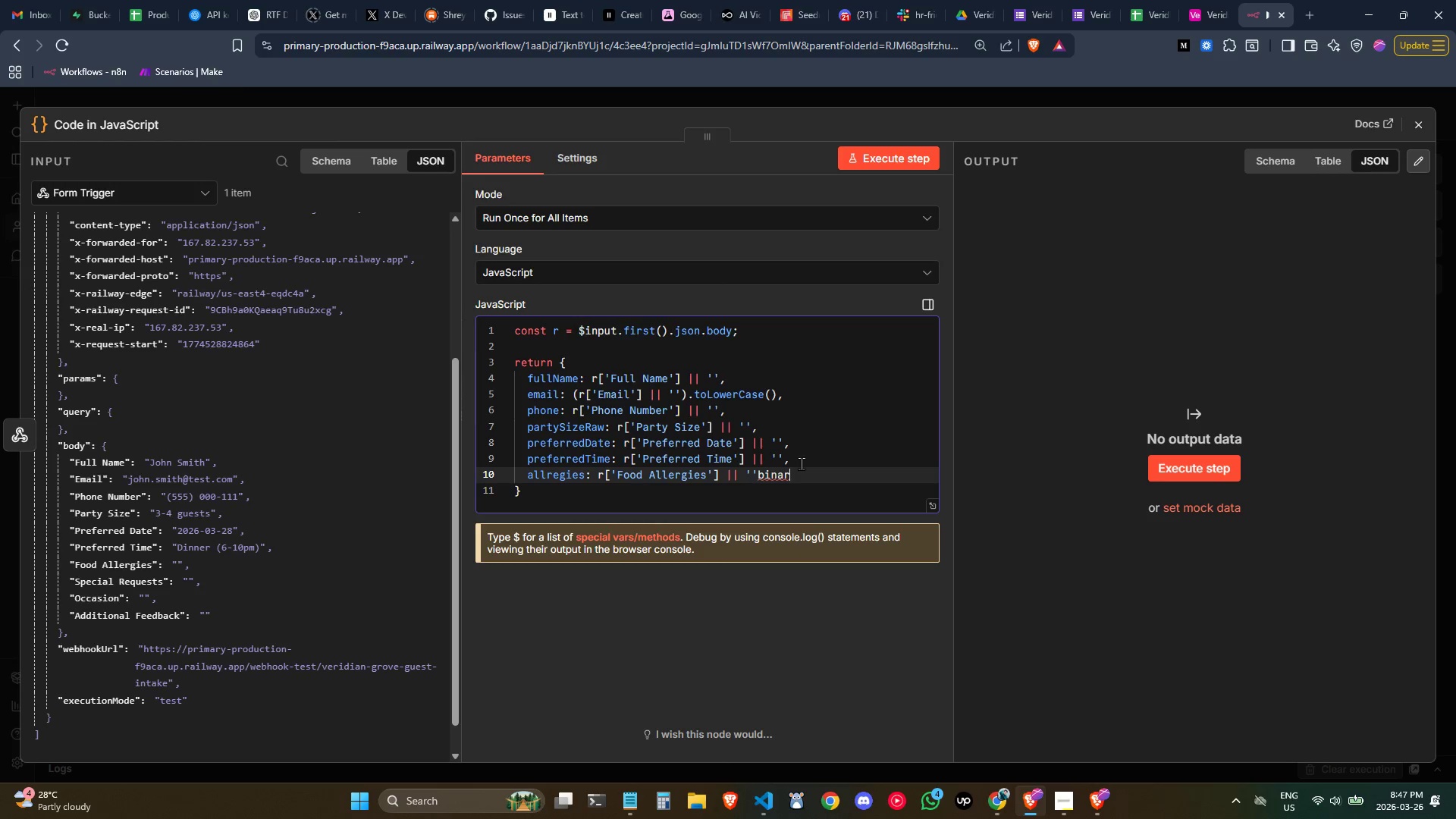 
key(Backspace)
 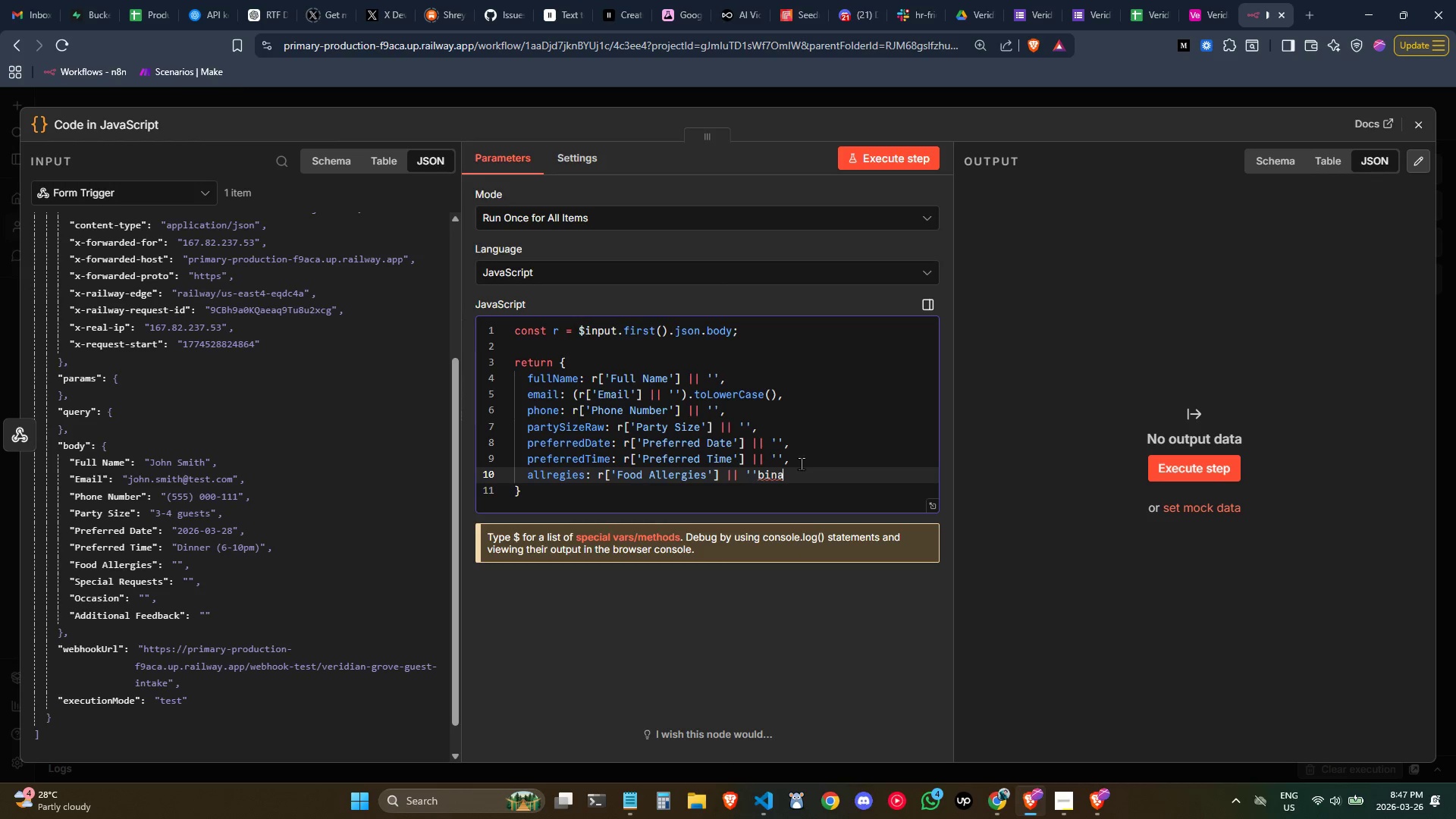 
key(Control+ControlLeft)
 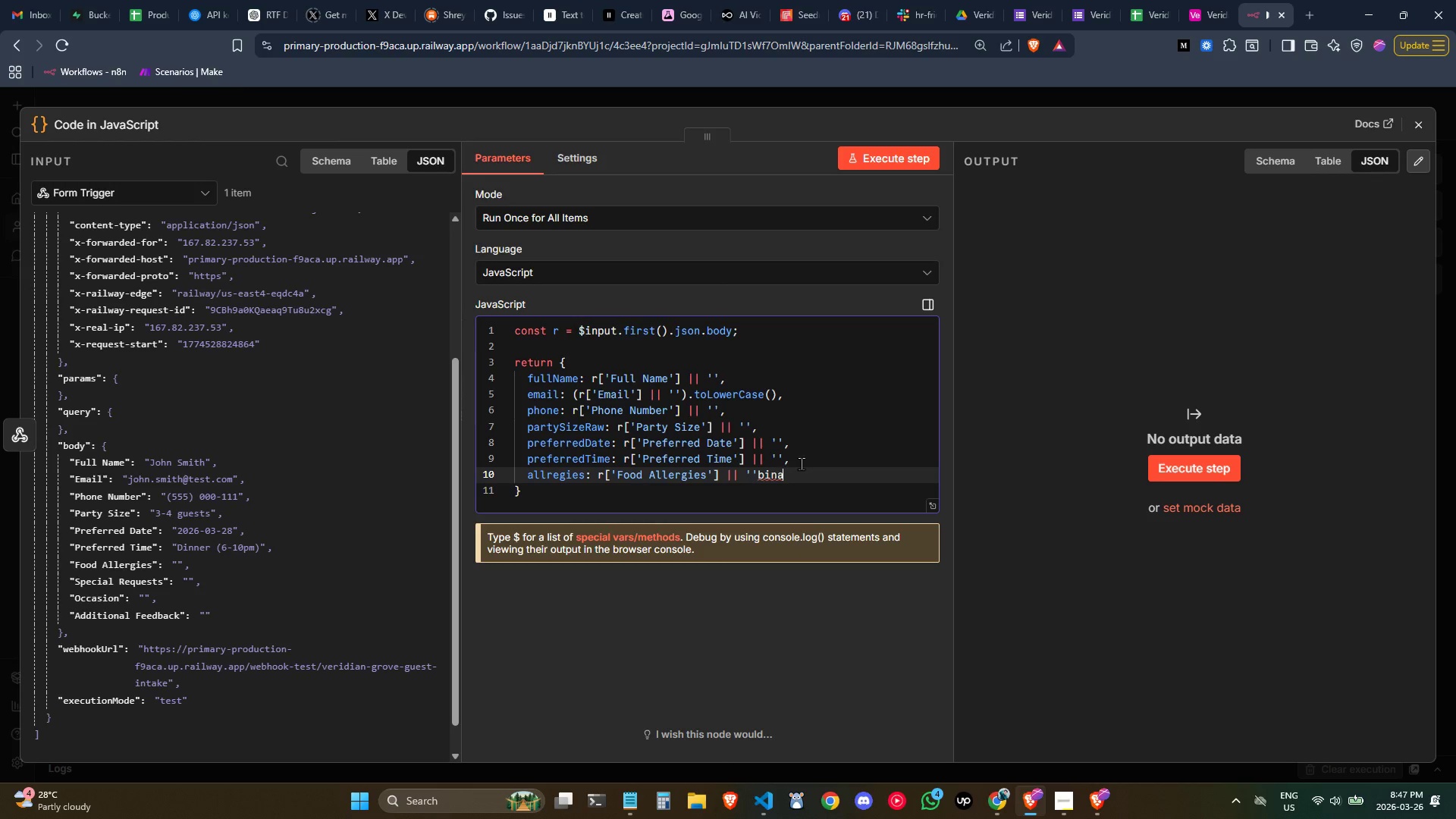 
key(Backspace)
 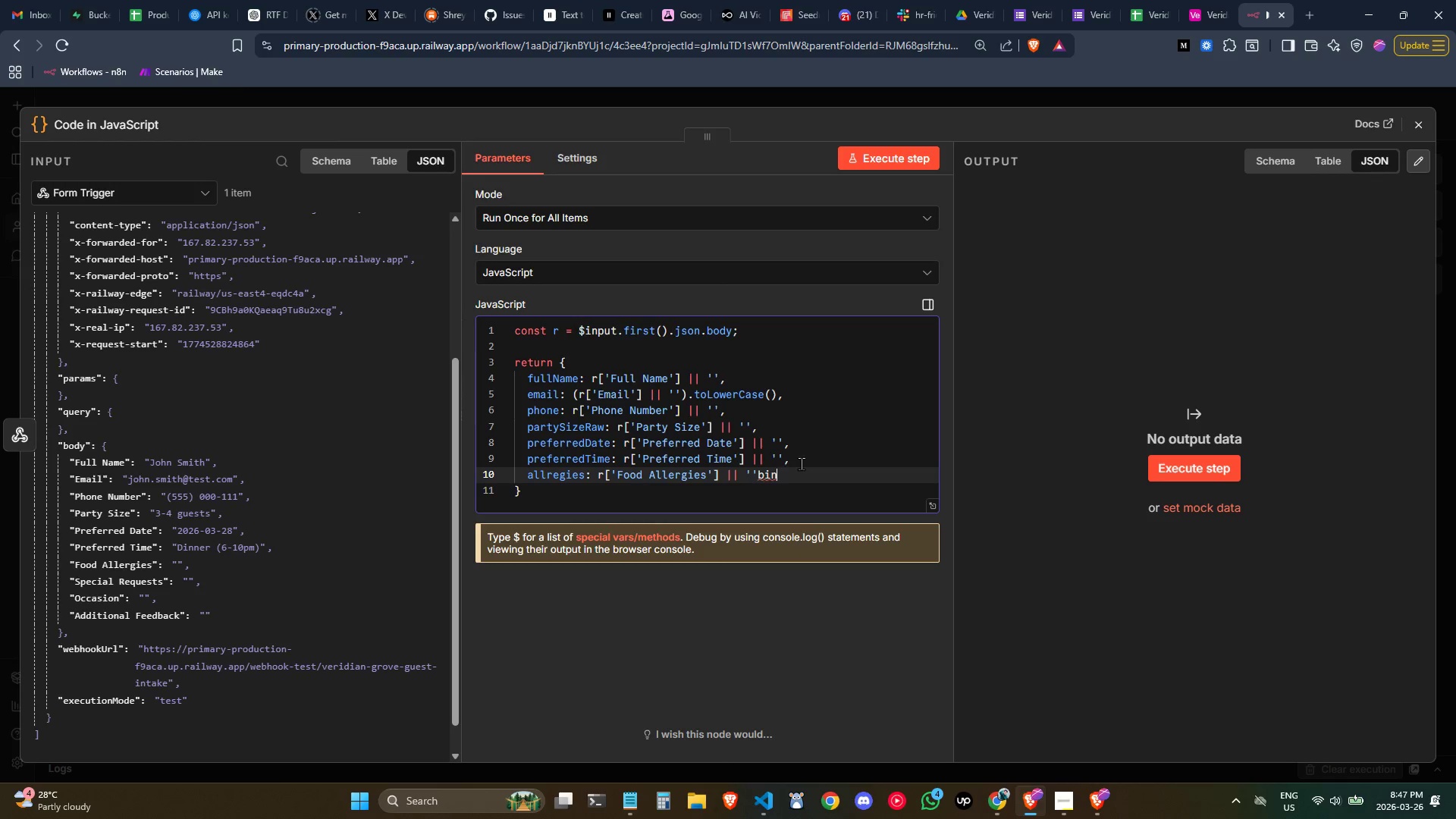 
key(Backspace)
 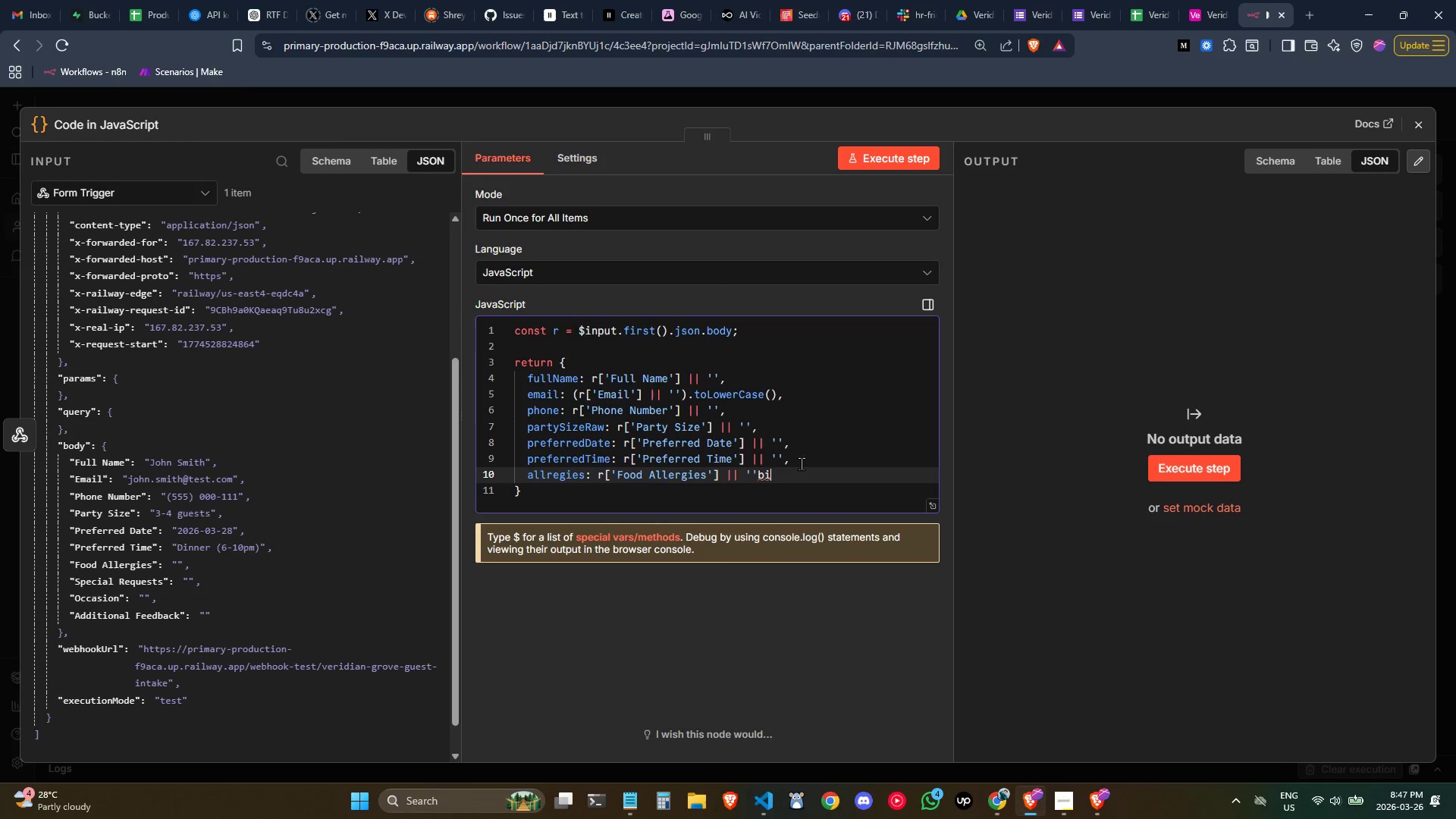 
key(Backspace)
 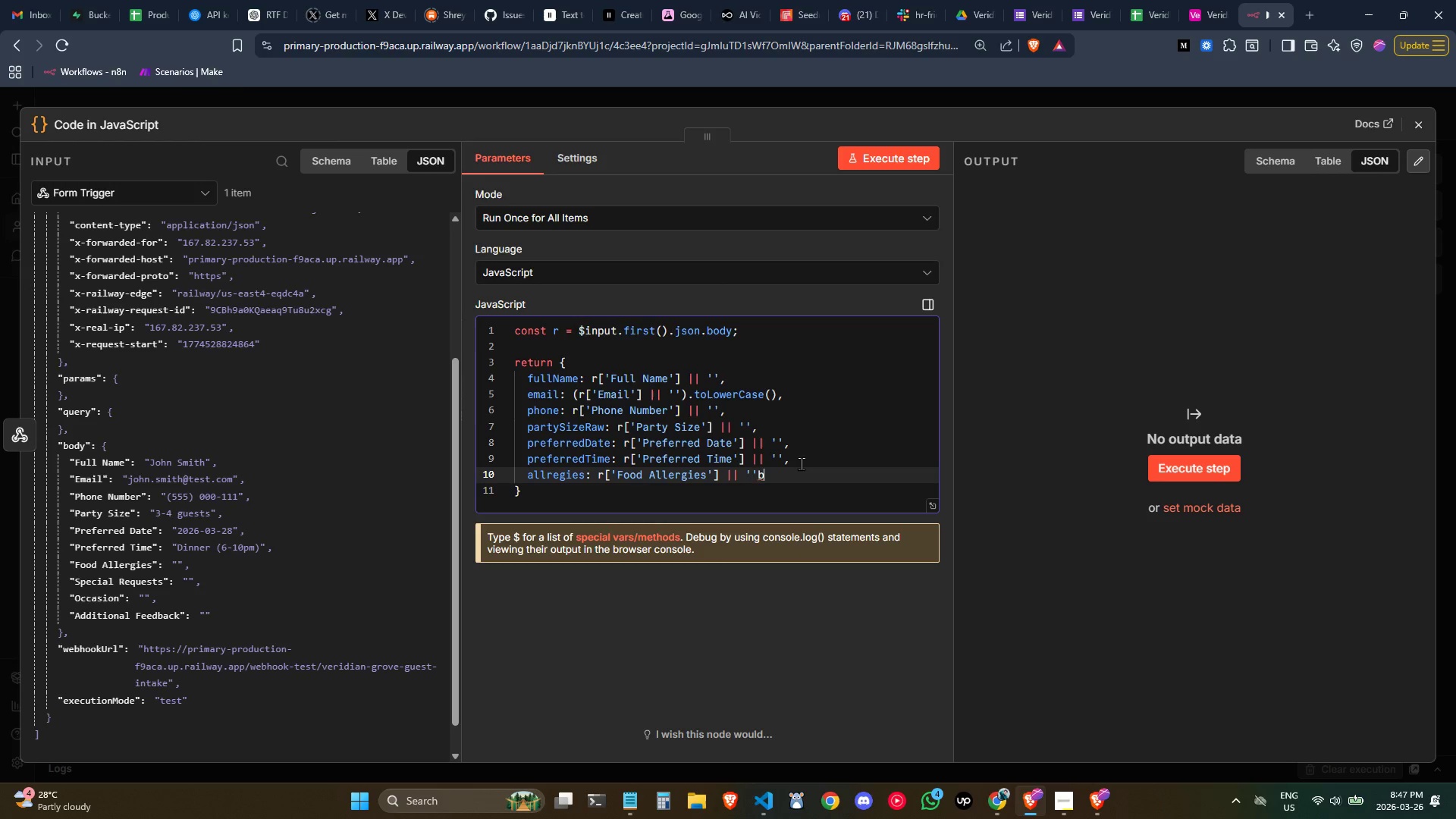 
key(Backspace)
 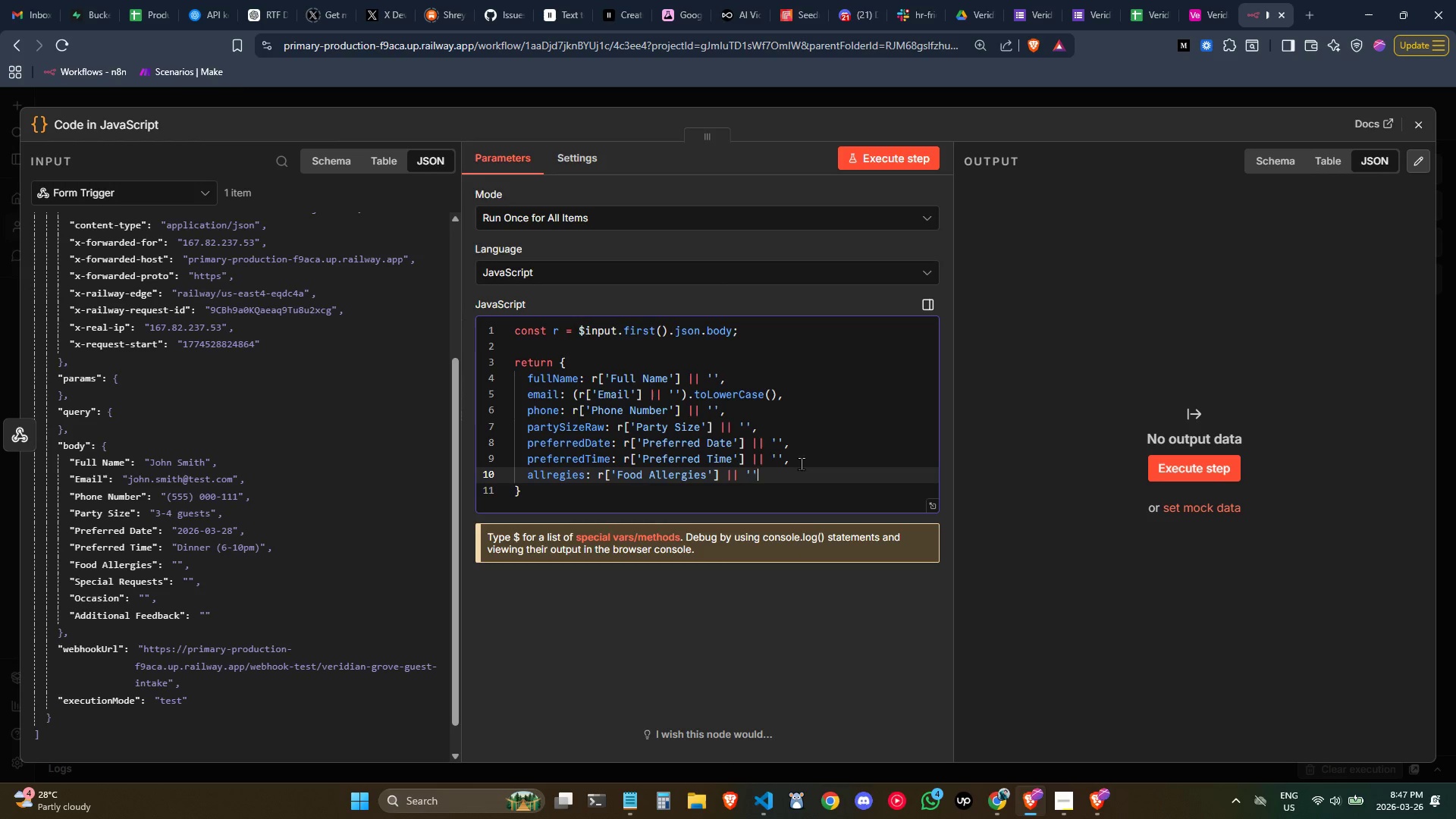 
key(Comma)
 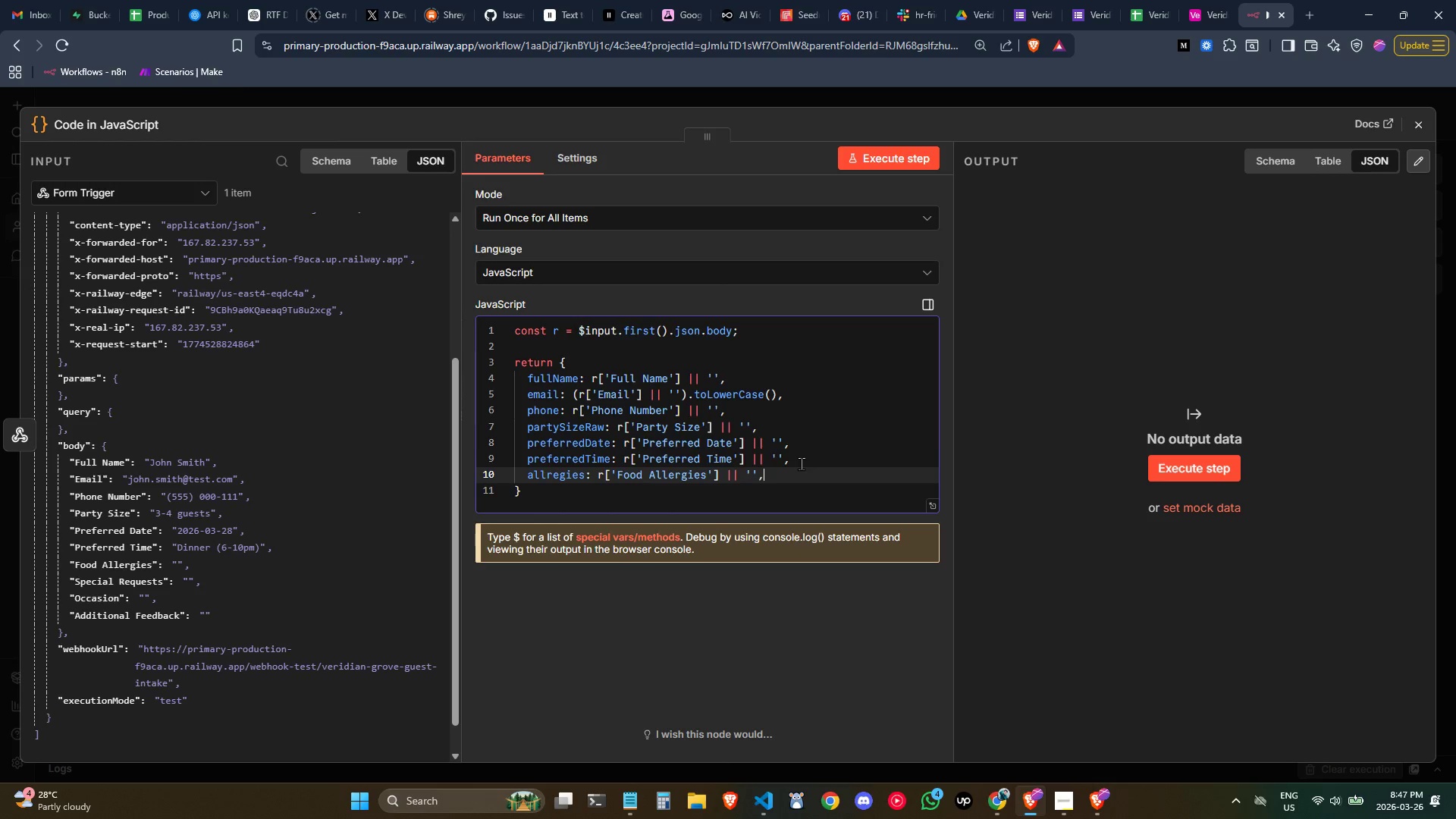 
key(Enter)
 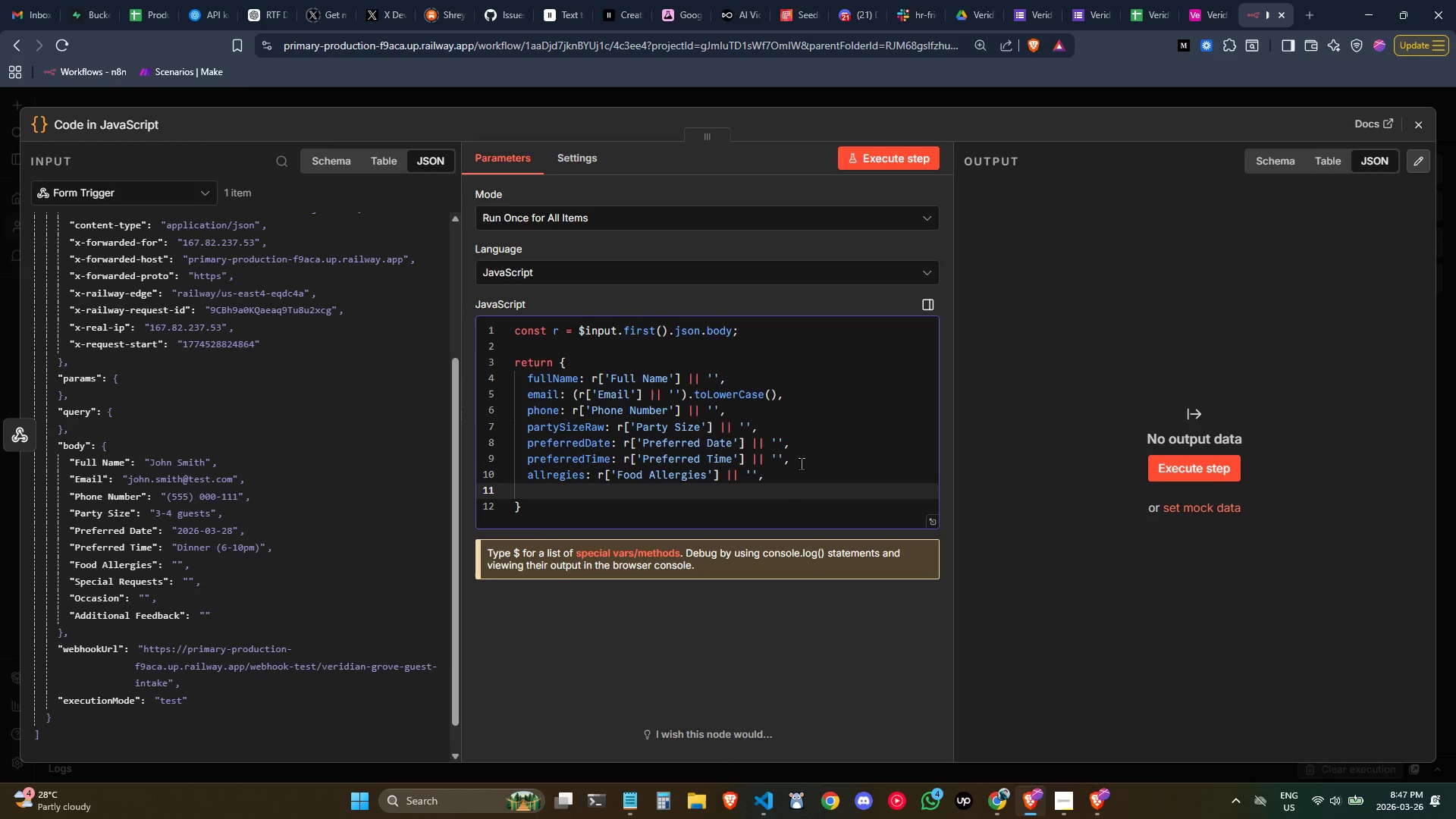 
wait(9.17)
 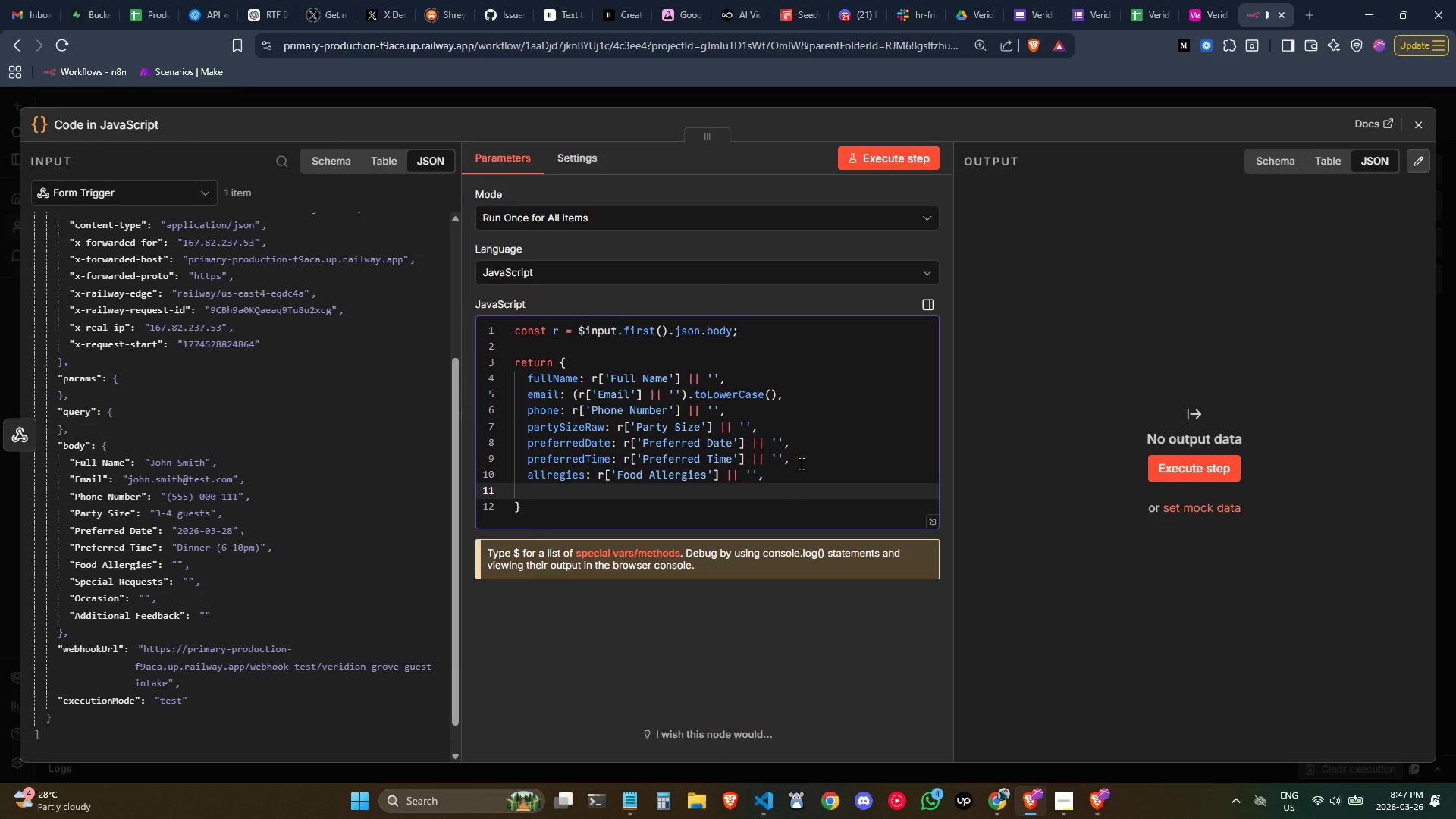 
type(dietaryRestrictions)
 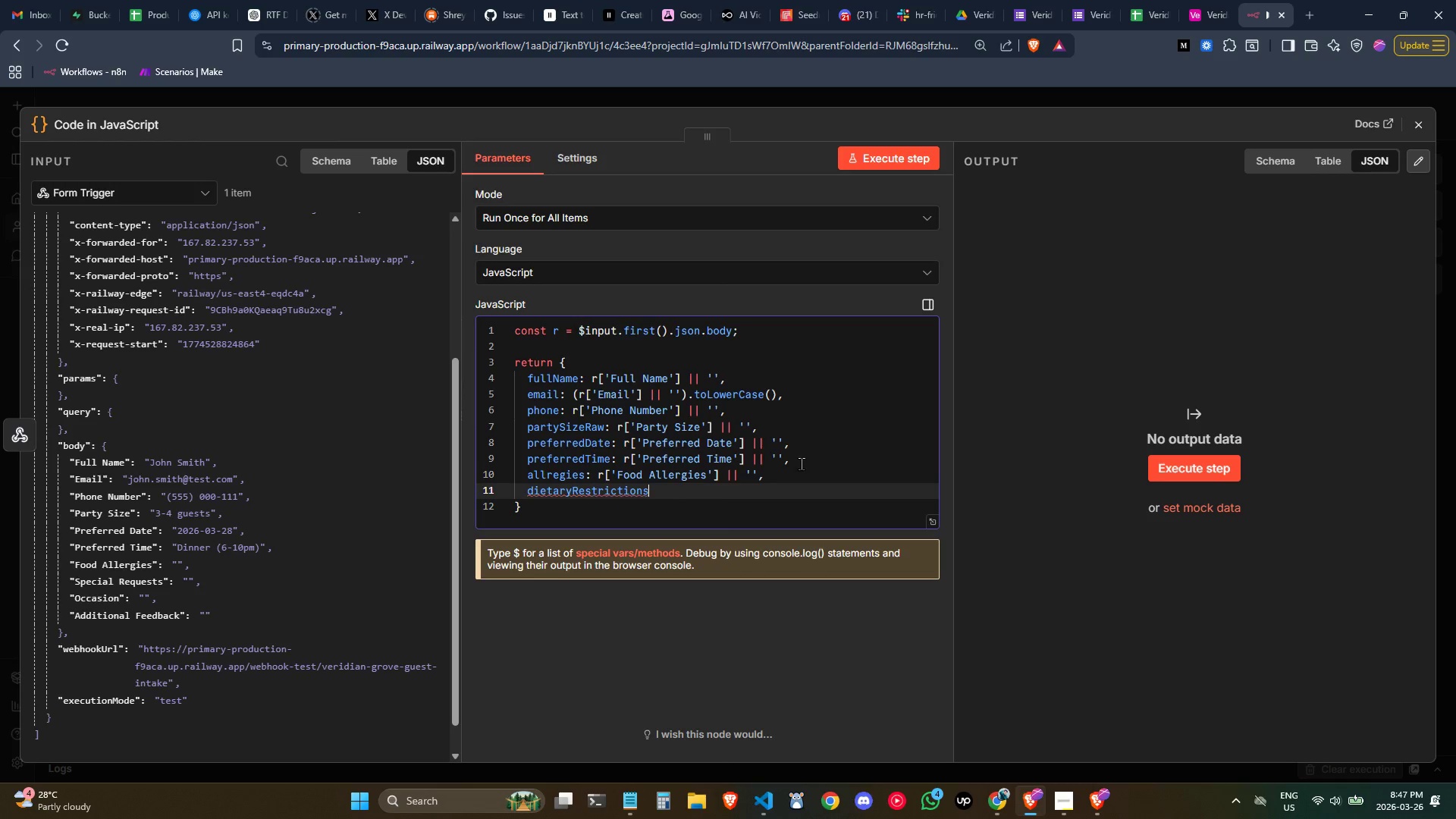 
wait(7.33)
 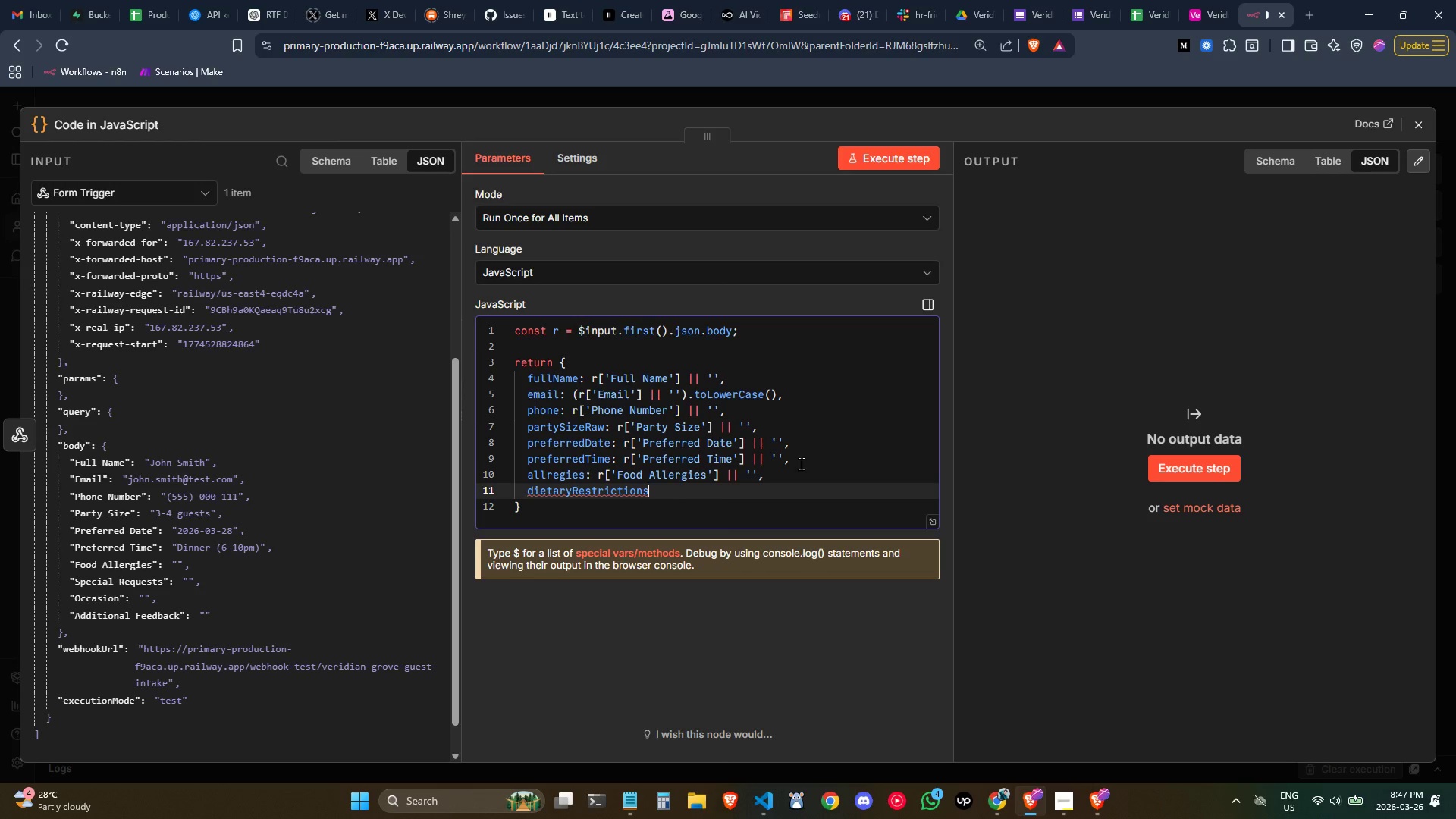 
type(: r['Special Requests)
 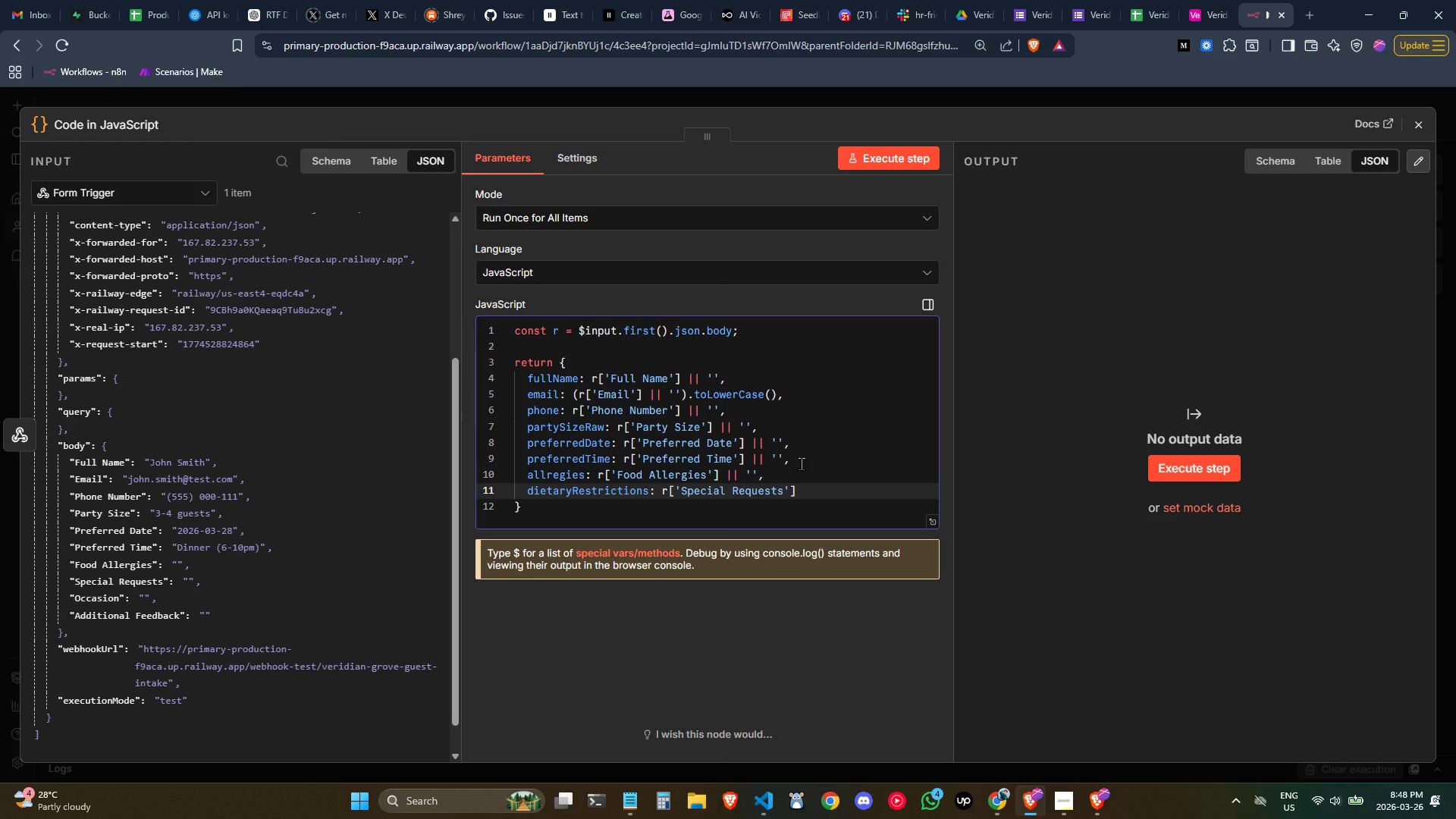 
wait(8.45)
 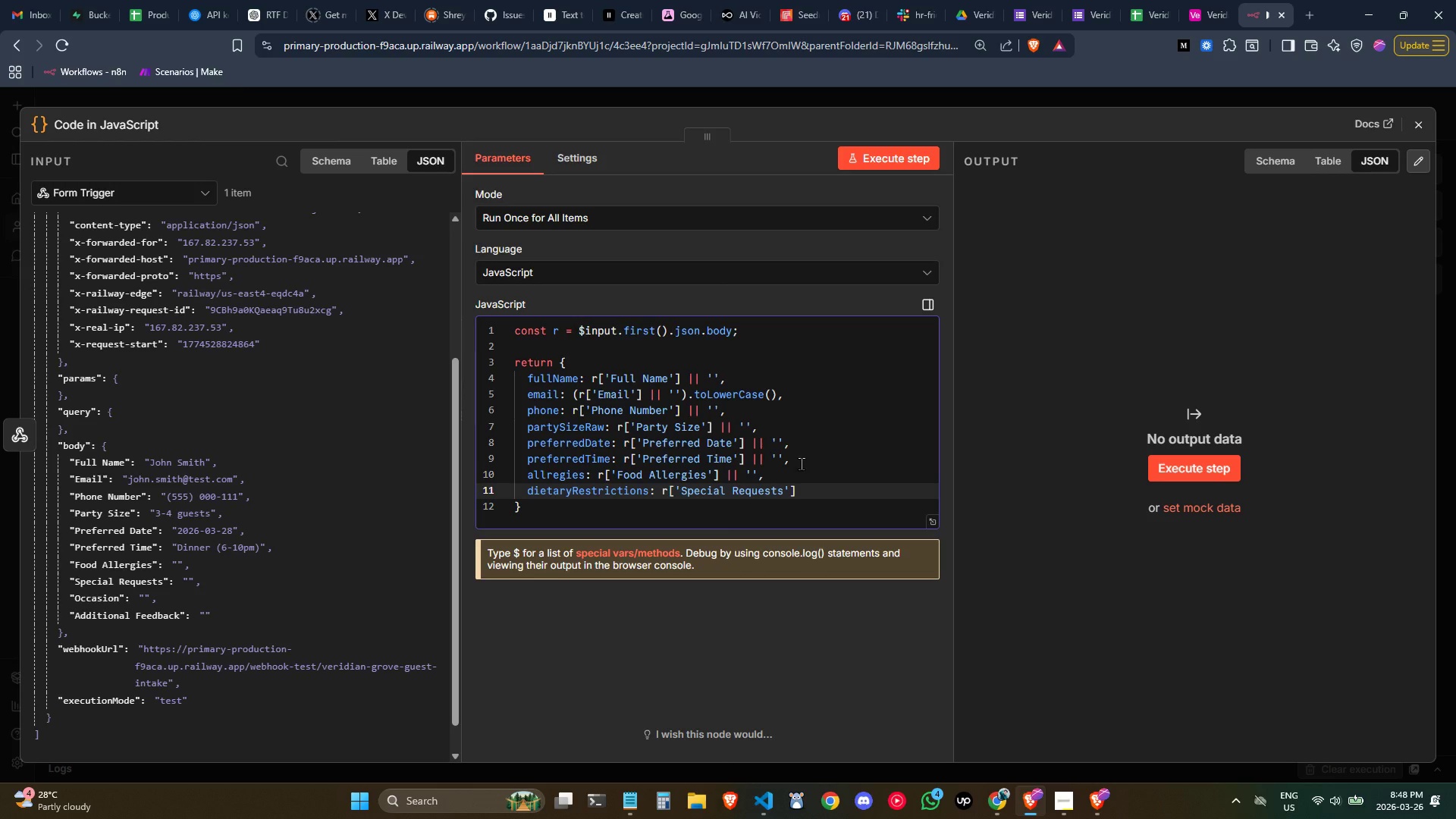 
key(ArrowRight)
 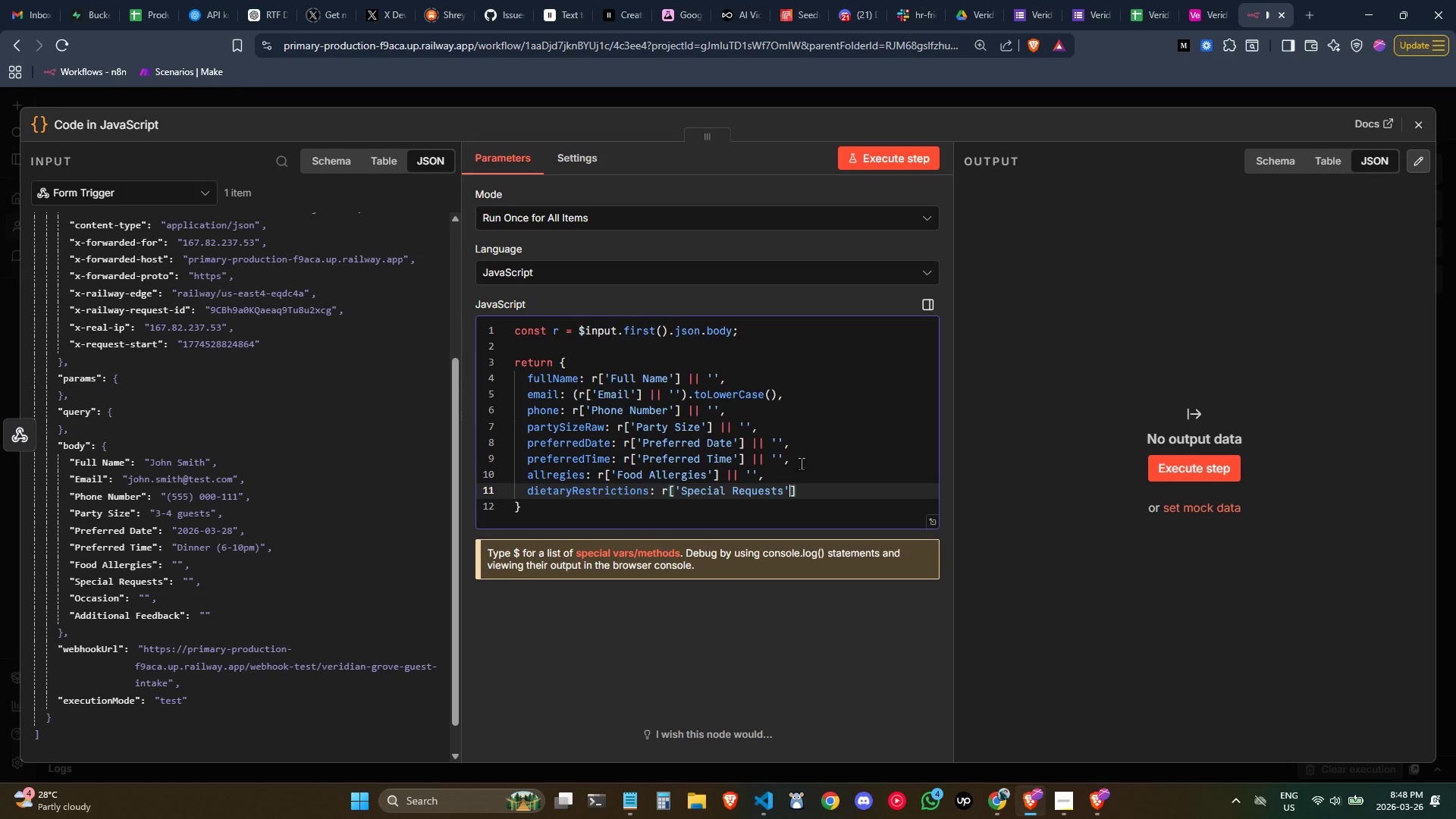 
key(ArrowRight)
 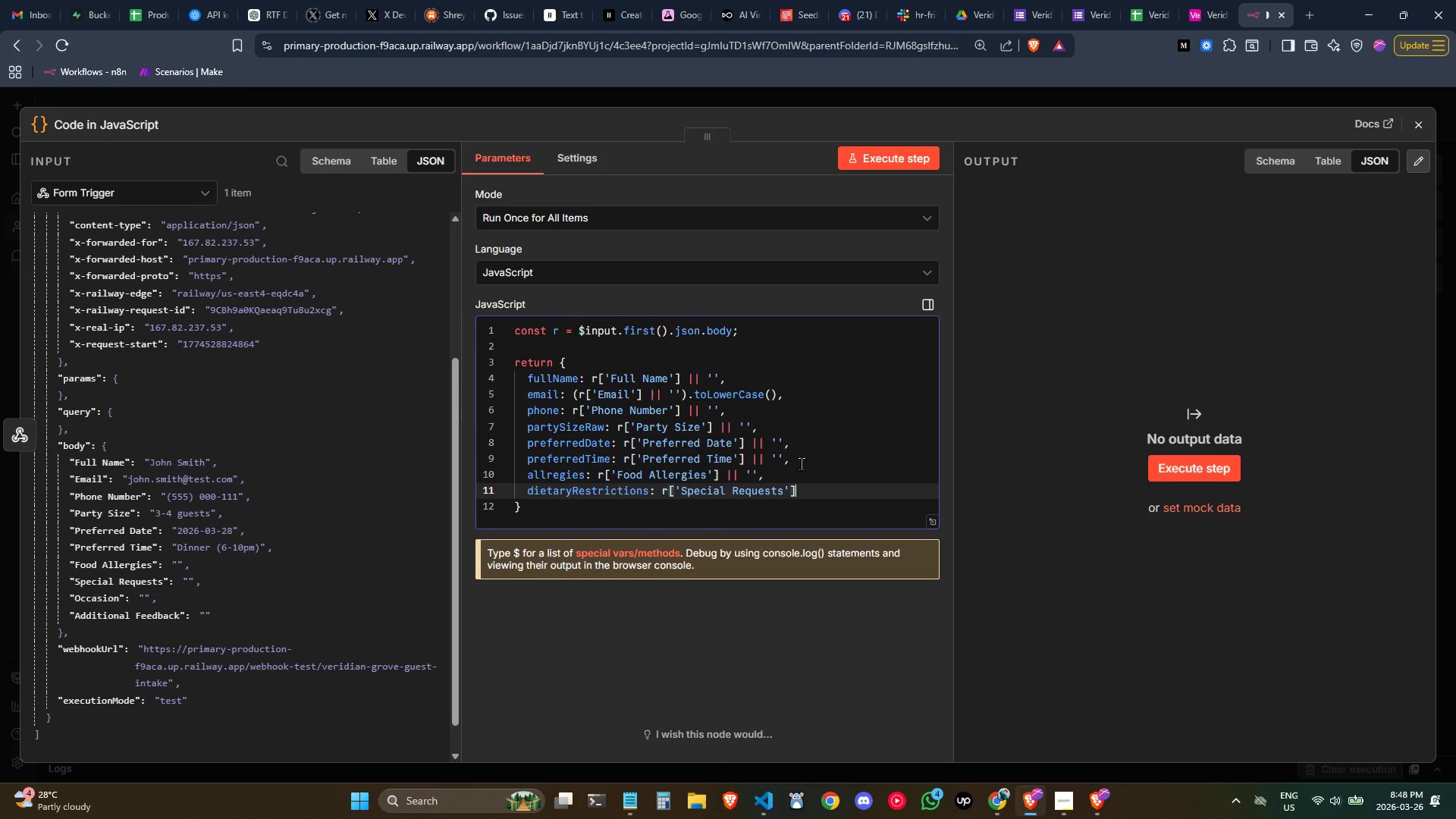 
key(Space)
 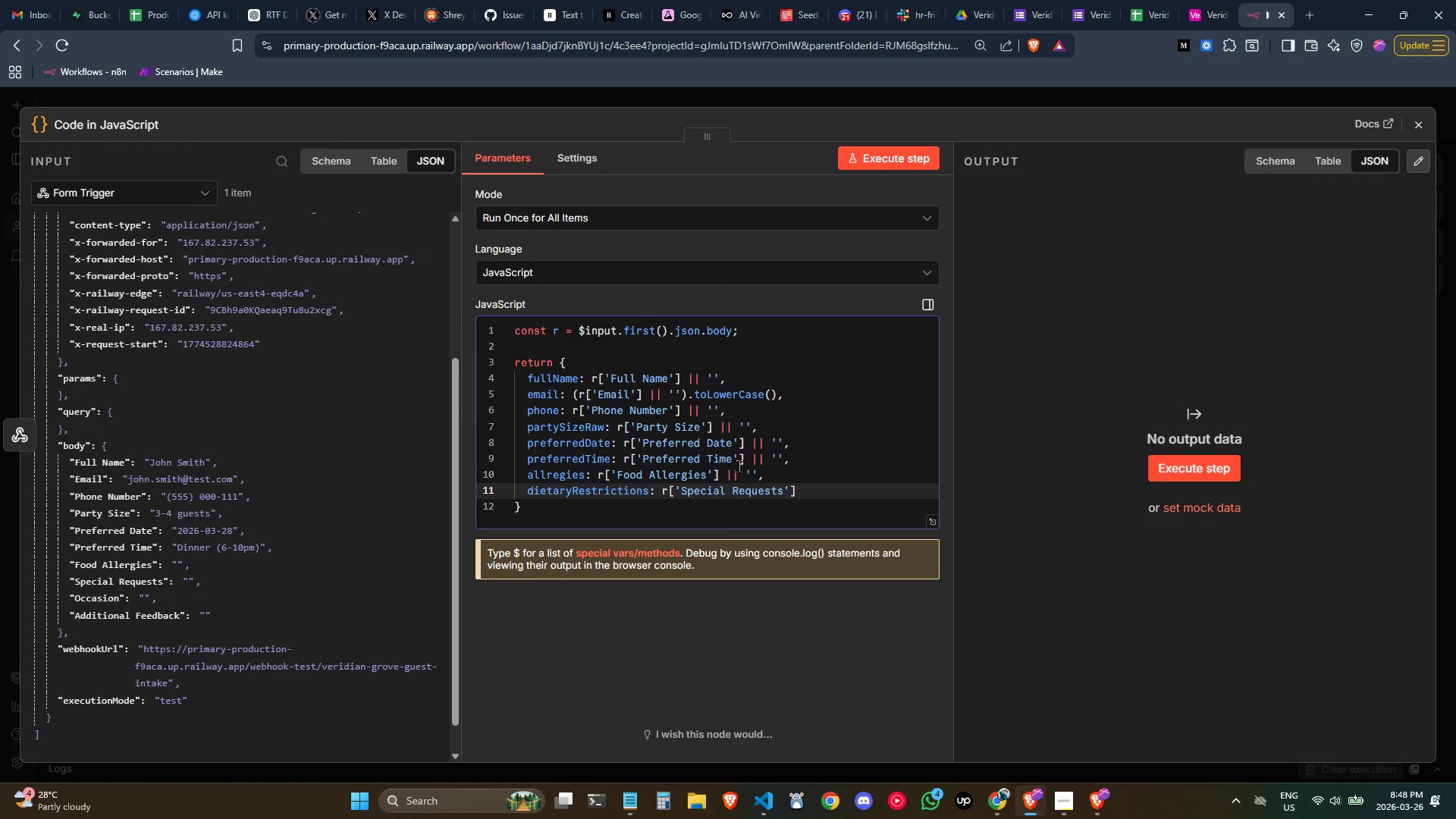 
left_click_drag(start_coordinate=[769, 472], to_coordinate=[726, 476])
 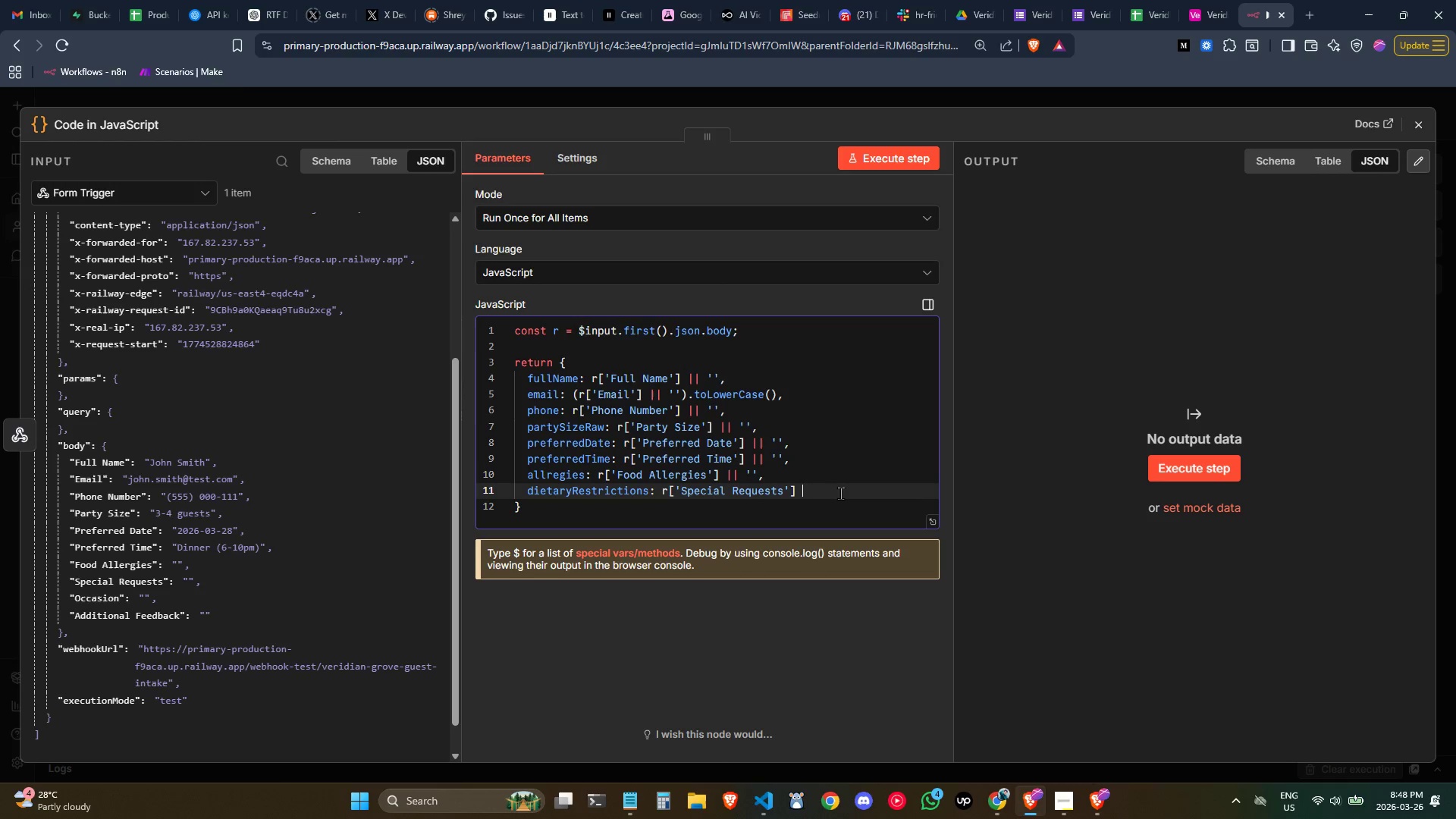 
key(Control+ControlLeft)
 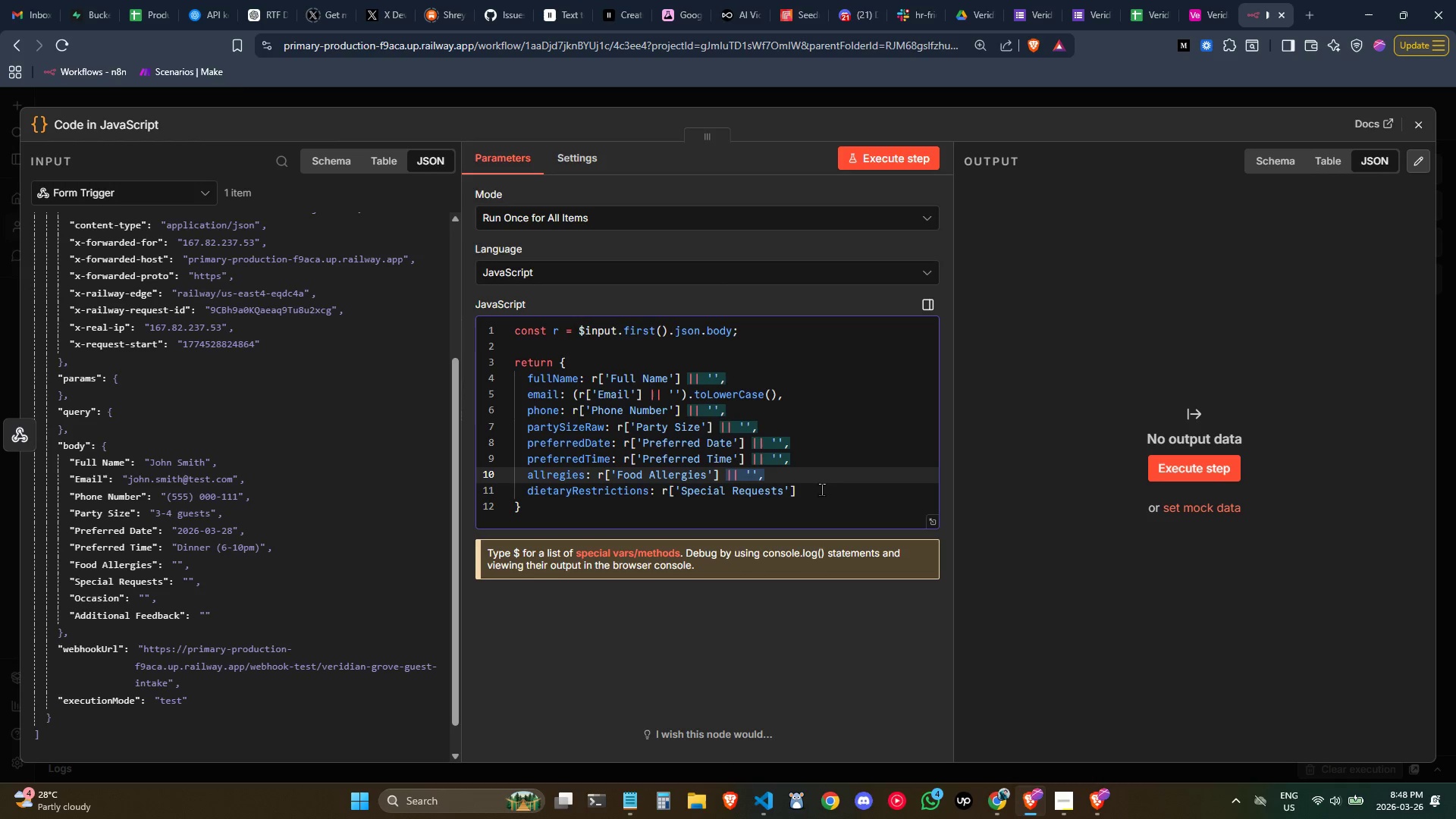 
key(Control+C)
 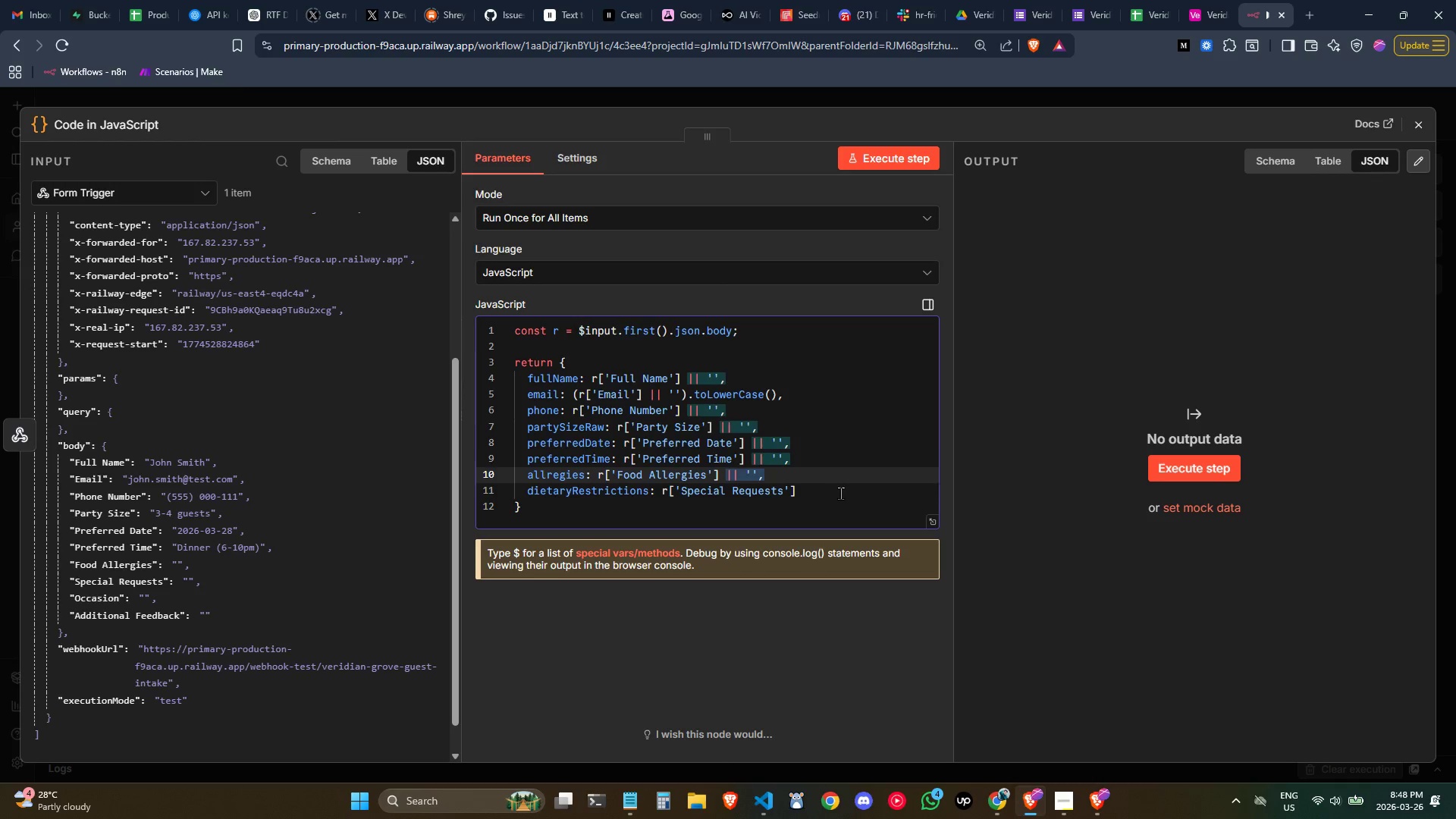 
left_click([840, 493])
 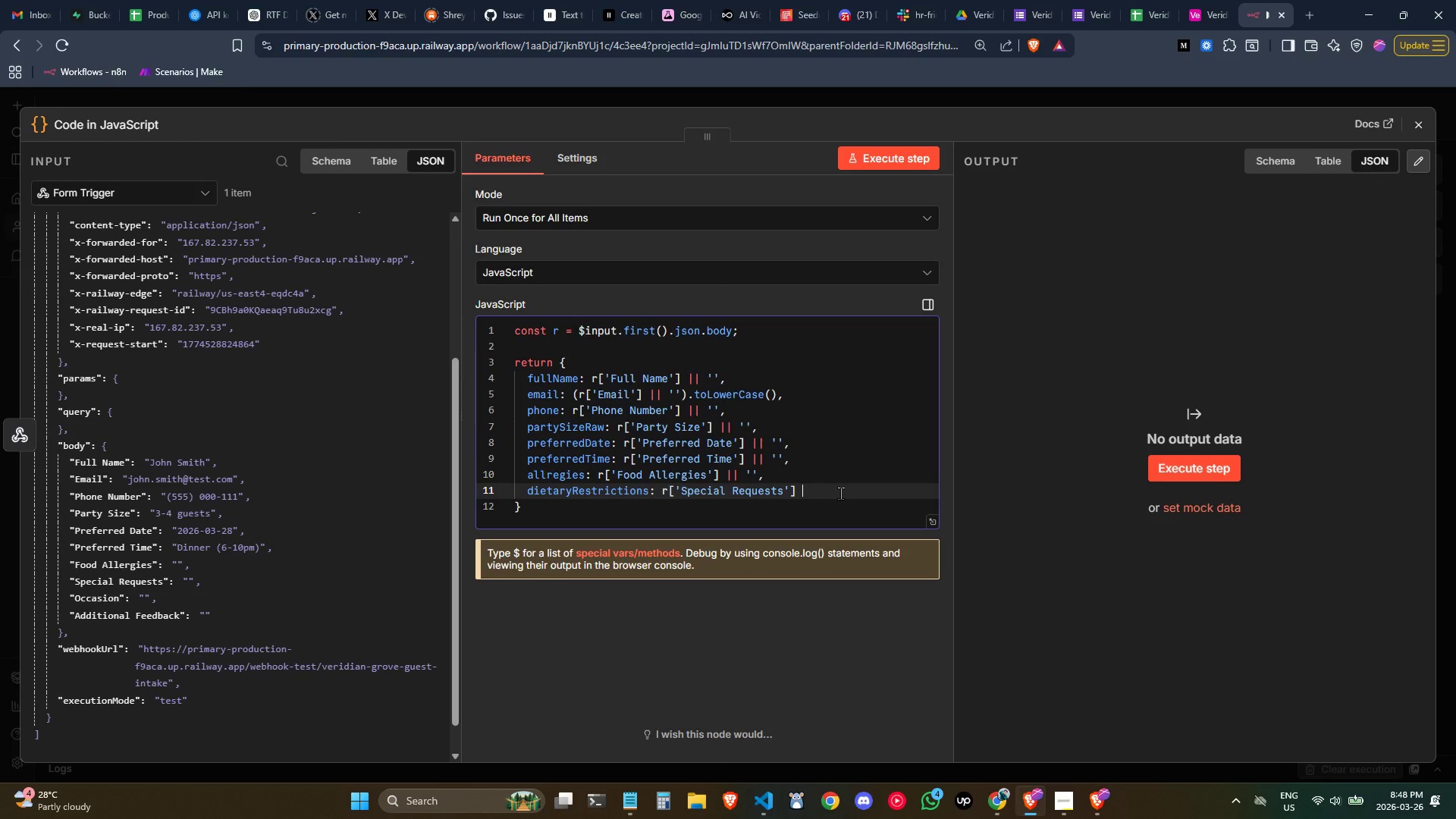 
key(Control+ControlLeft)
 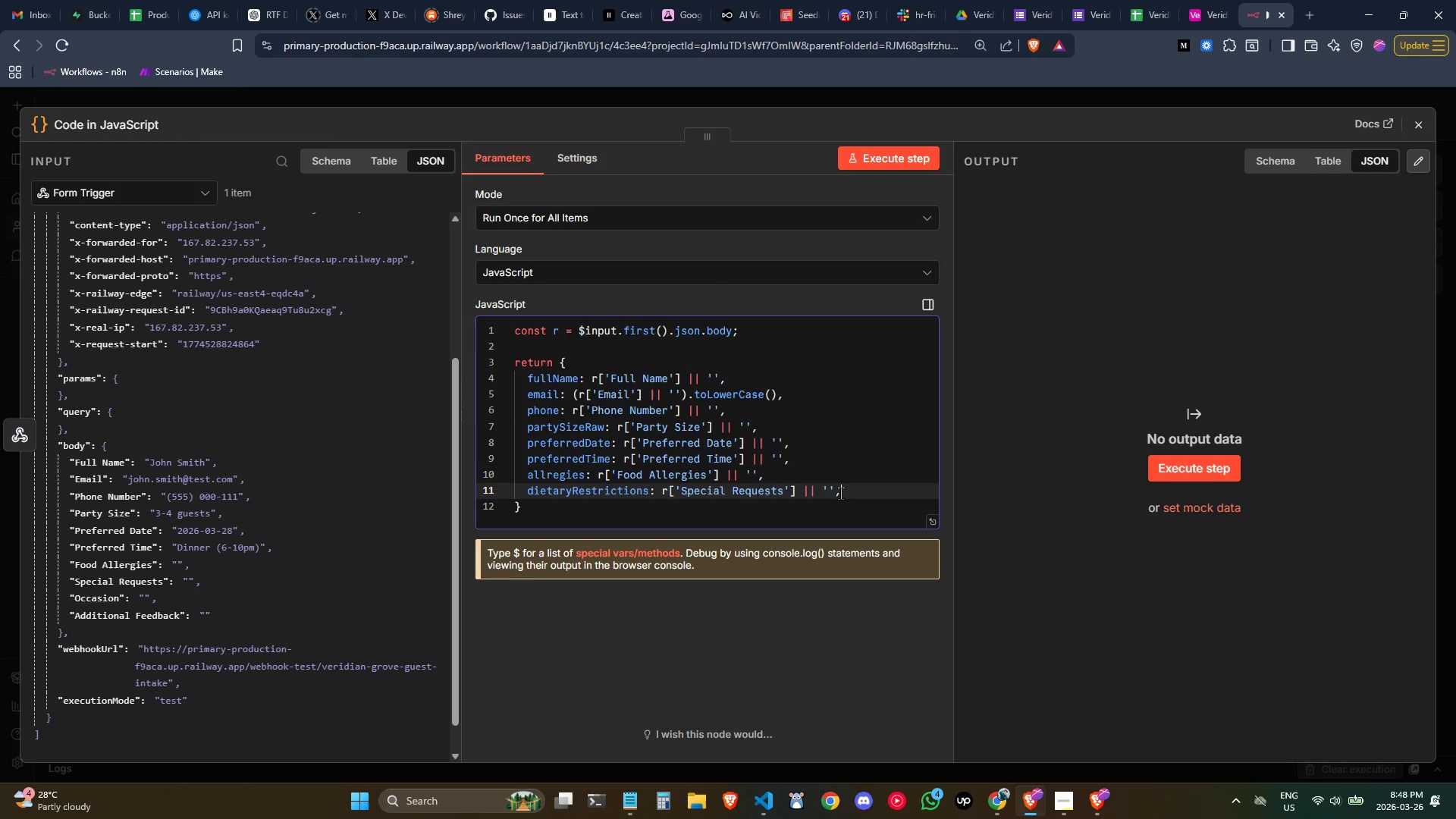 
key(Control+V)
 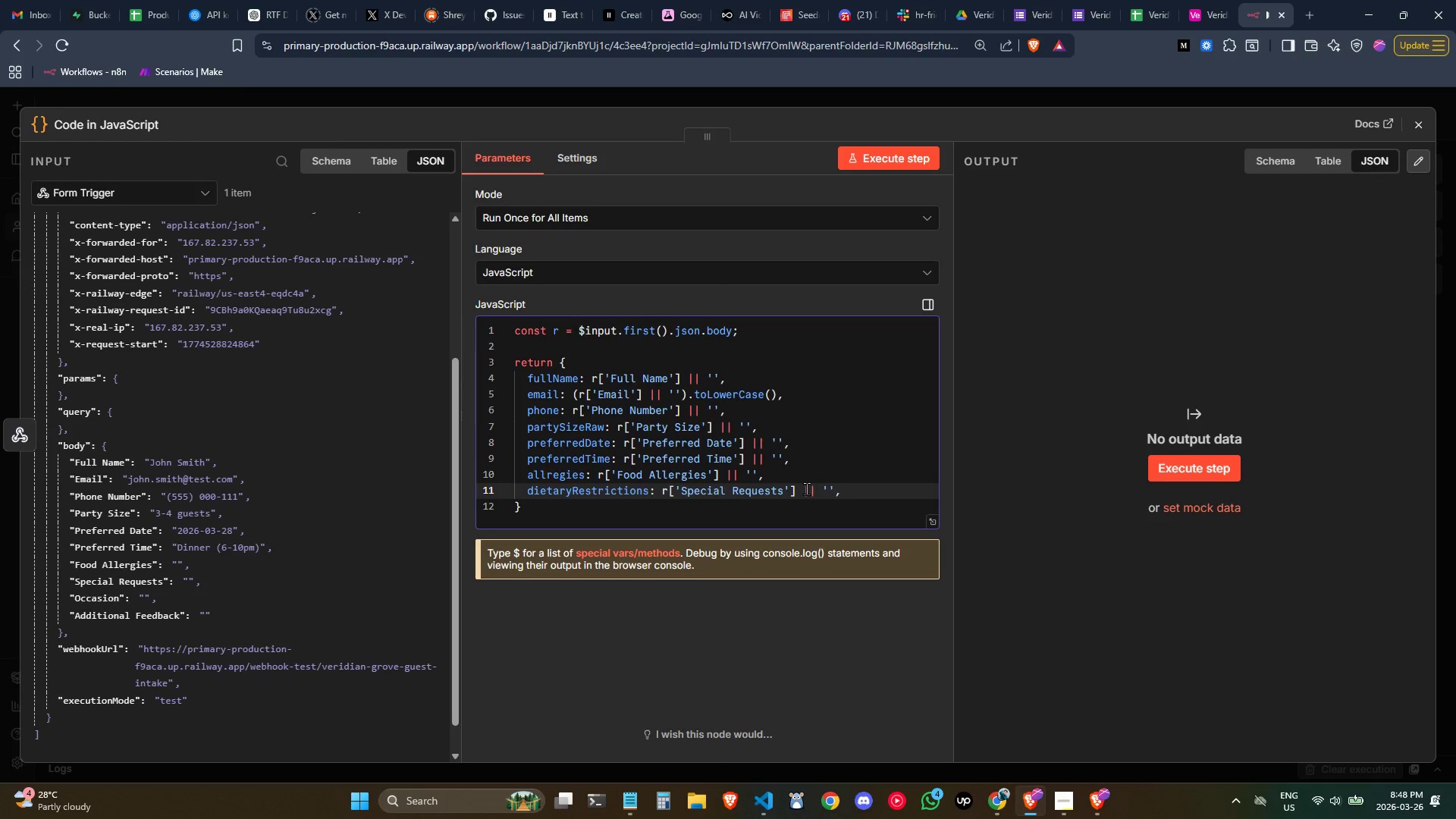 
left_click([805, 488])
 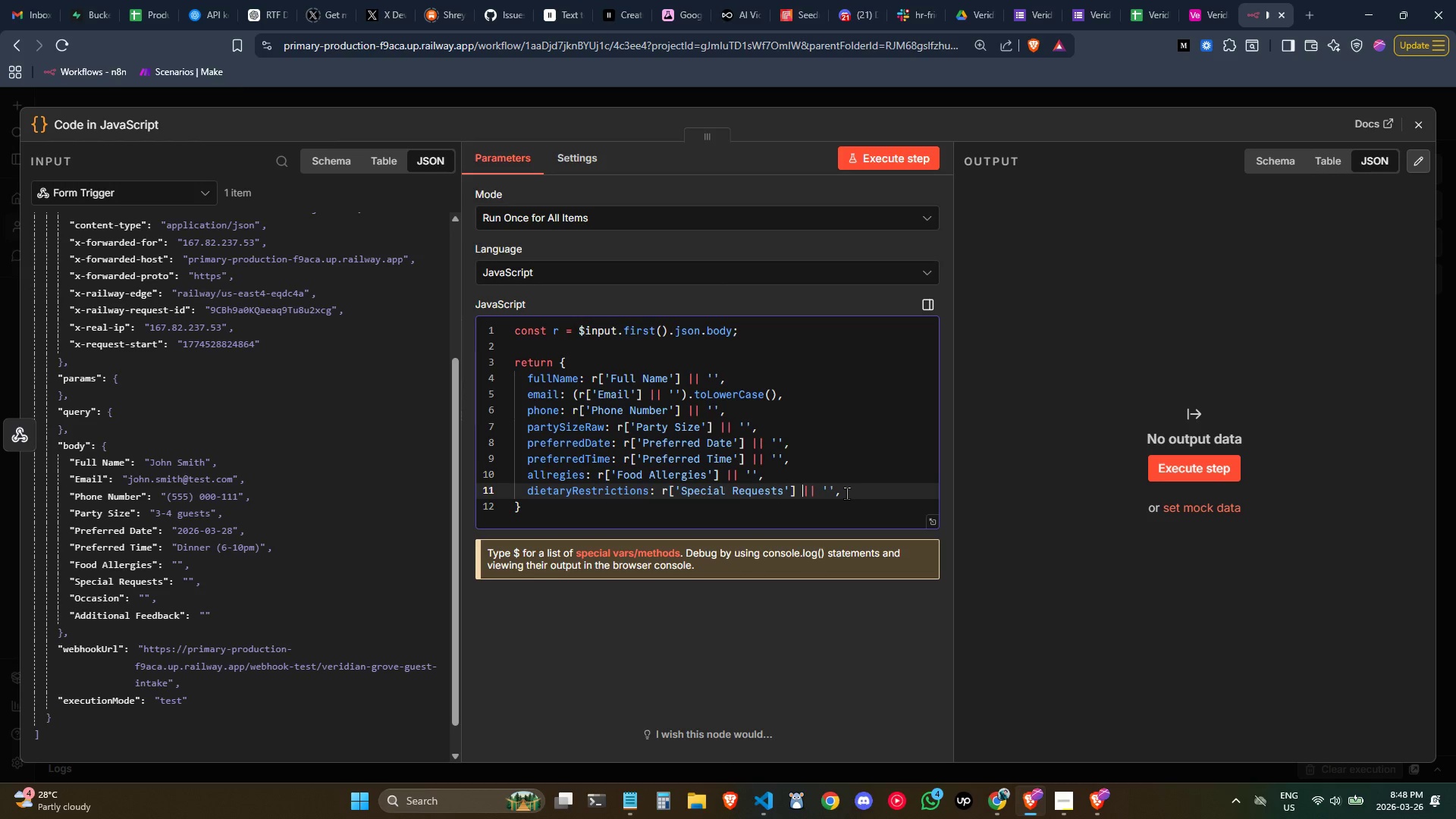 
key(Backspace)
 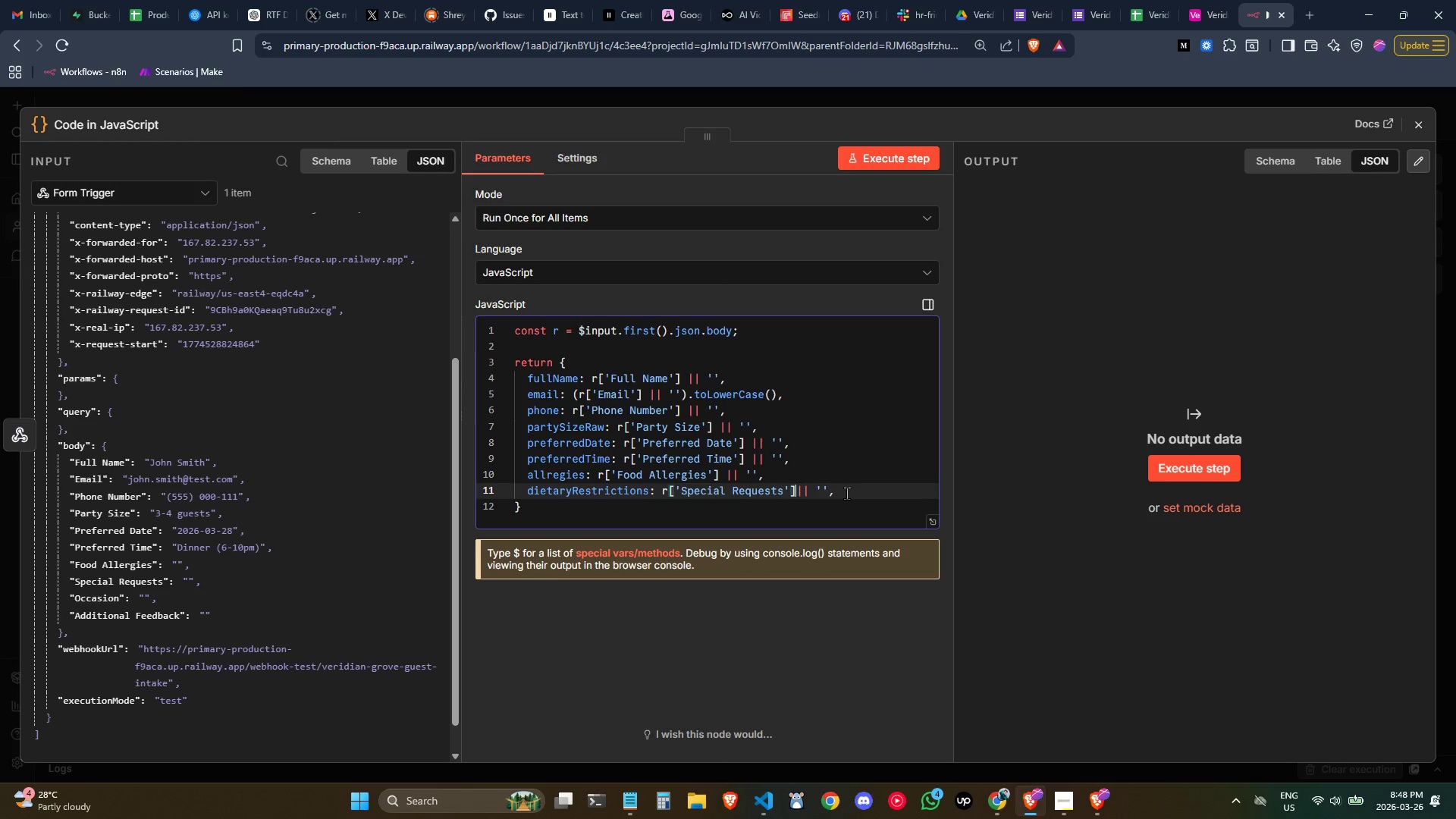 
key(Space)
 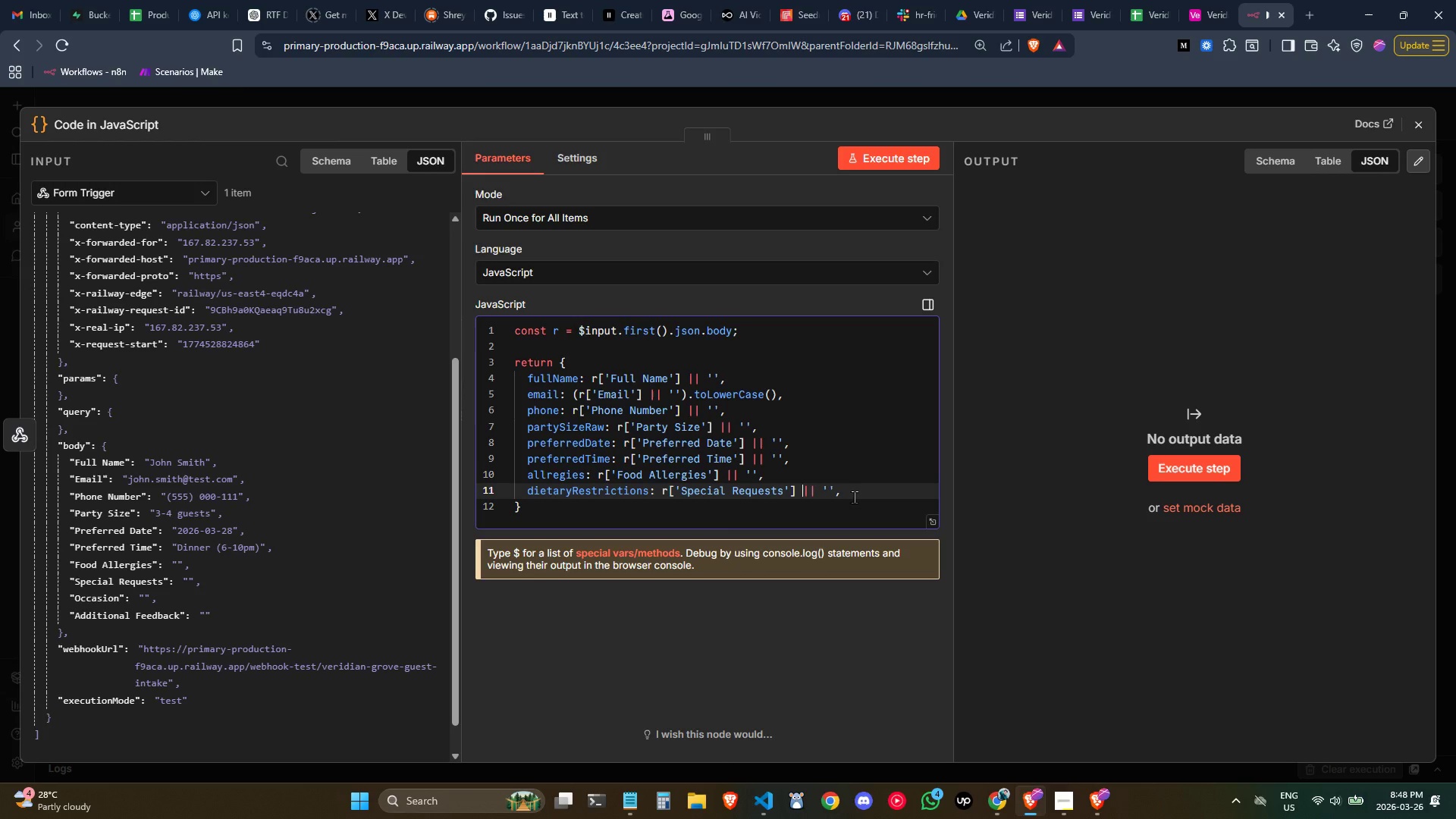 
left_click([854, 497])
 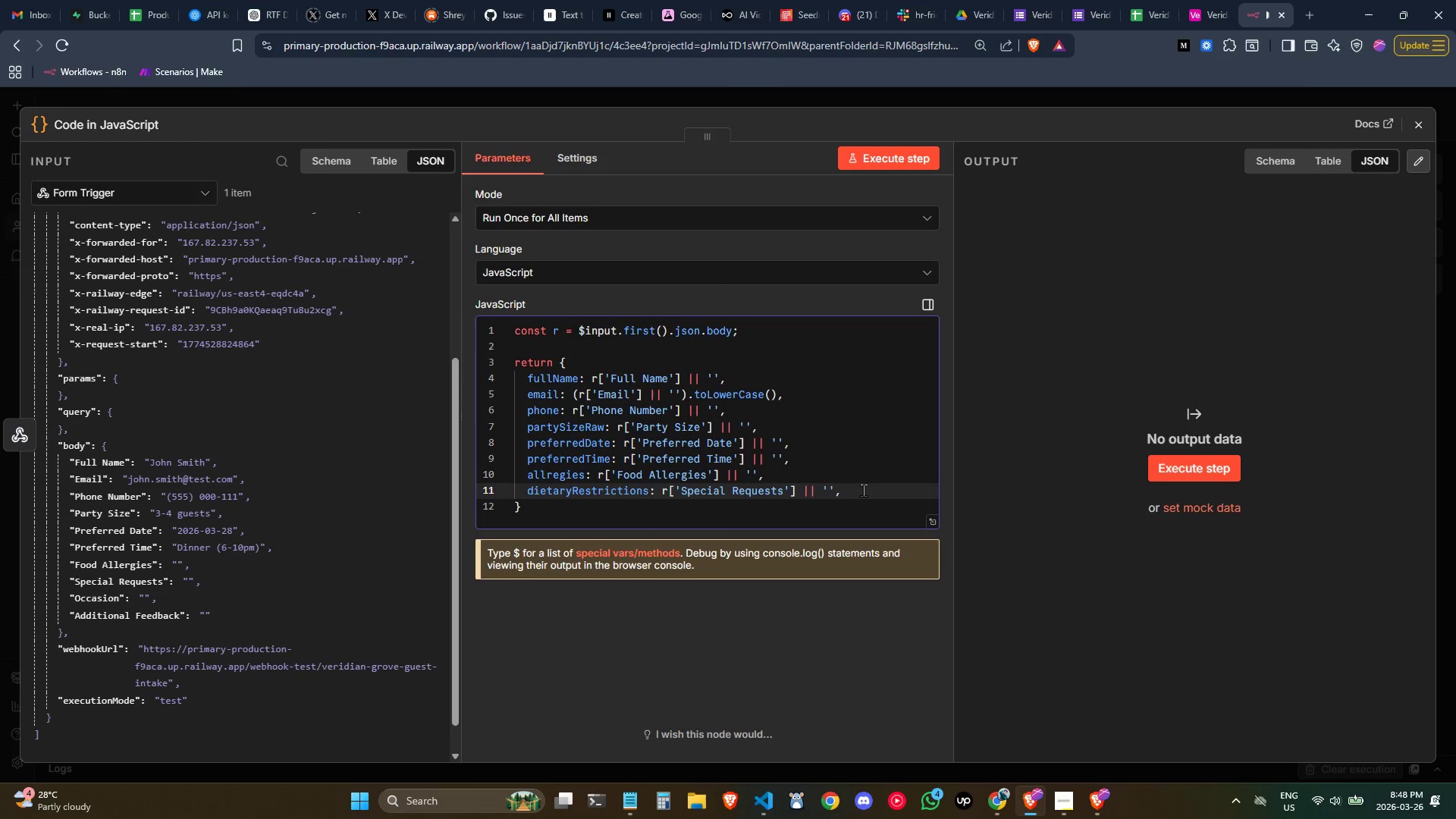 
left_click([864, 488])
 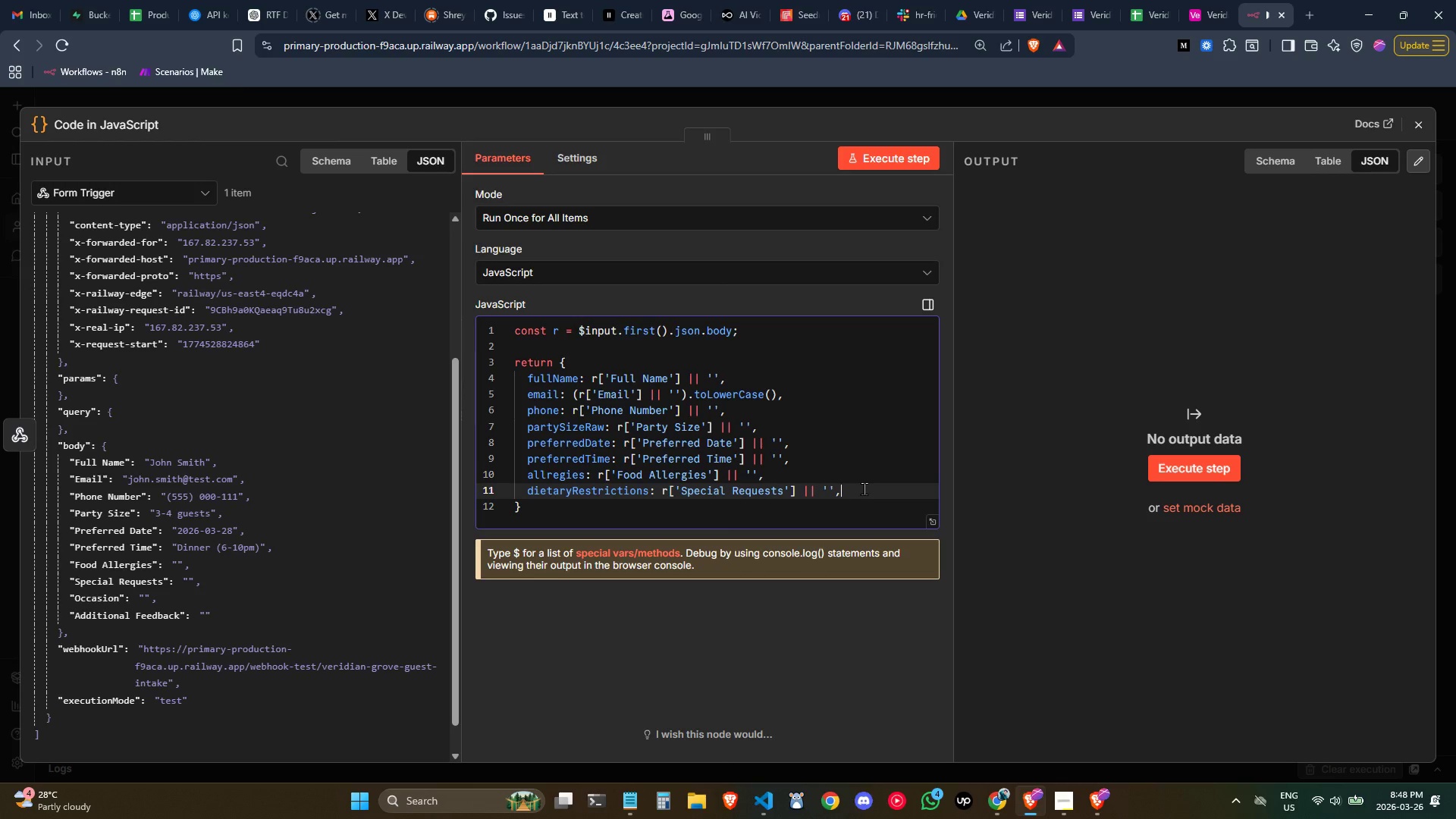 
key(Enter)
 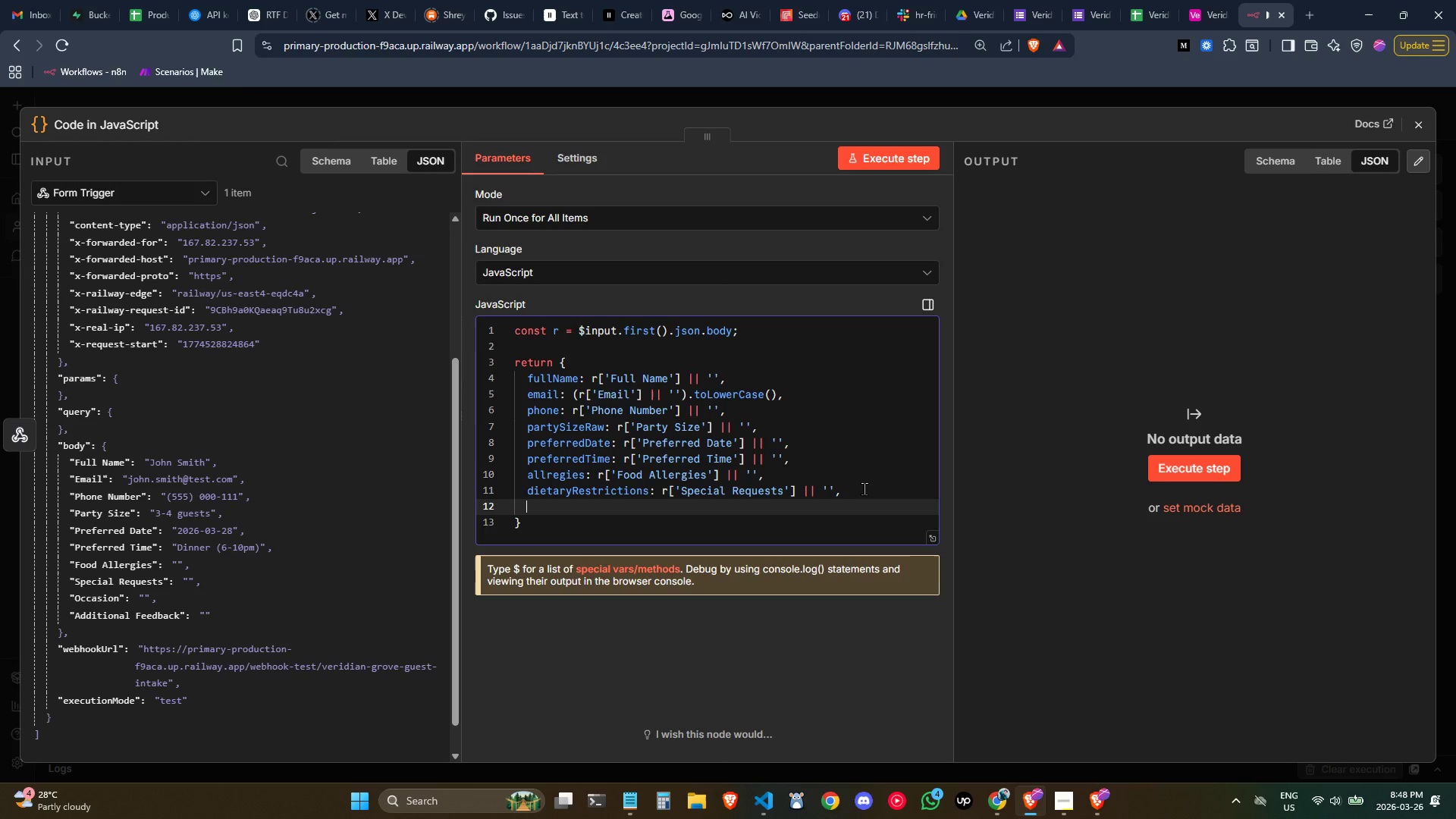 
type(occasion: r[')
 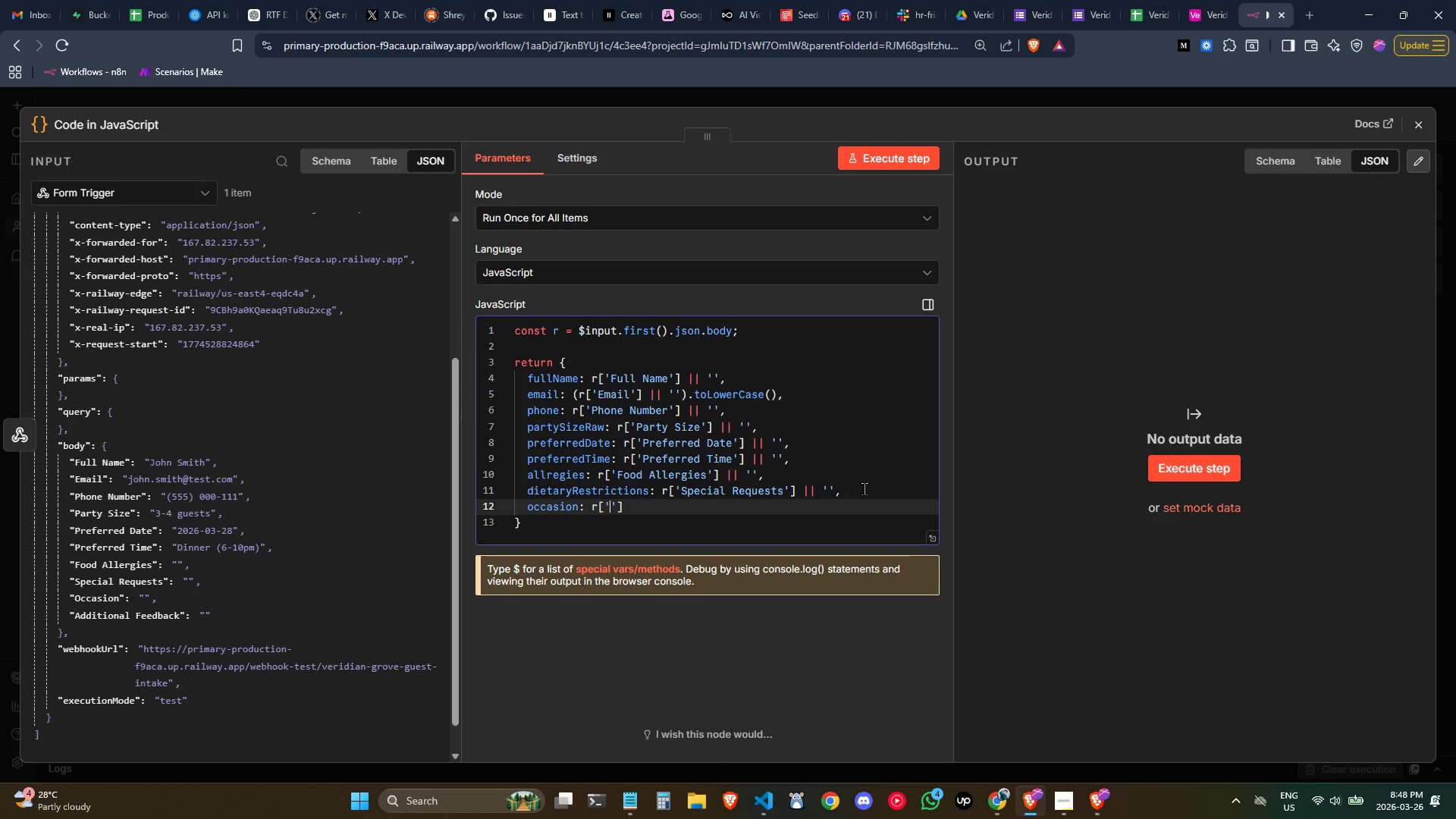 
wait(11.67)
 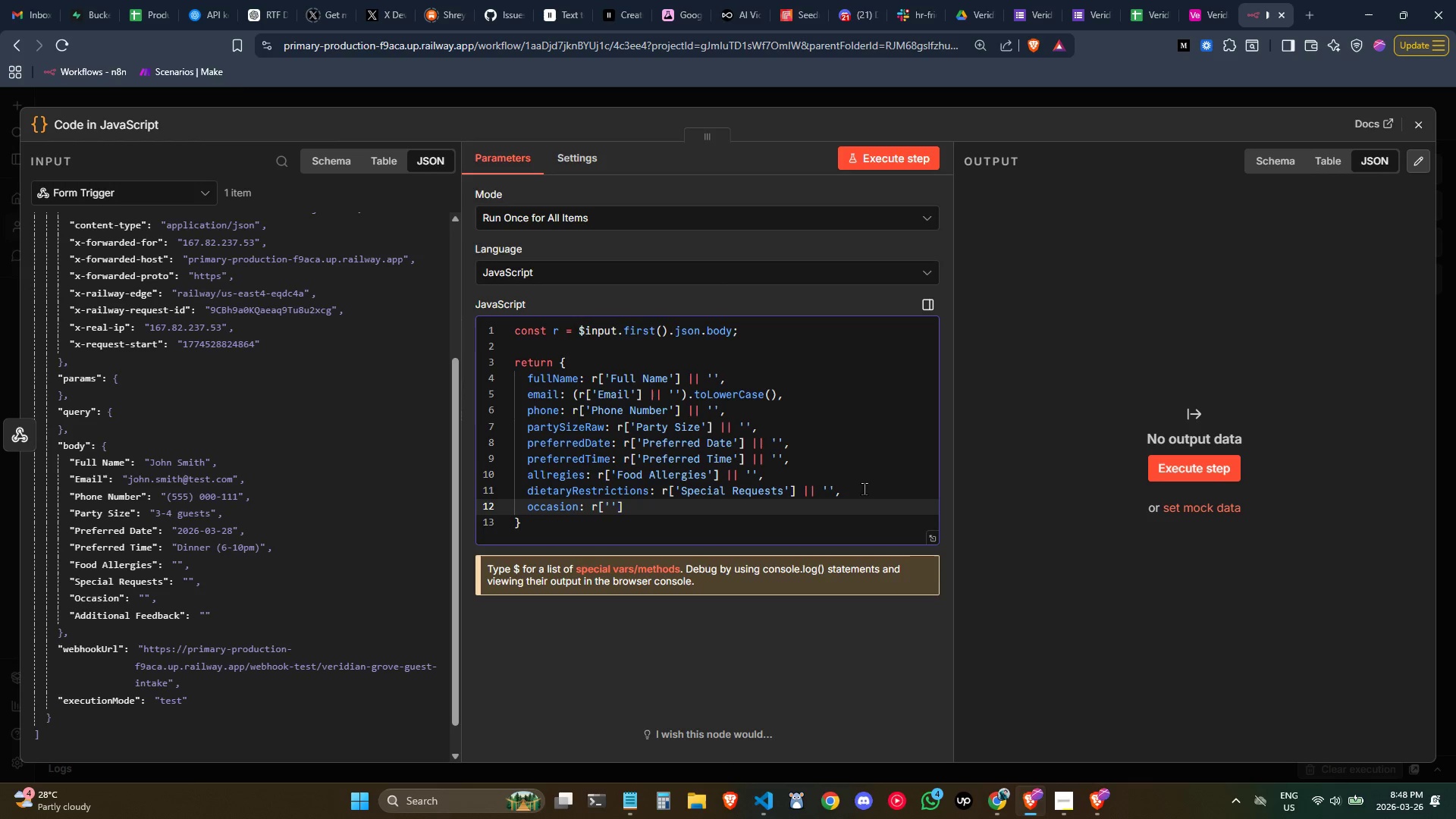 
left_click([717, 530])
 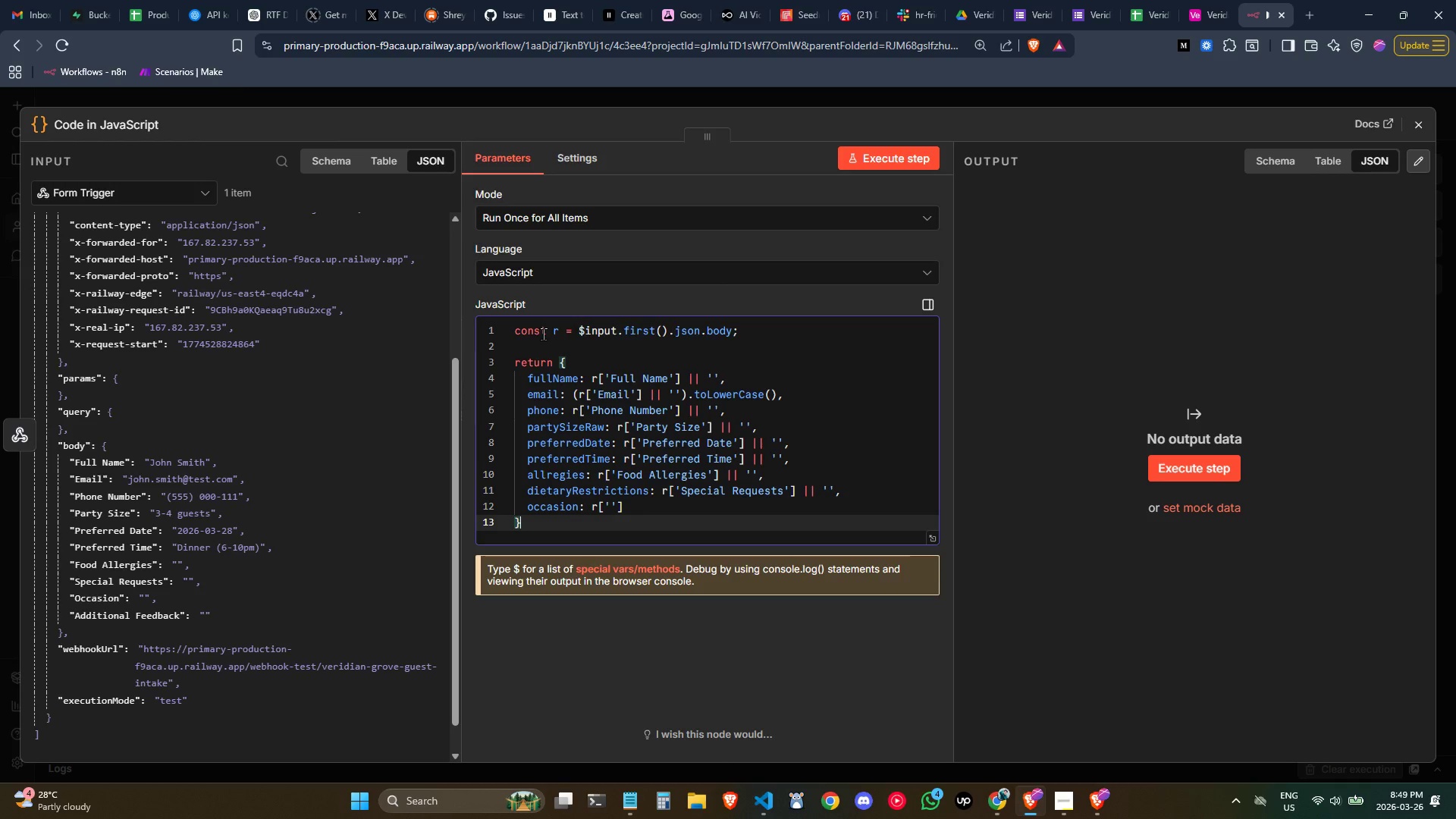 
wait(63.7)
 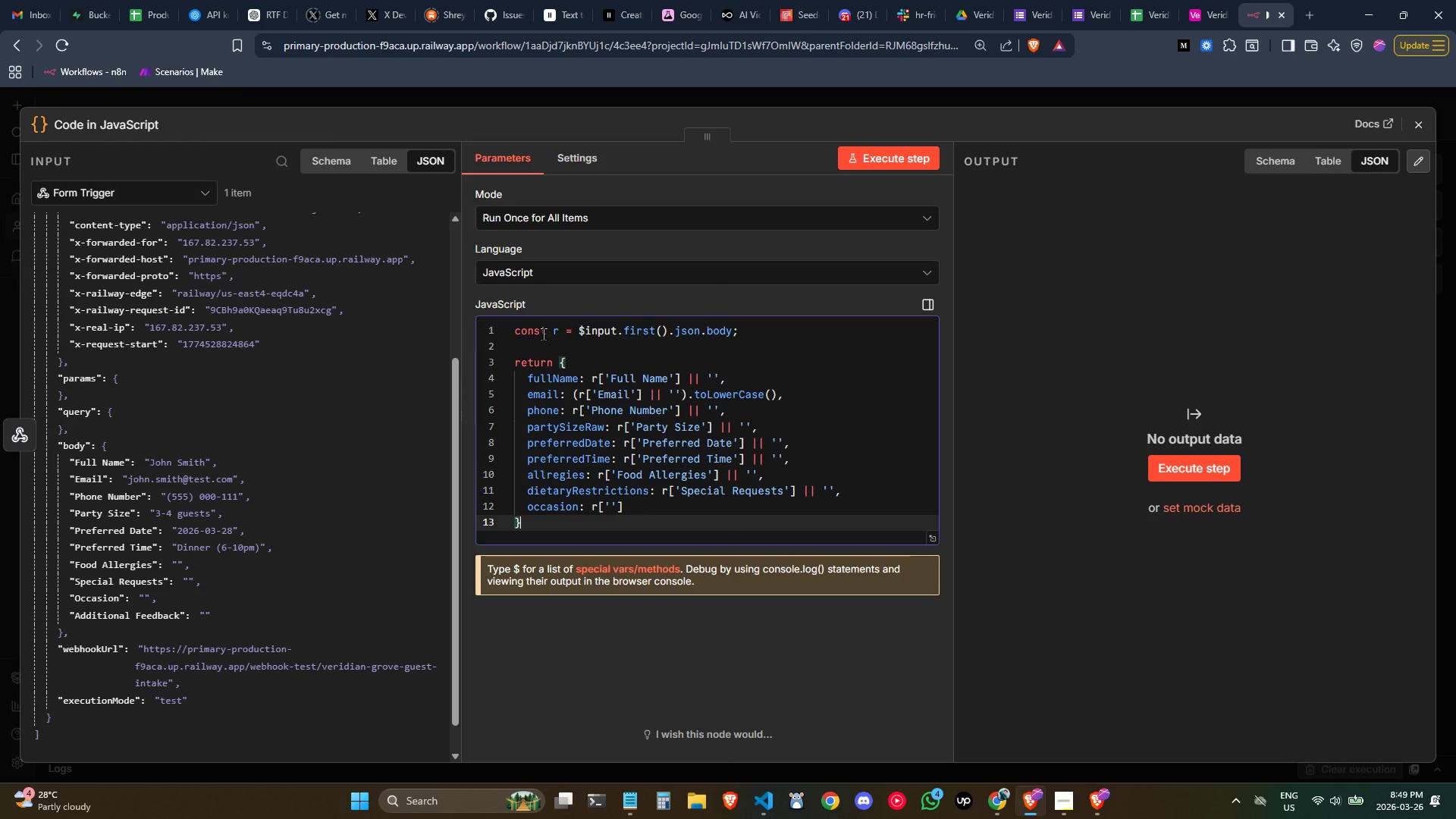 
left_click([643, 507])
 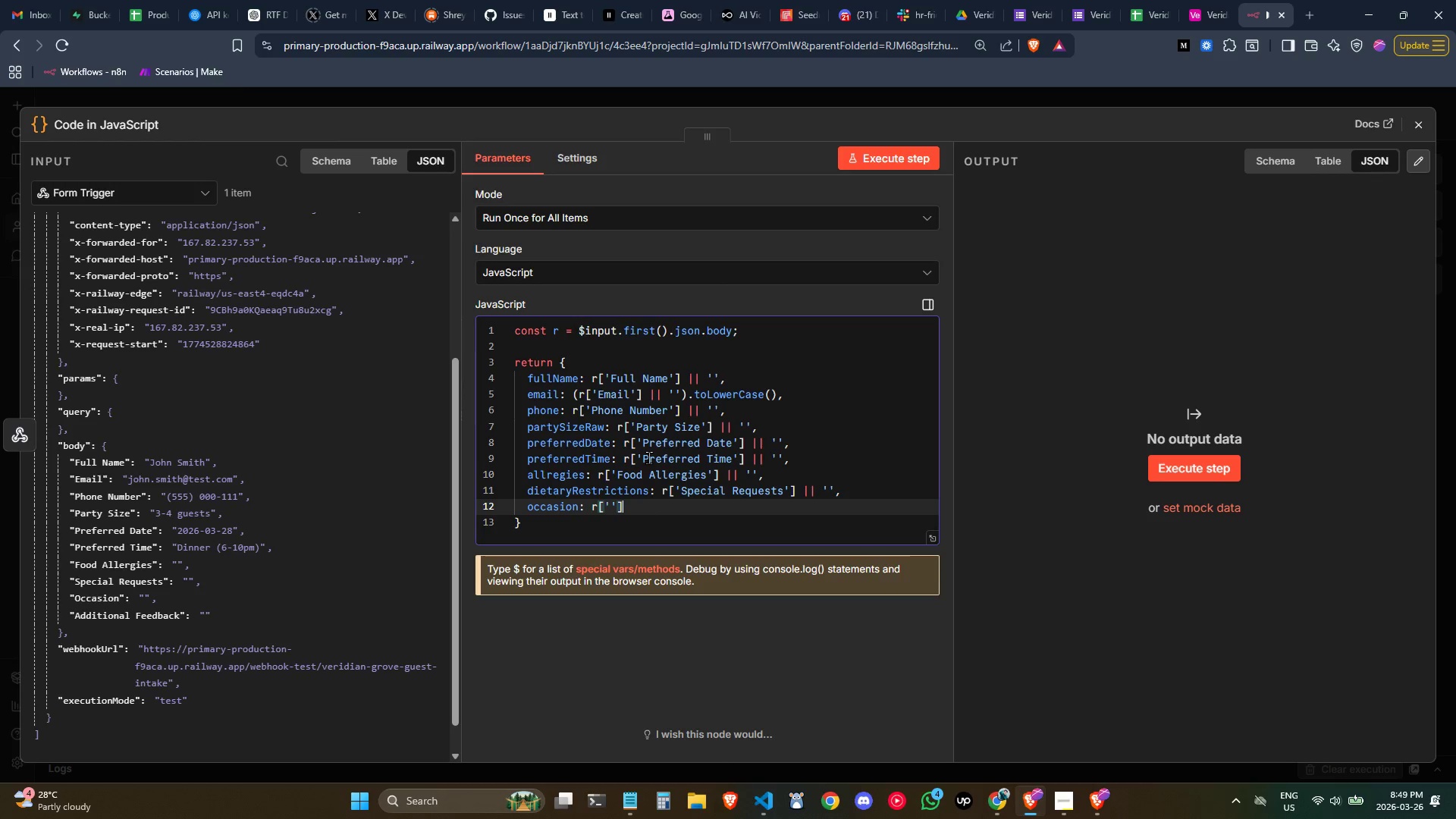 
wait(10.38)
 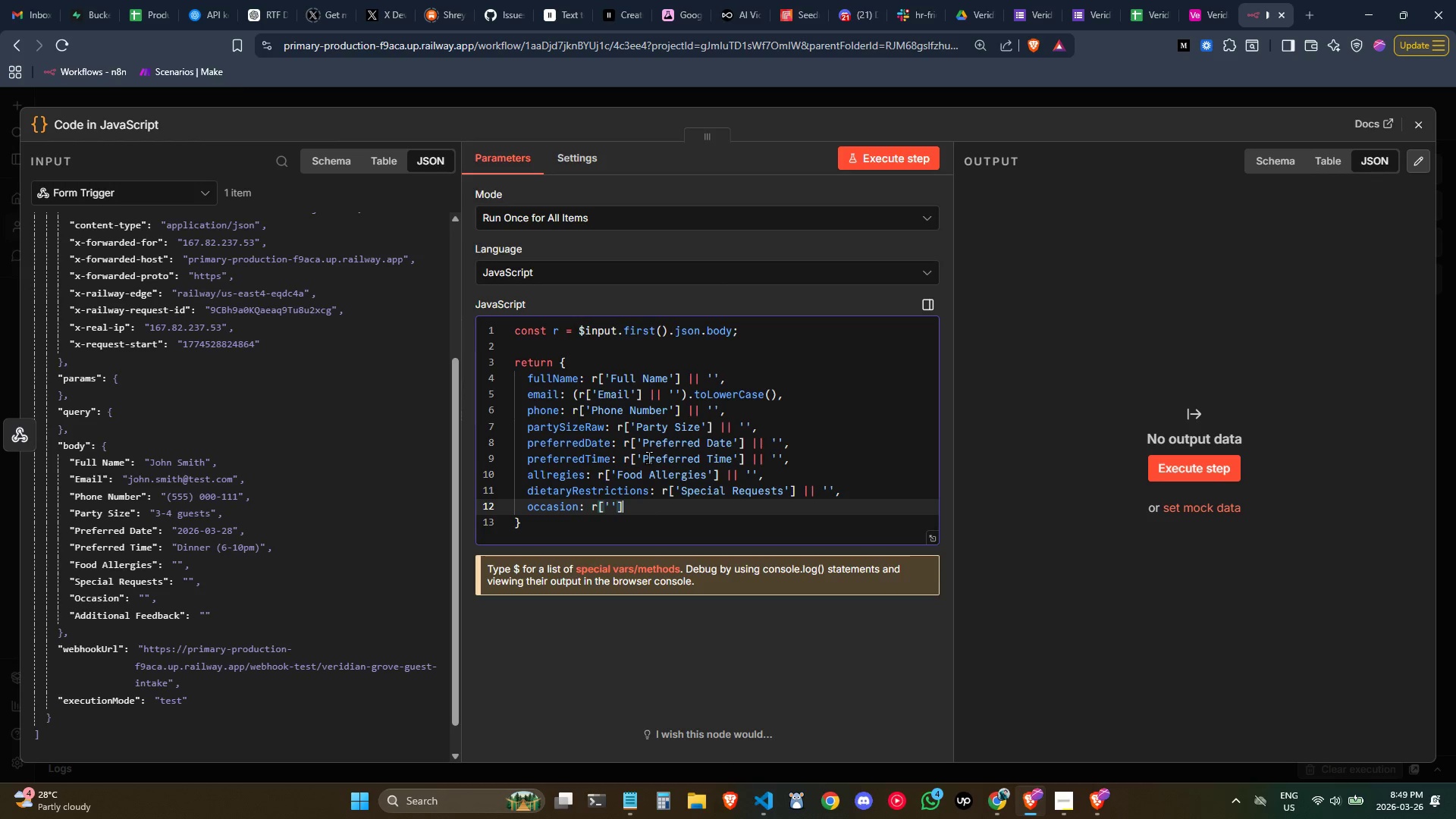 
left_click([611, 505])
 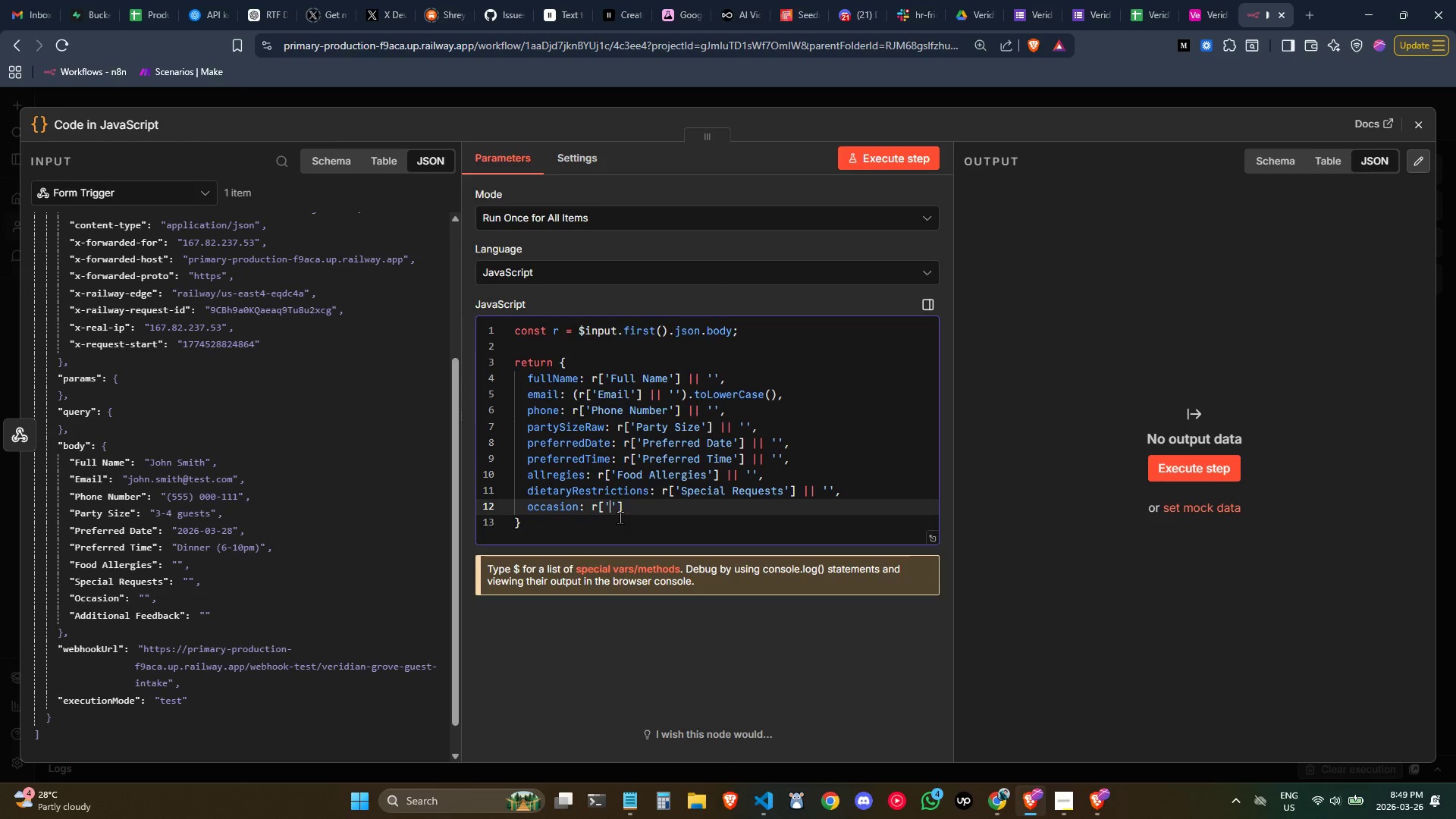 
type(Occasion)
 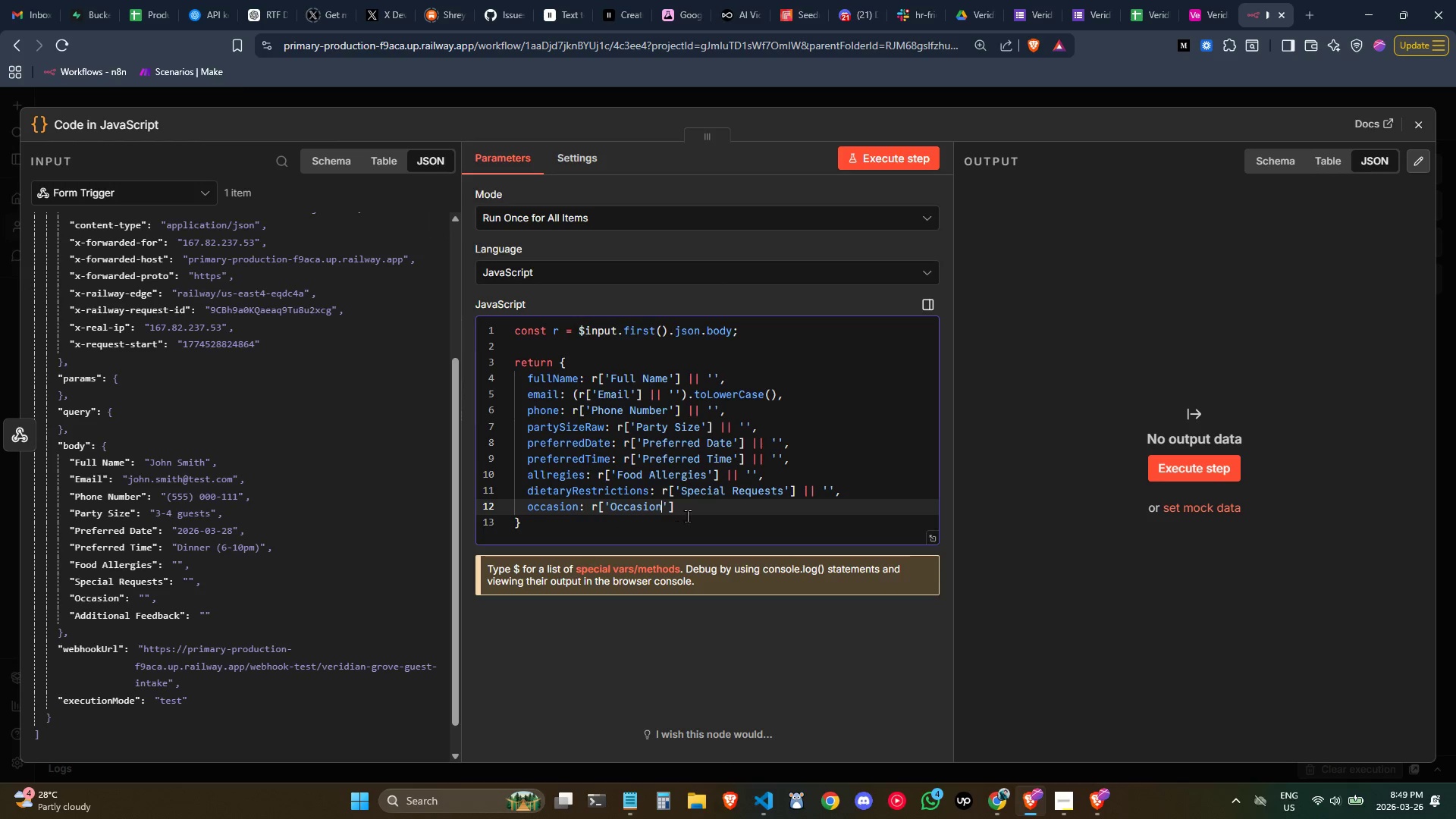 
left_click([689, 509])
 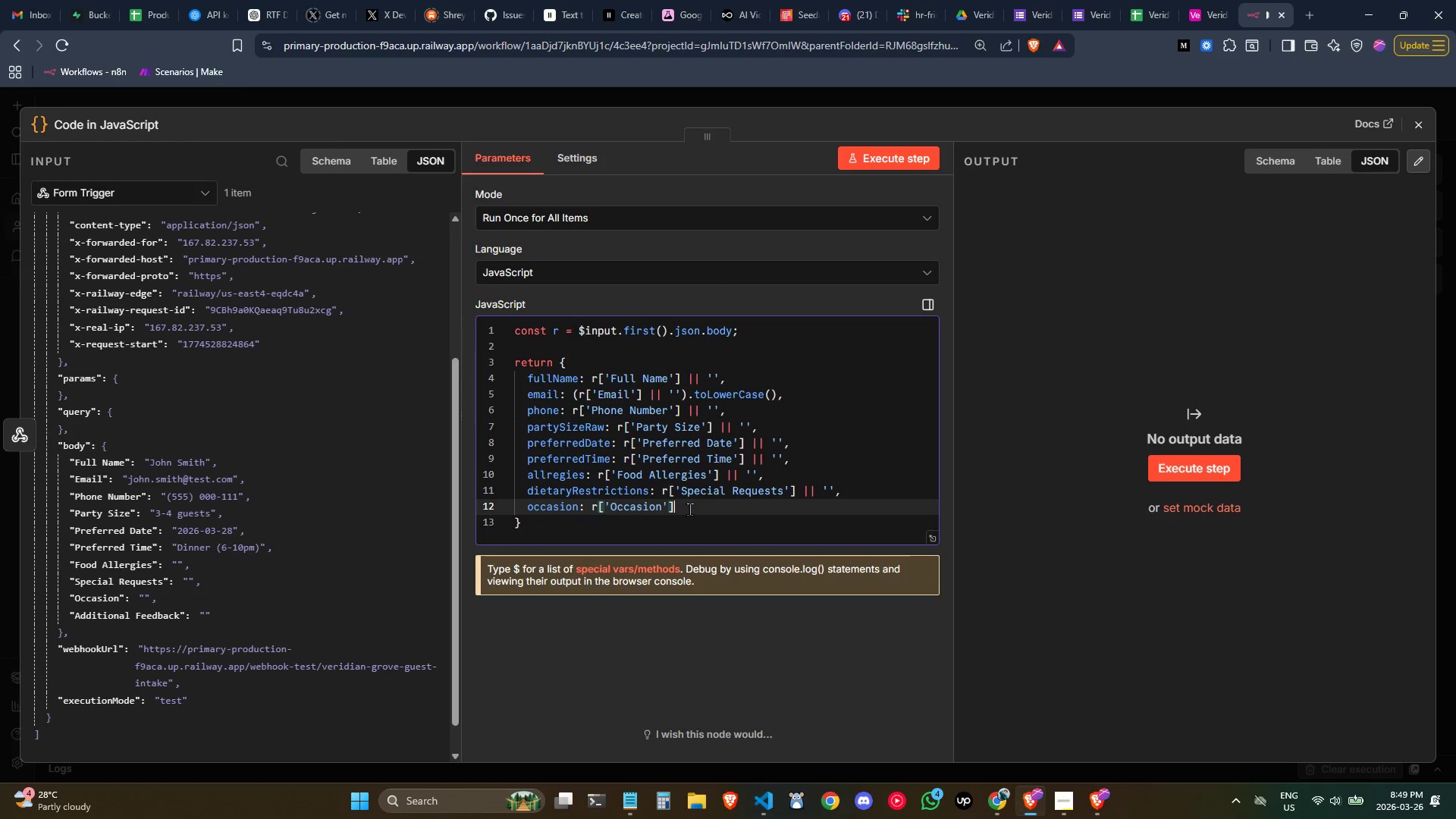 
key(Space)
 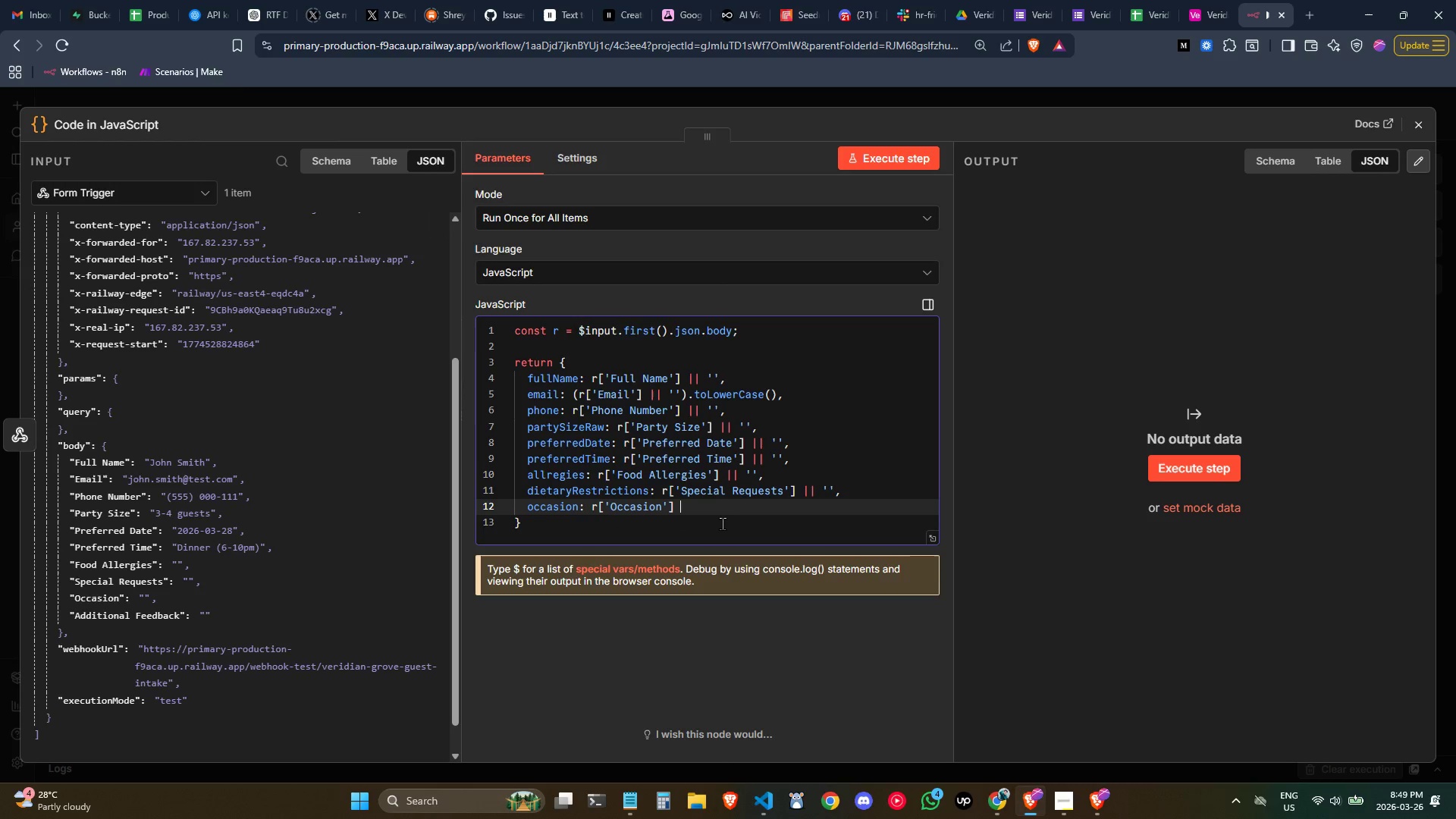 
key(Shift+Backslash)
 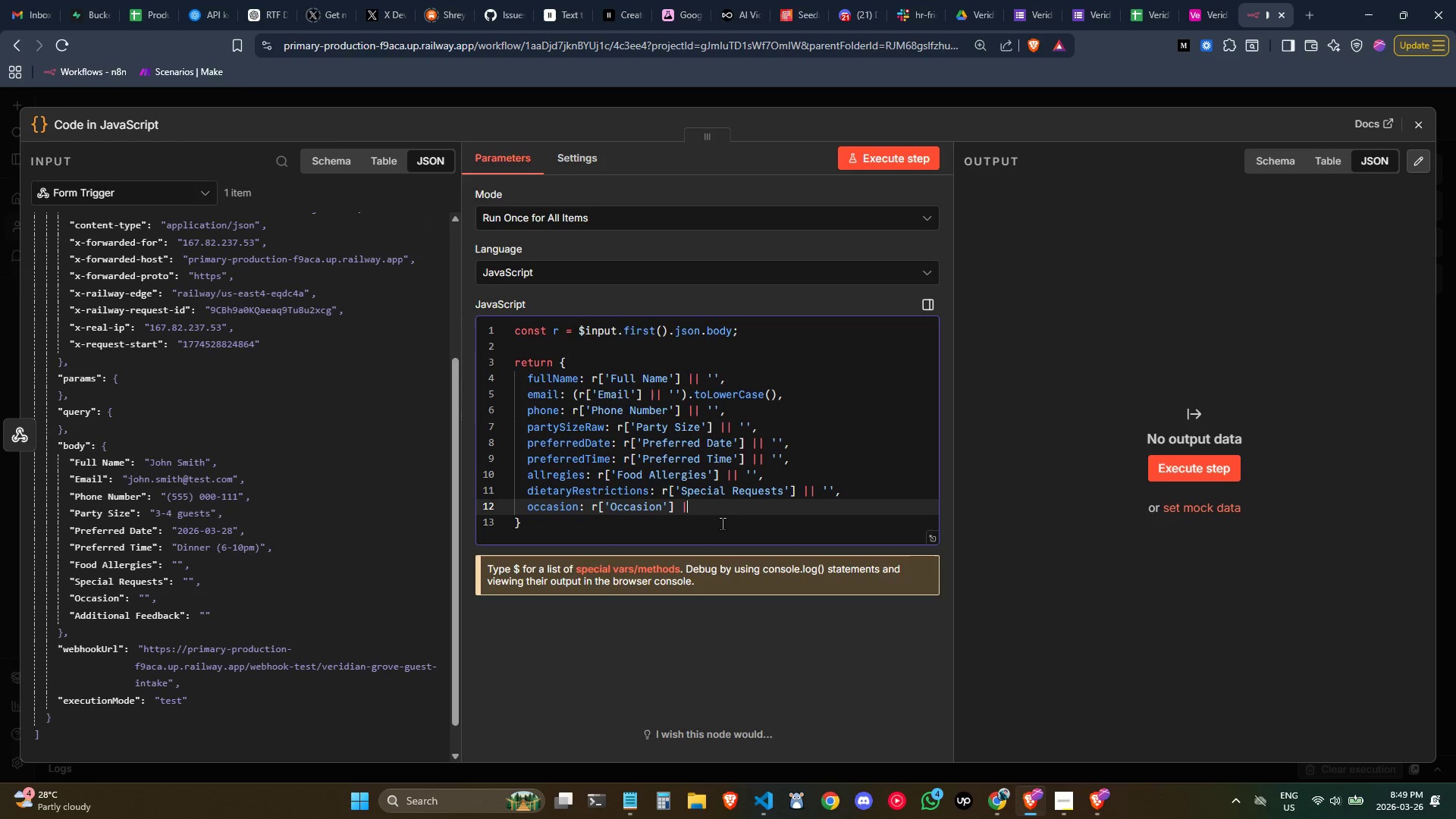 
key(Shift+Backslash)
 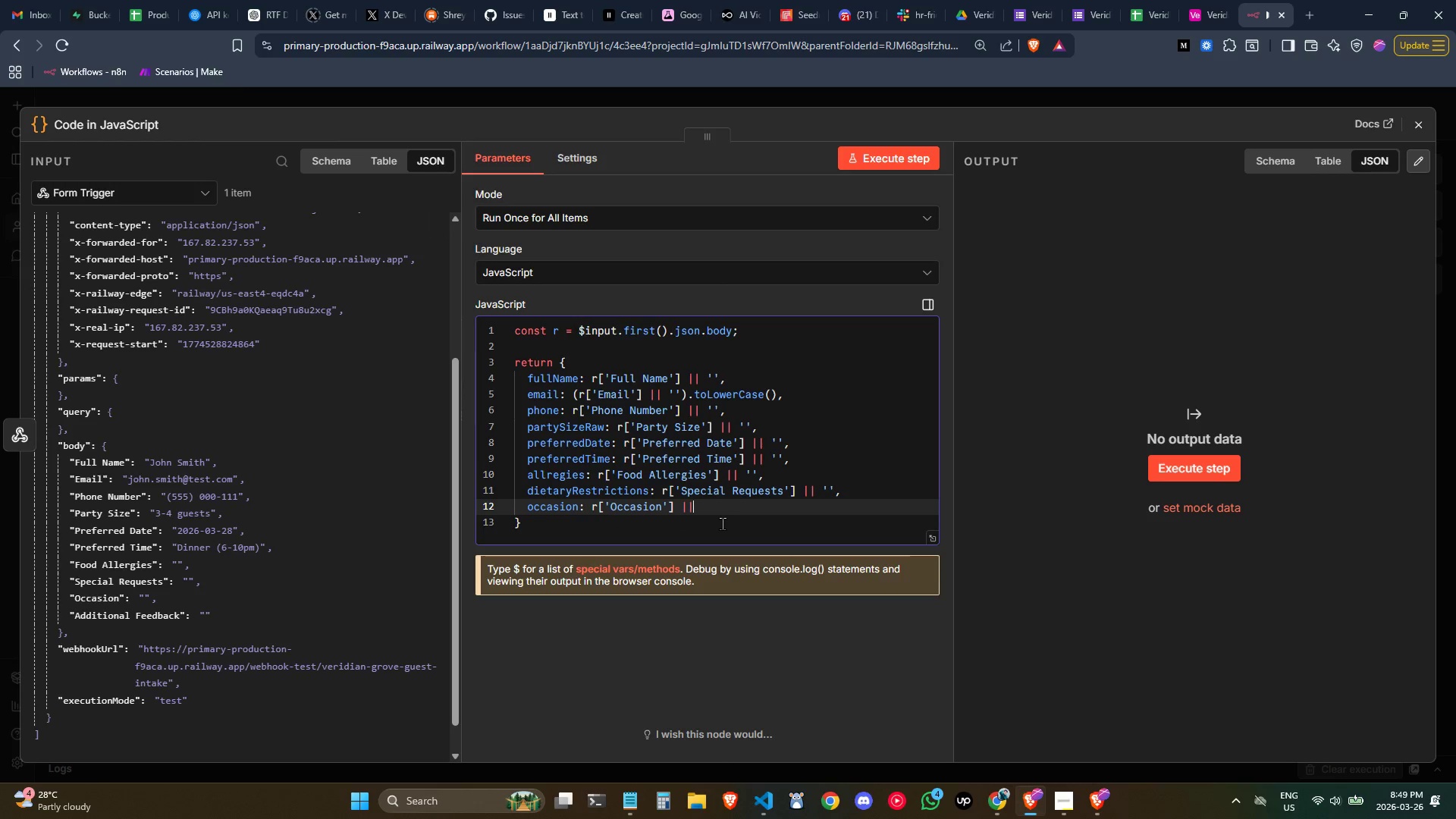 
key(Space)
 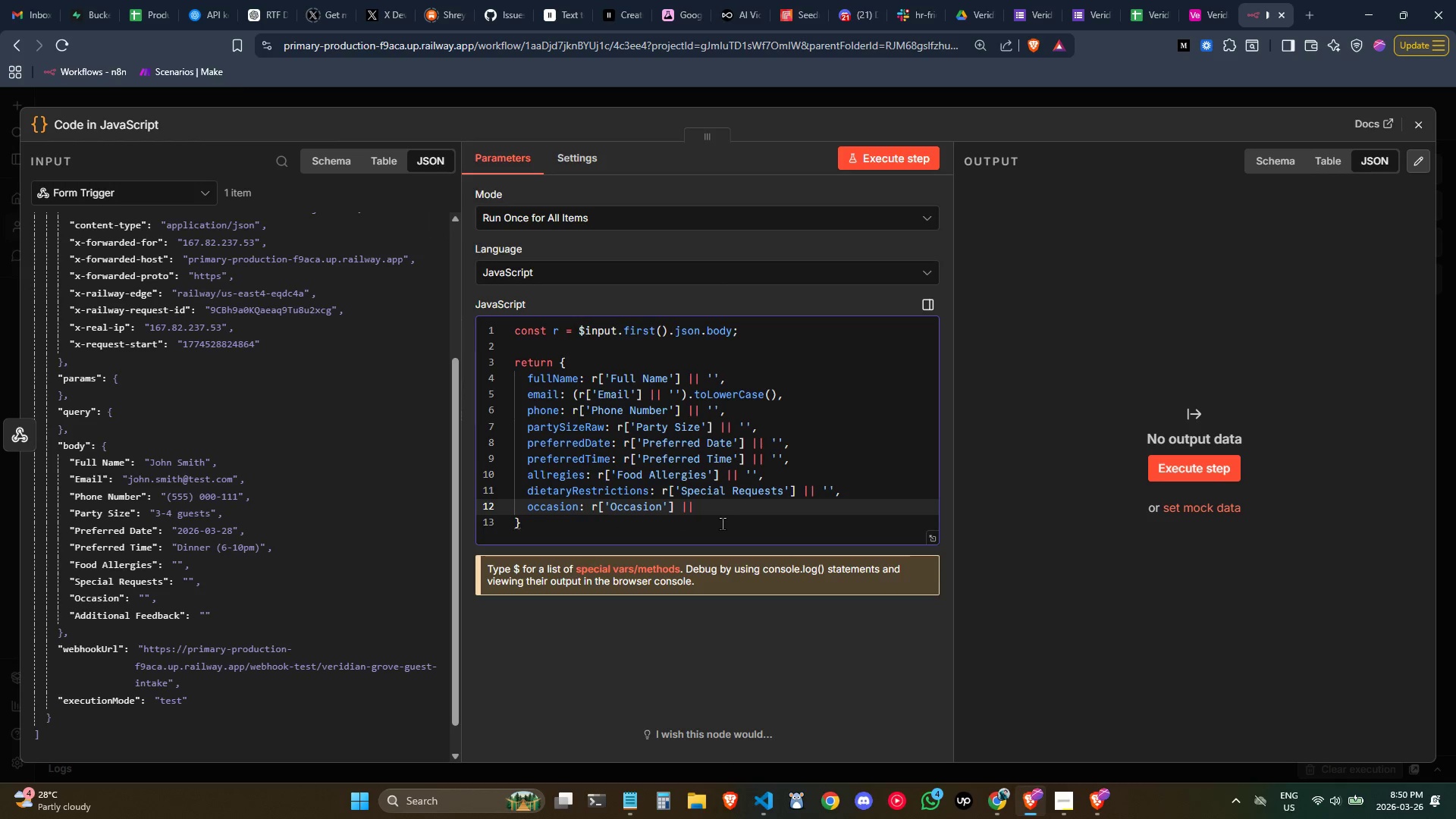 
key(Quote)
 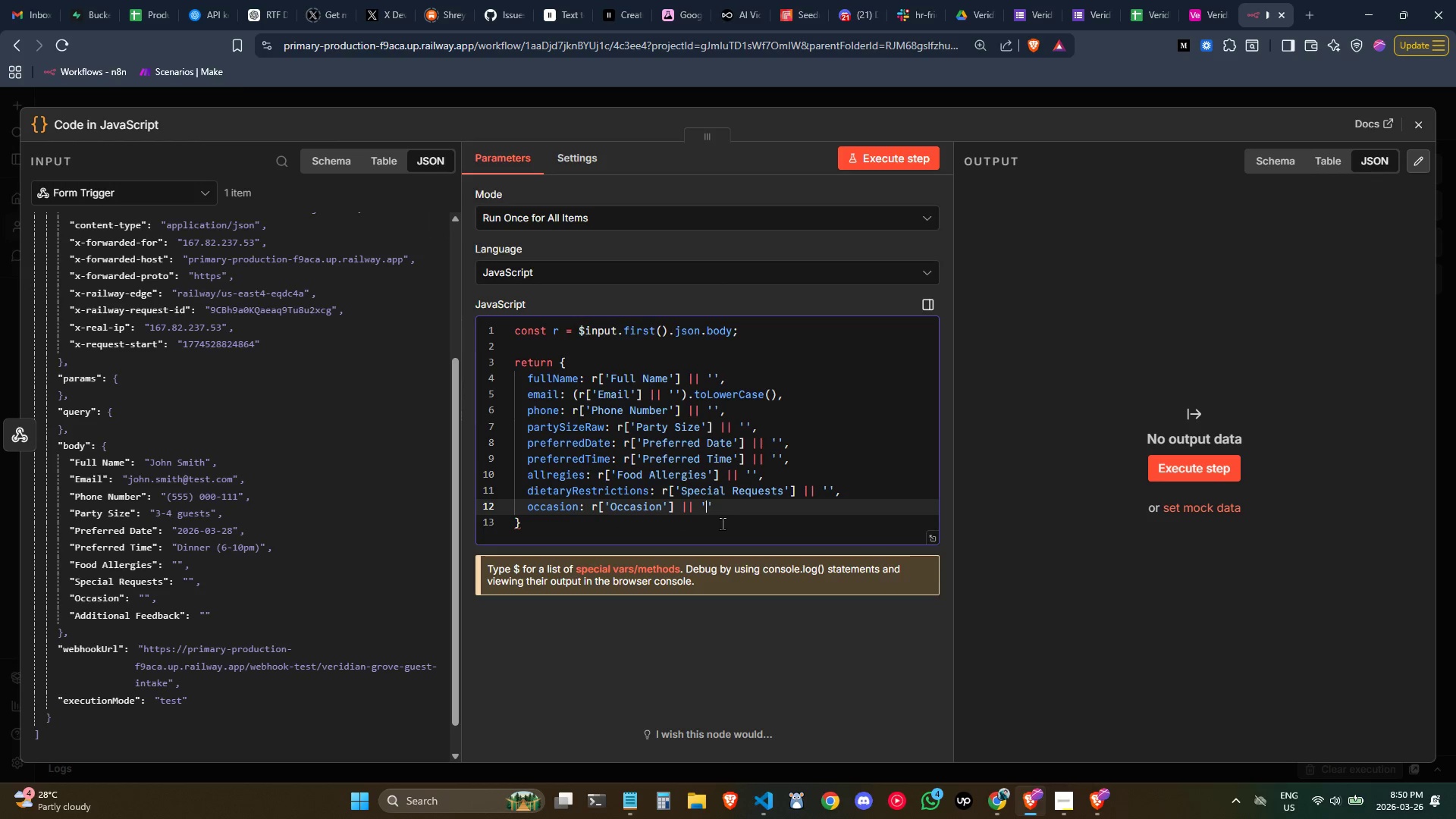 
key(Quote)
 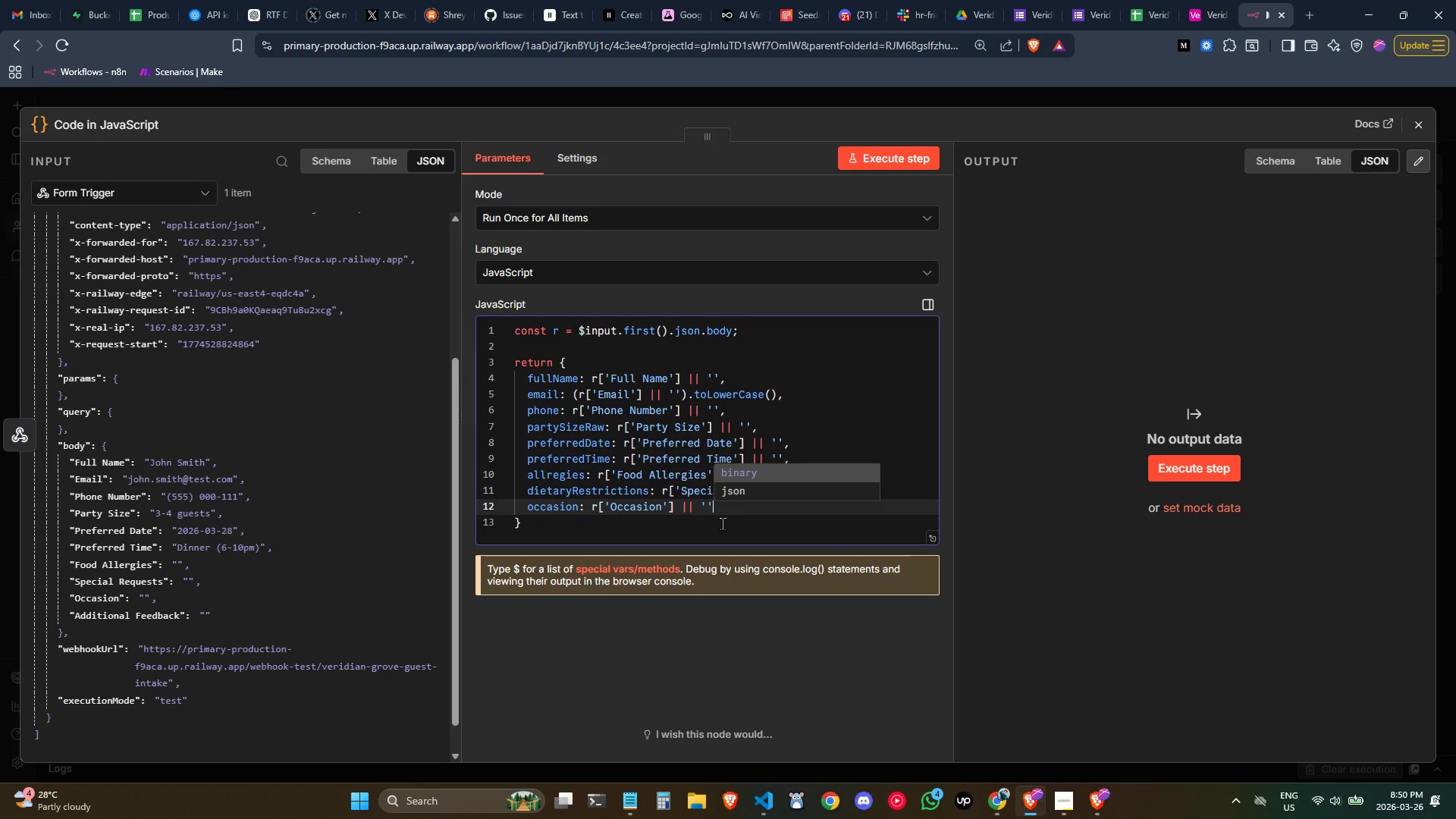 
left_click([765, 536])
 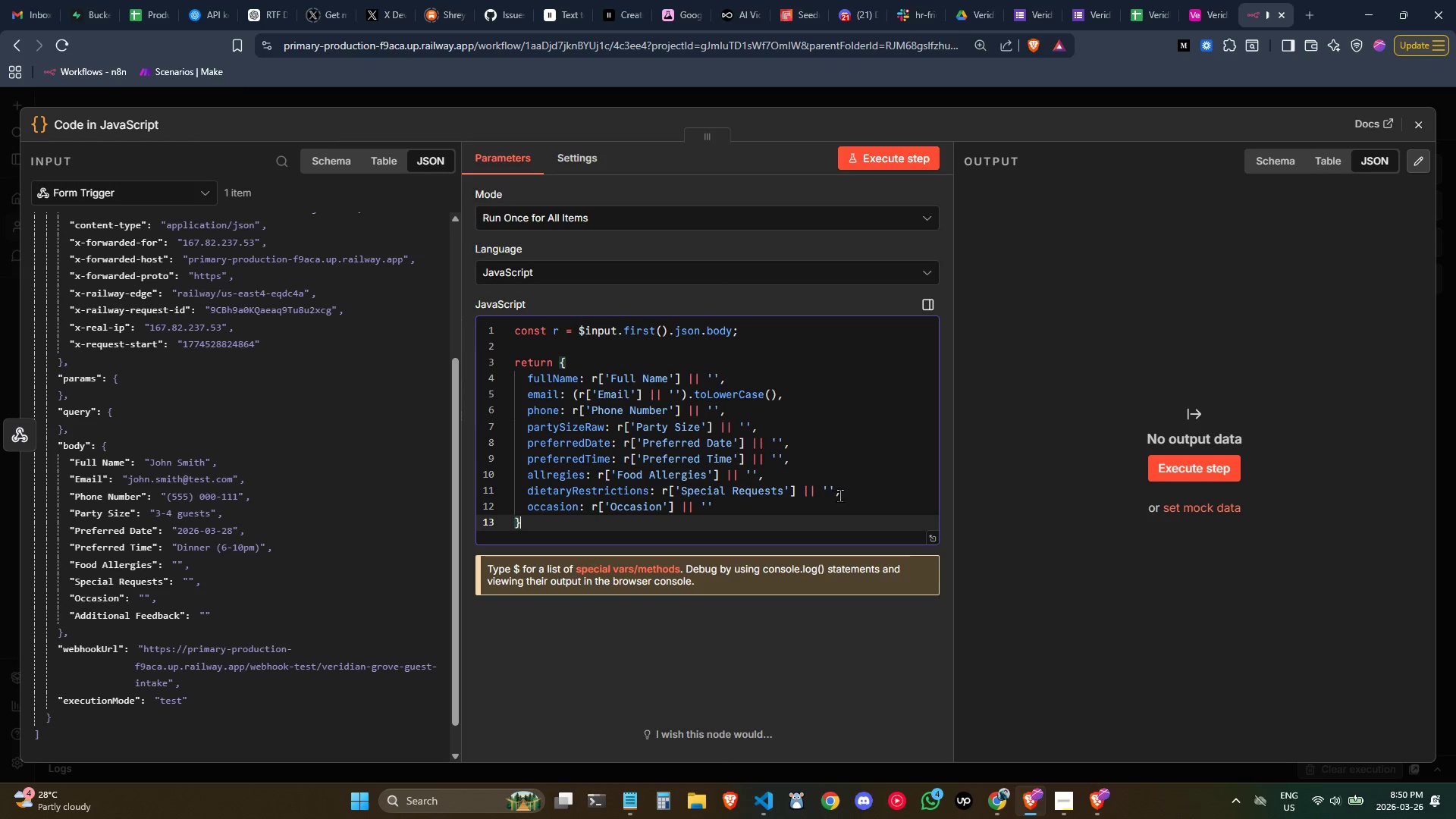 
left_click_drag(start_coordinate=[843, 494], to_coordinate=[824, 488])
 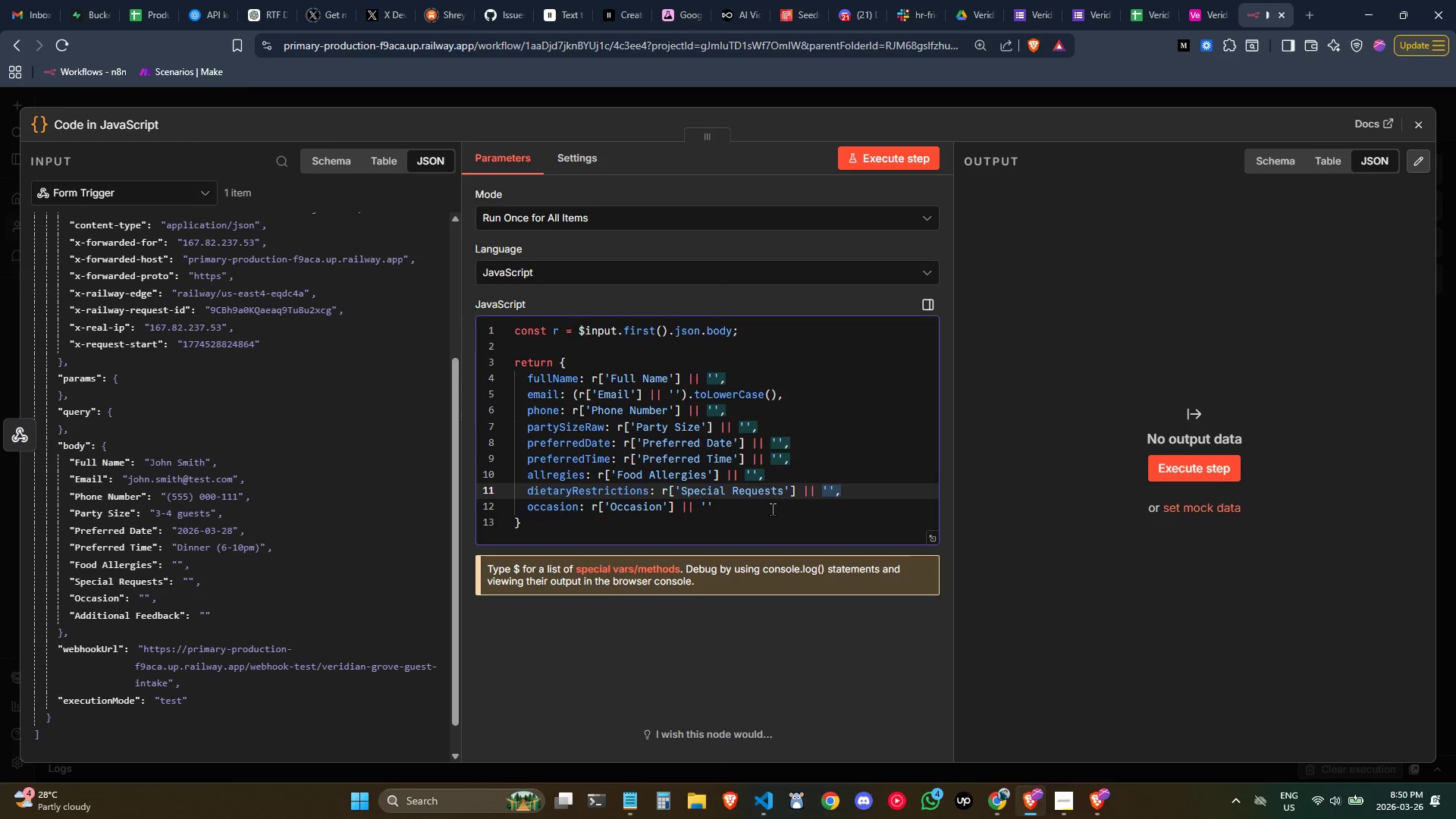 
key(Control+ControlLeft)
 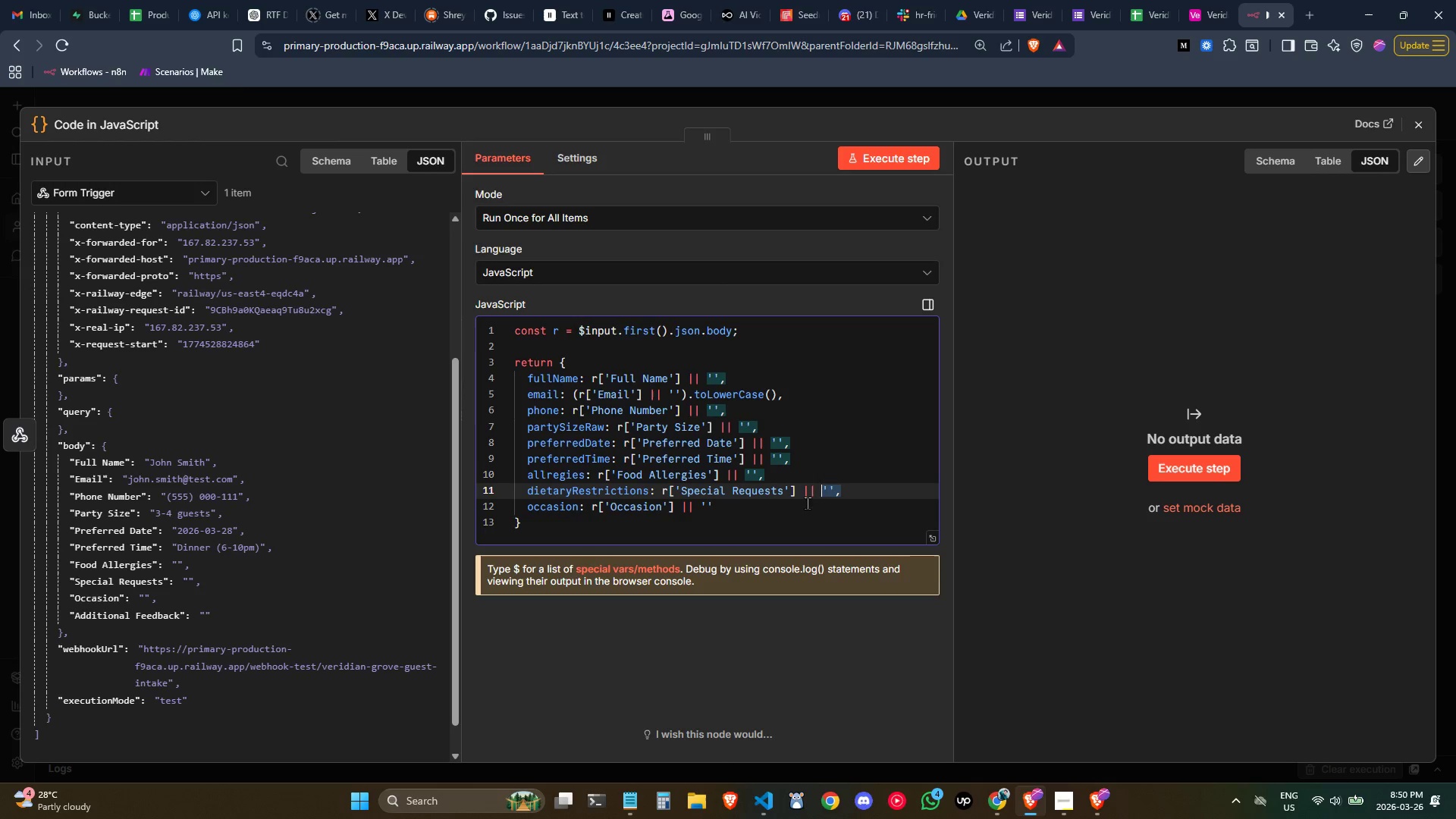 
key(Control+C)
 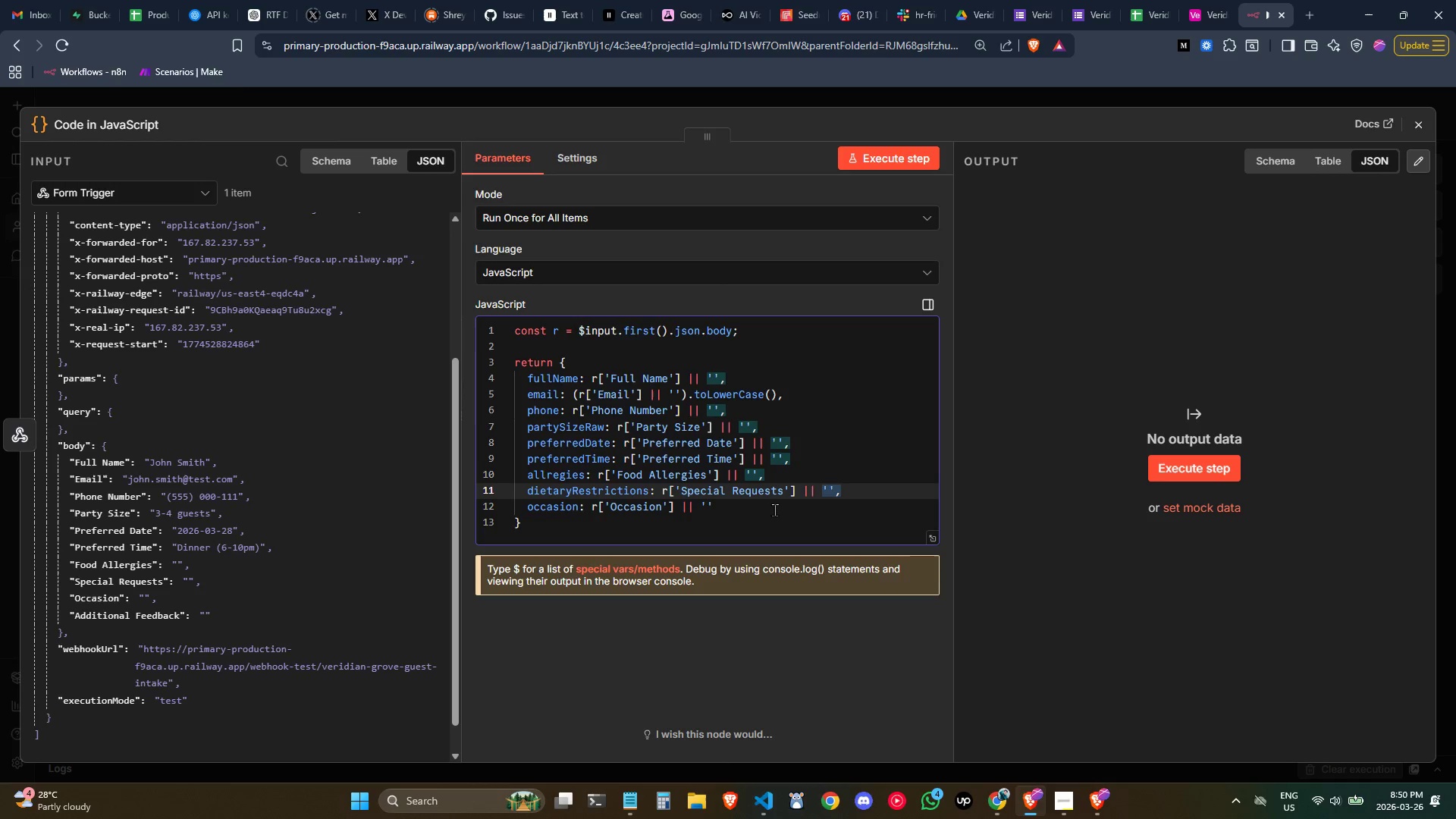 
left_click_drag(start_coordinate=[770, 508], to_coordinate=[703, 510])
 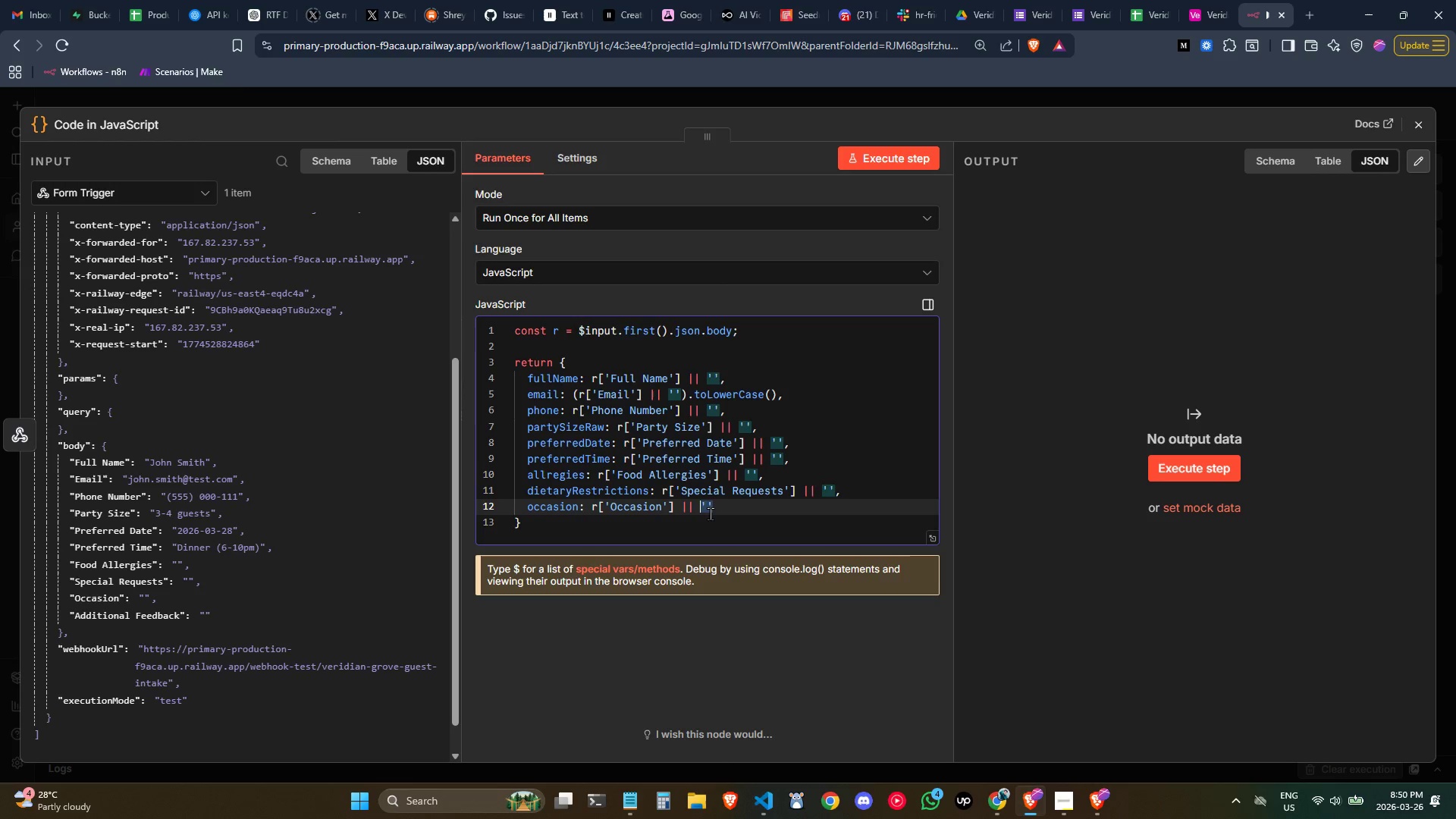 
key(Control+ControlLeft)
 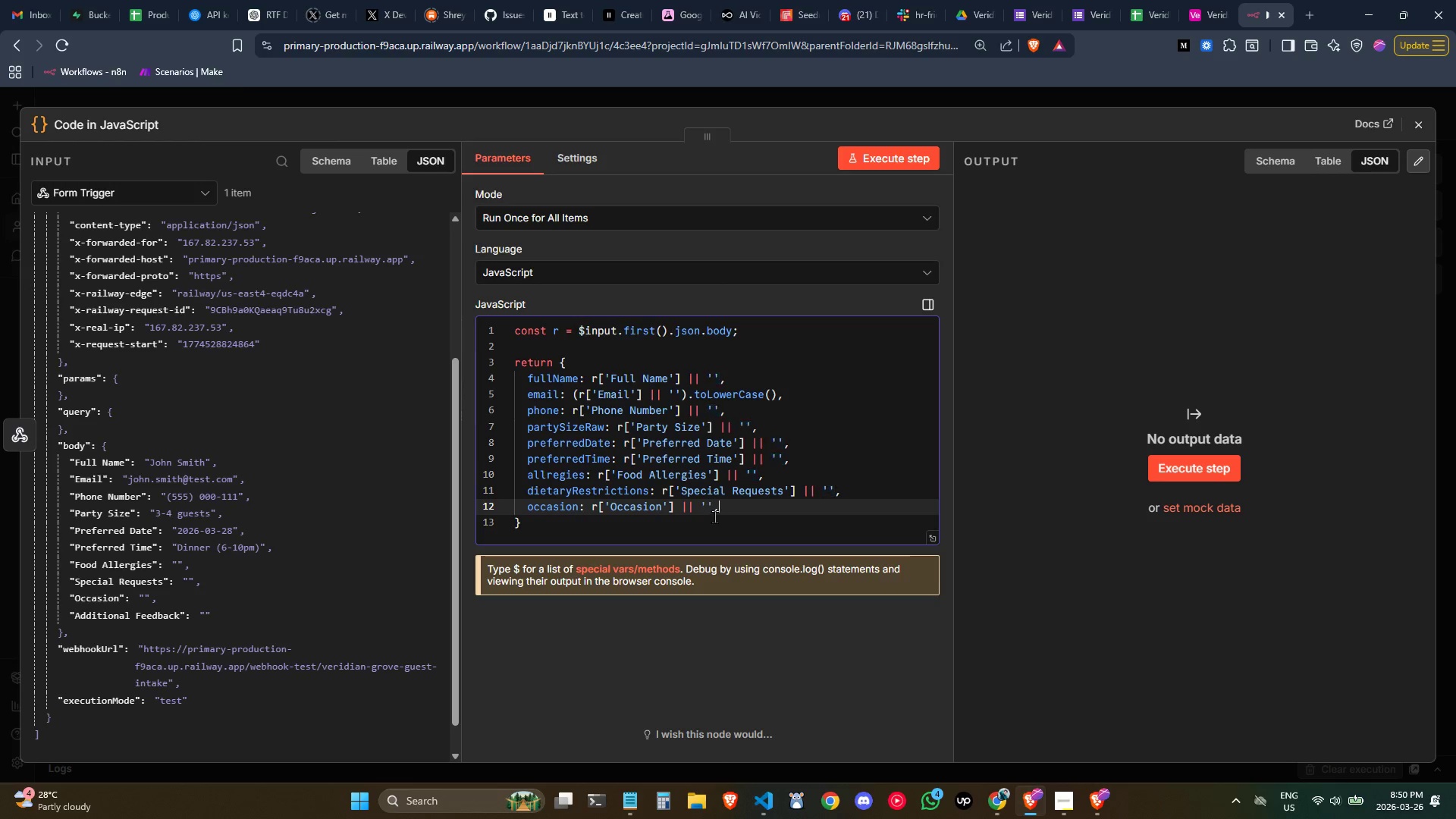 
key(Control+V)
 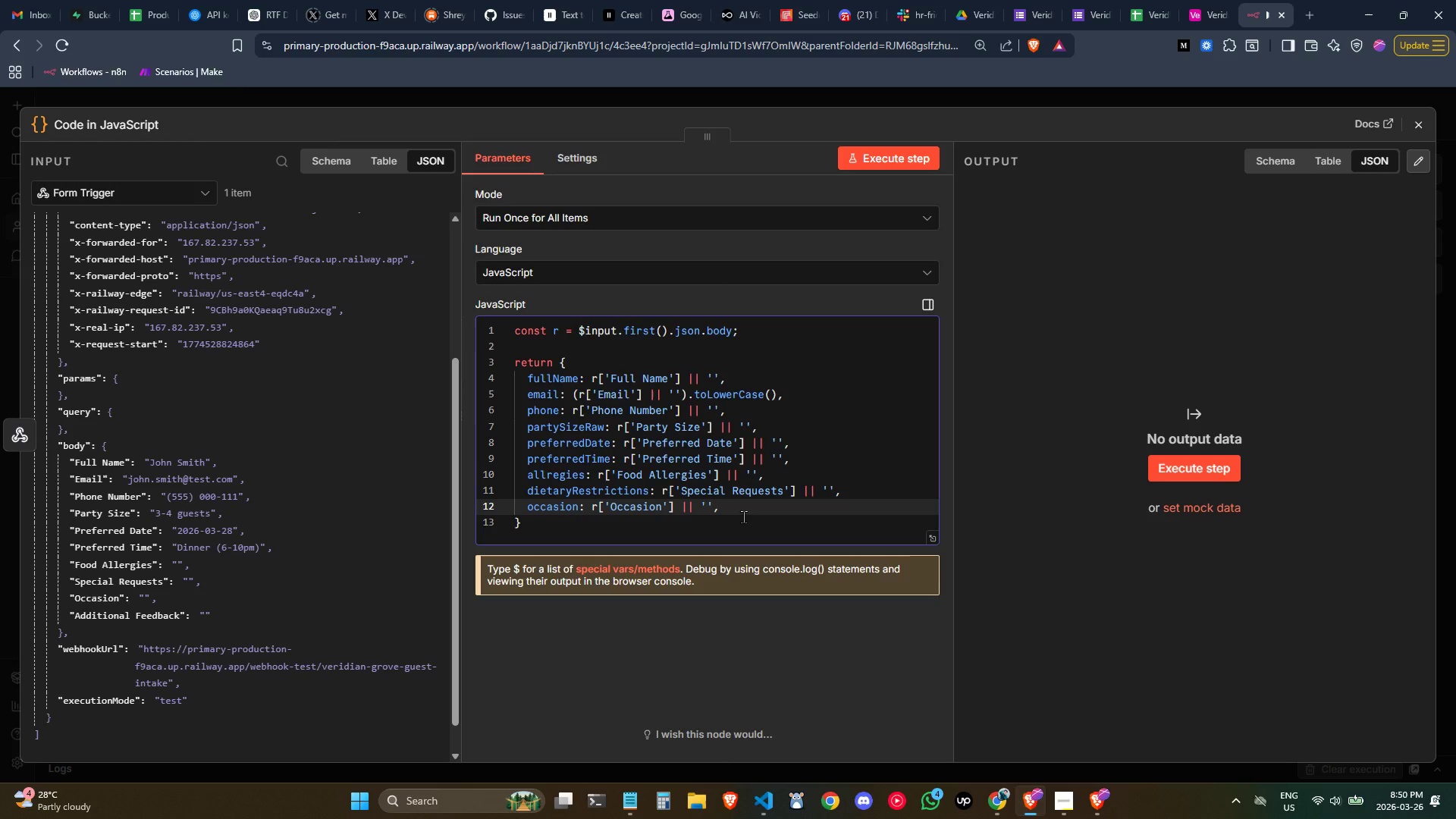 
key(Enter)
 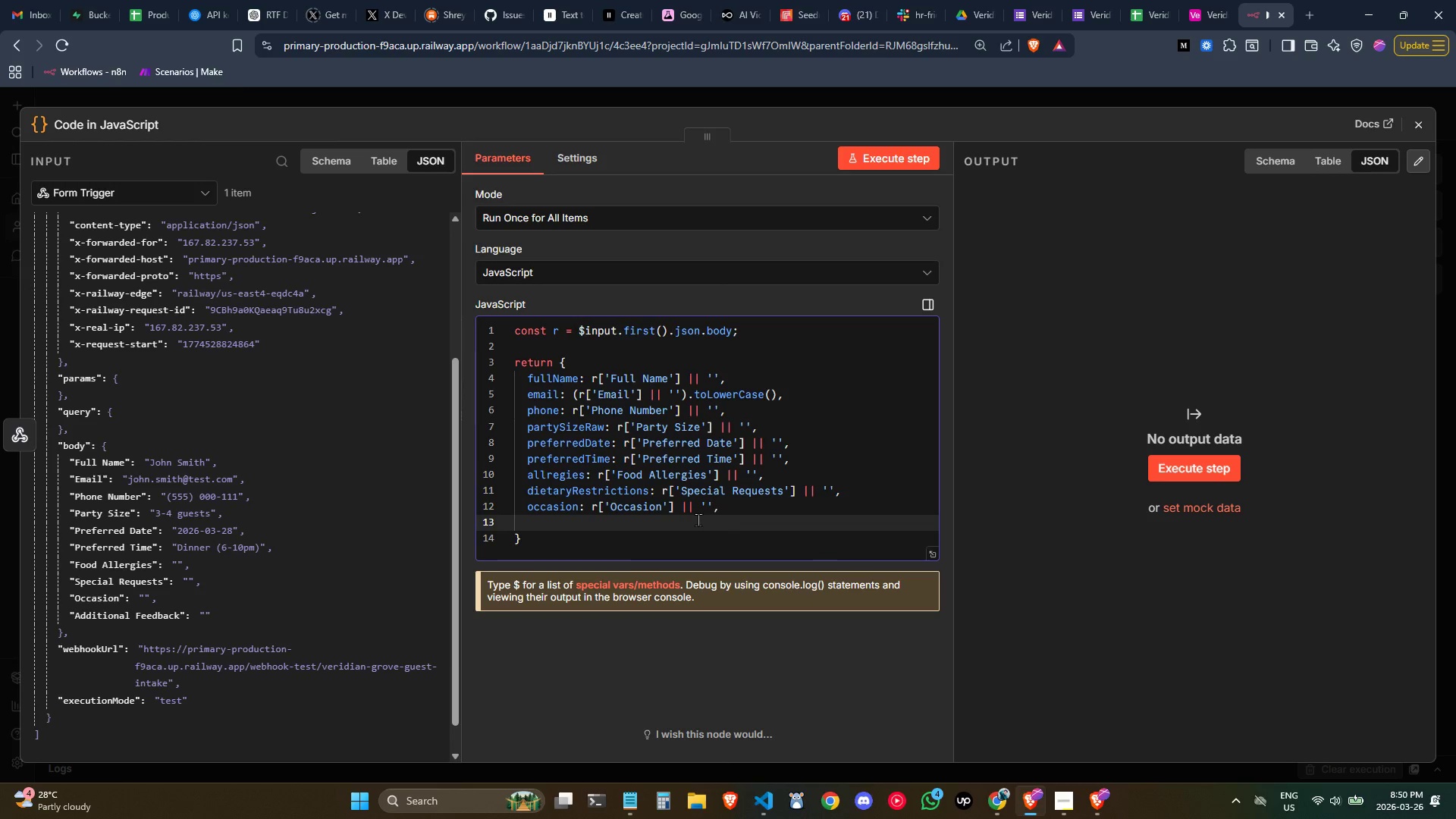 
left_click([686, 516])
 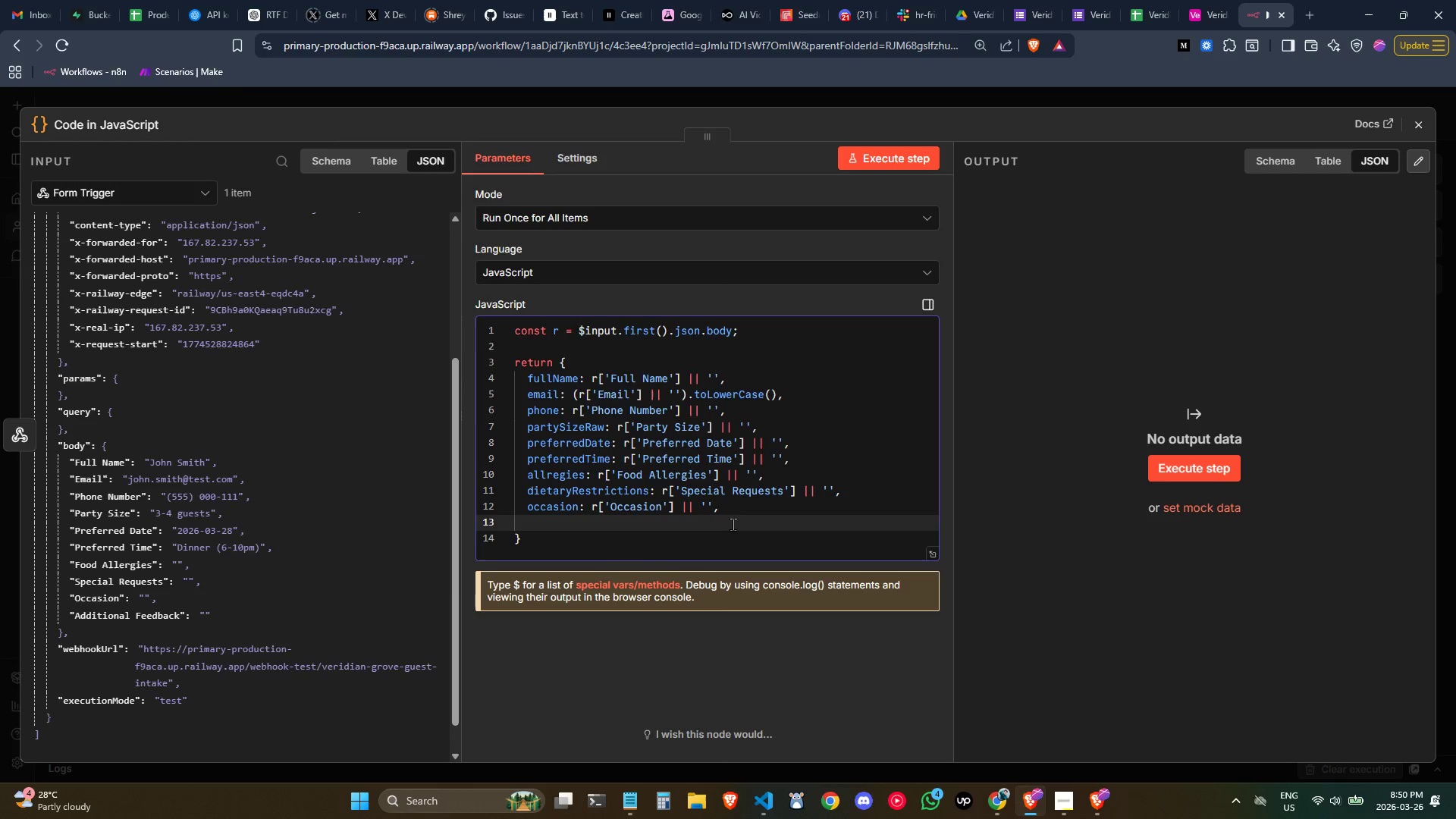 
wait(22.72)
 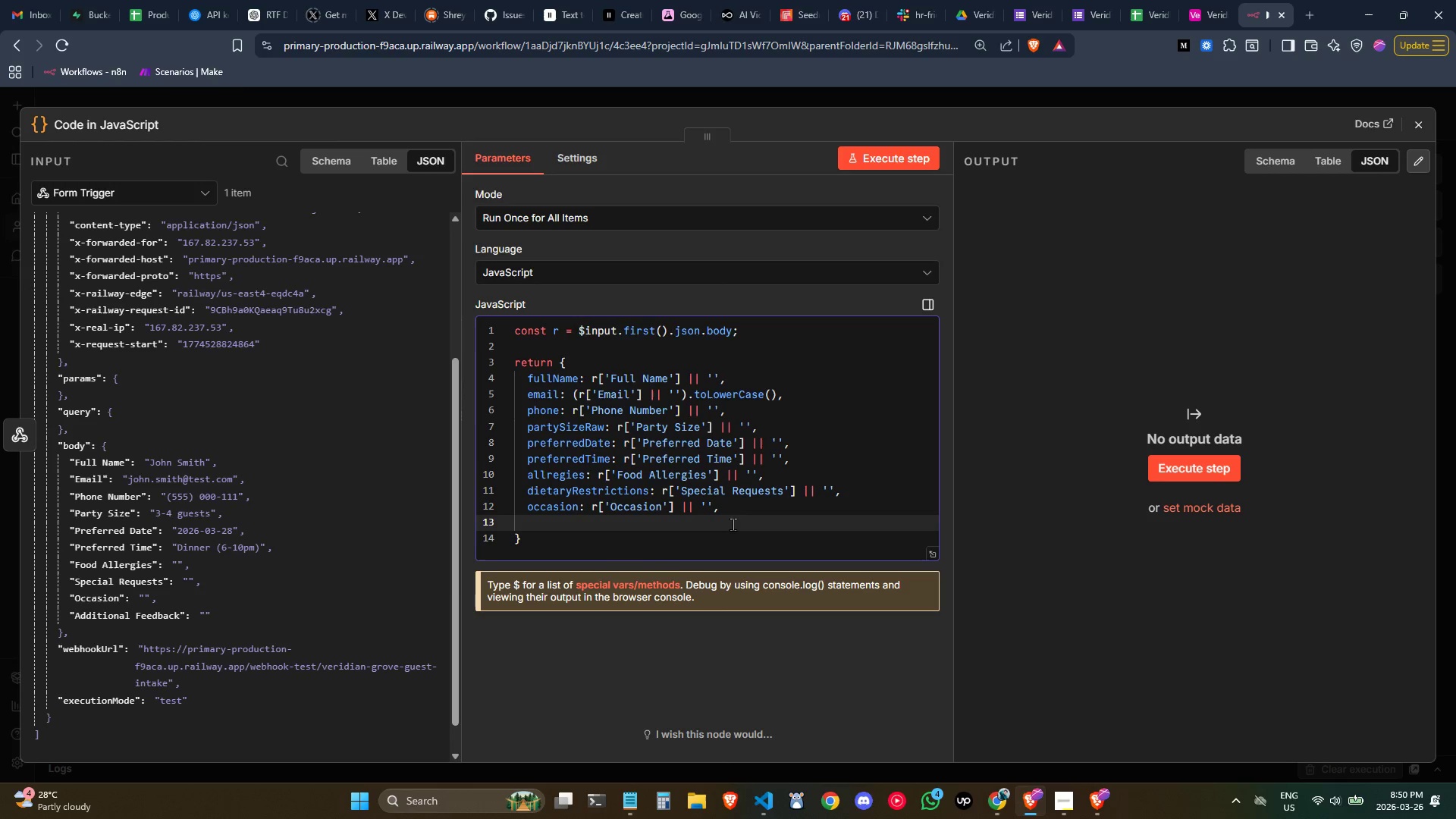 
type(Adi)
key(Backspace)
type(dio)
key(Backspace)
key(Backspace)
key(Backspace)
key(Backspace)
key(Backspace)
type(additionalFeedbacl)
key(Backspace)
type(k: )
 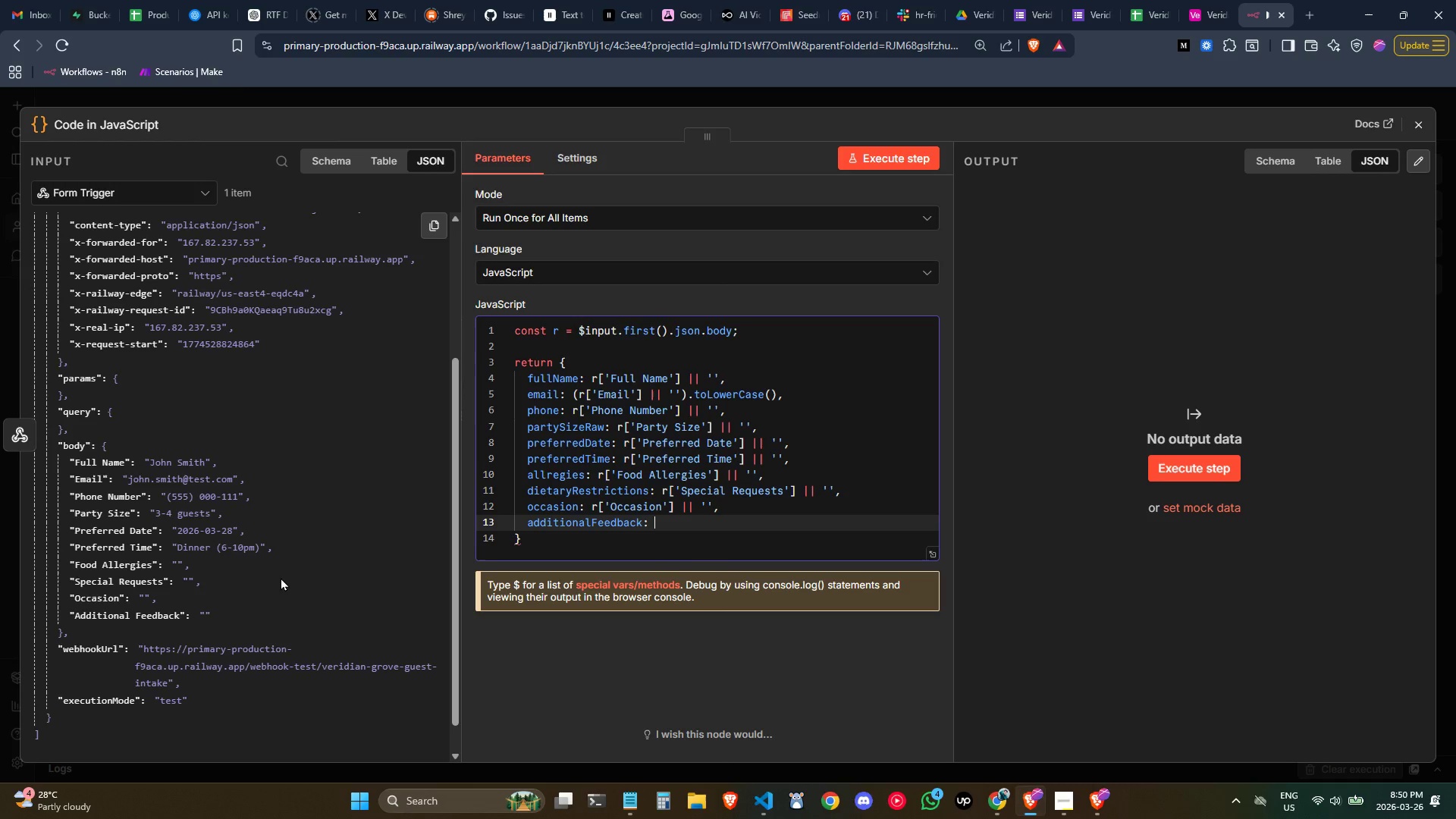 
wait(14.56)
 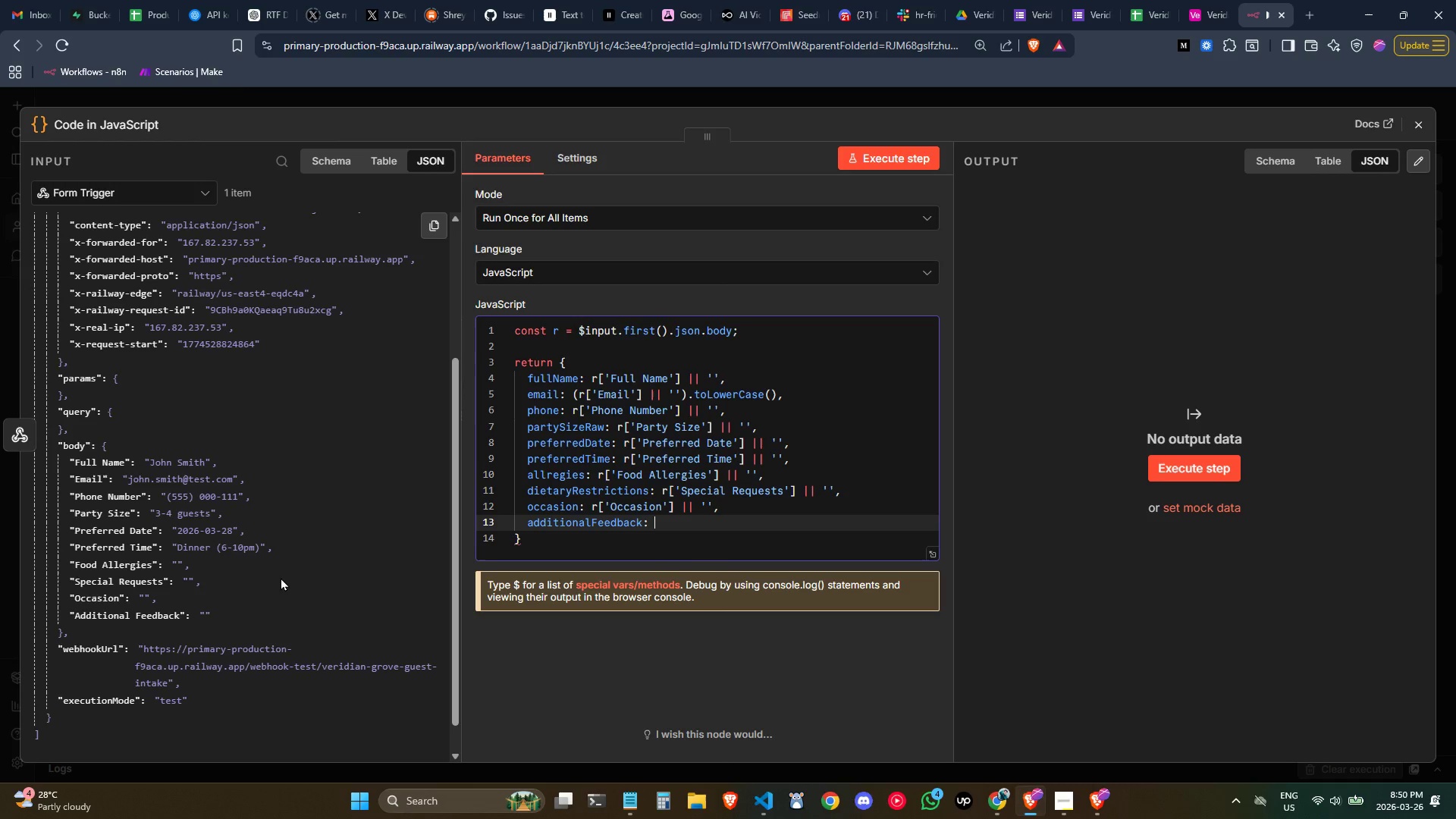 
left_click([799, 468])
 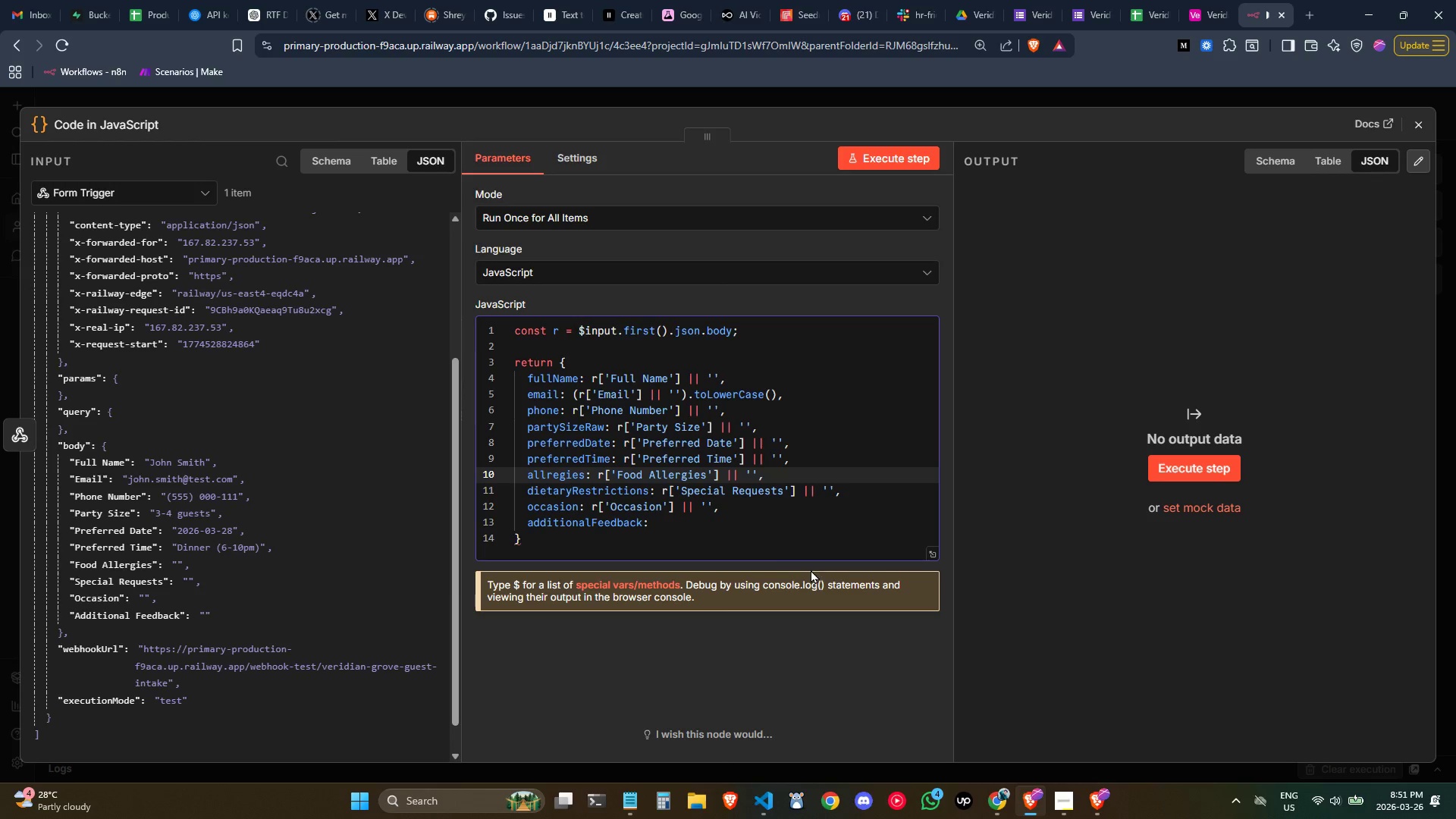 
wait(22.65)
 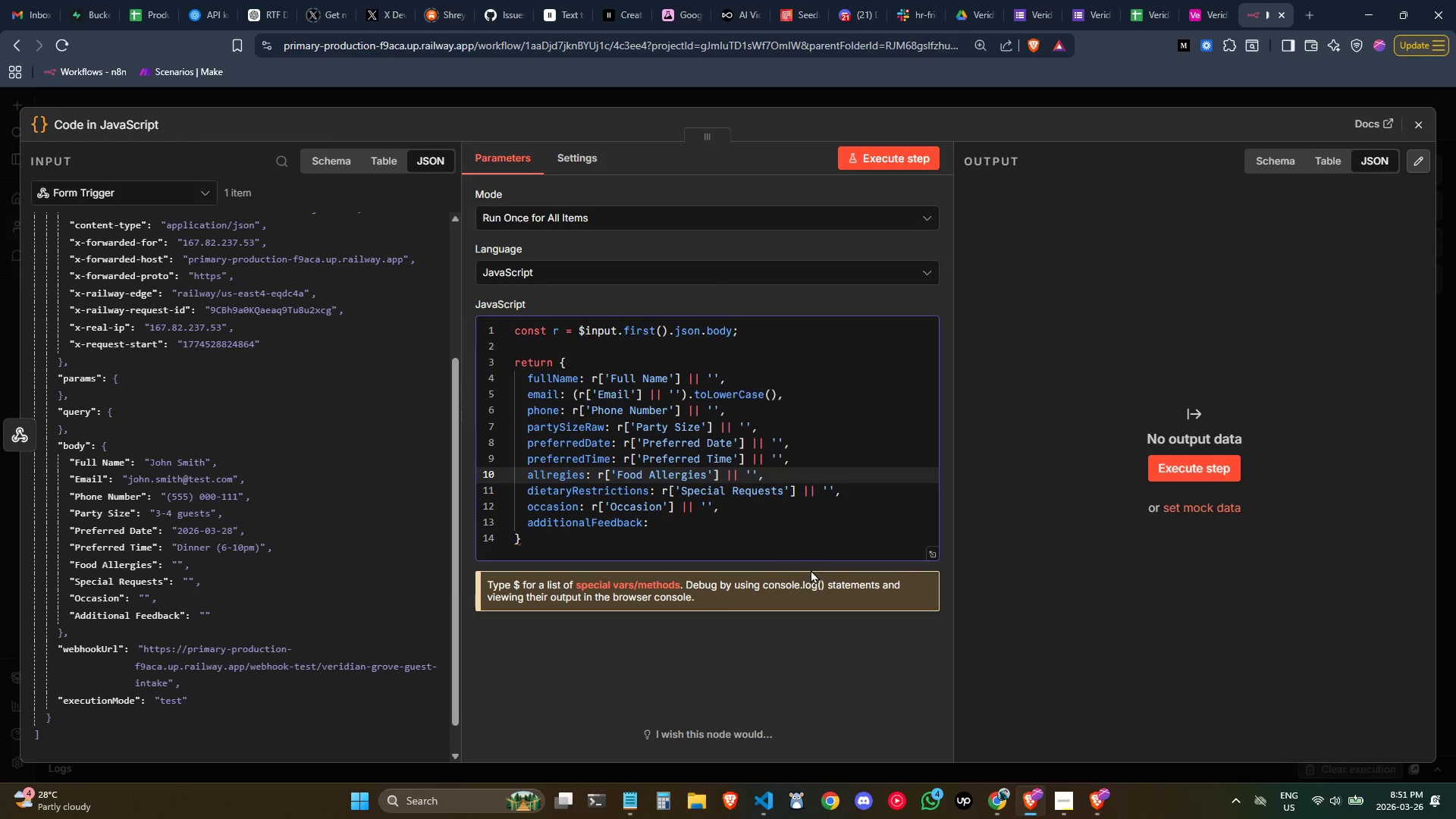 
mouse_move([779, 228])
 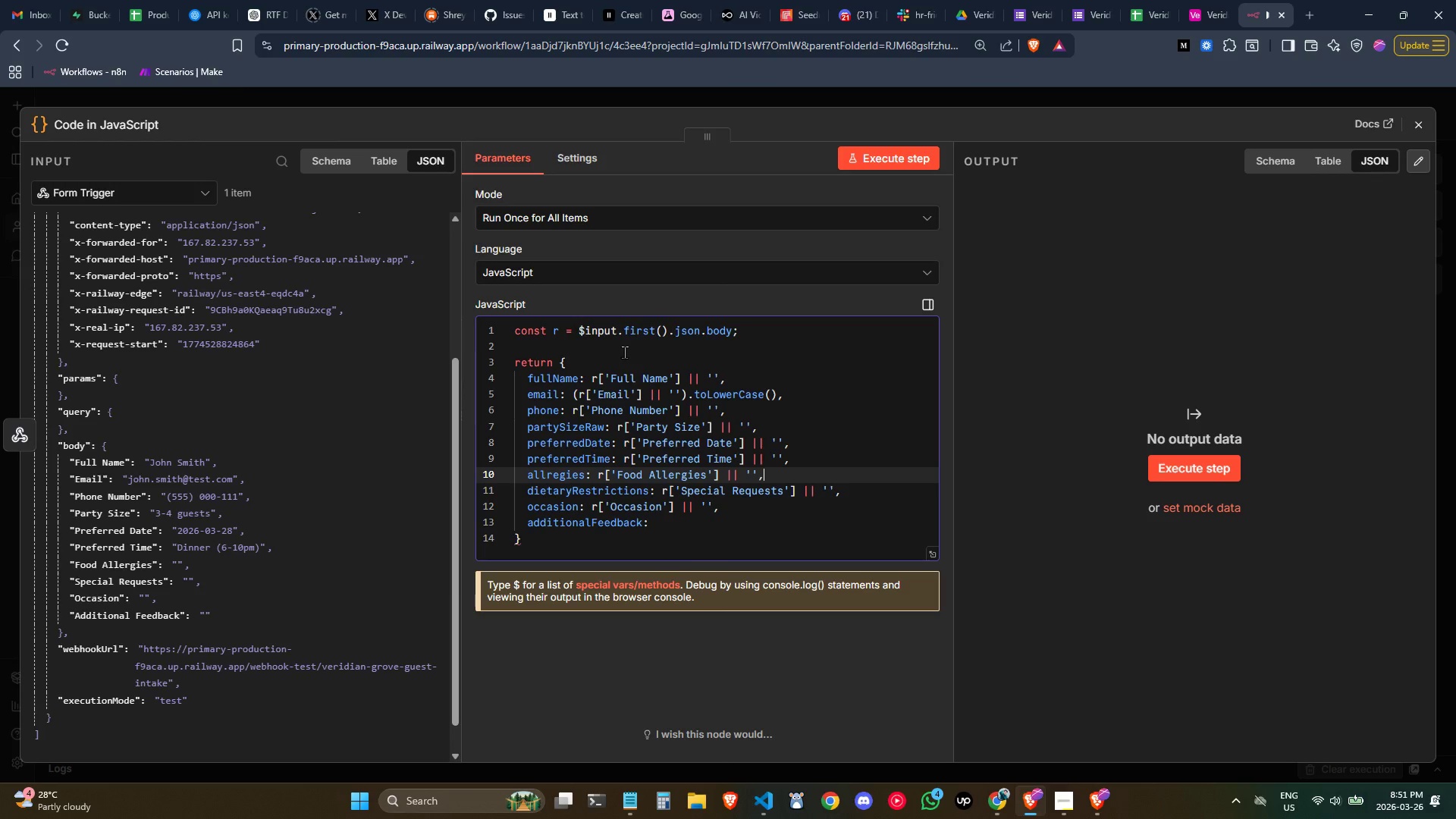 
wait(17.95)
 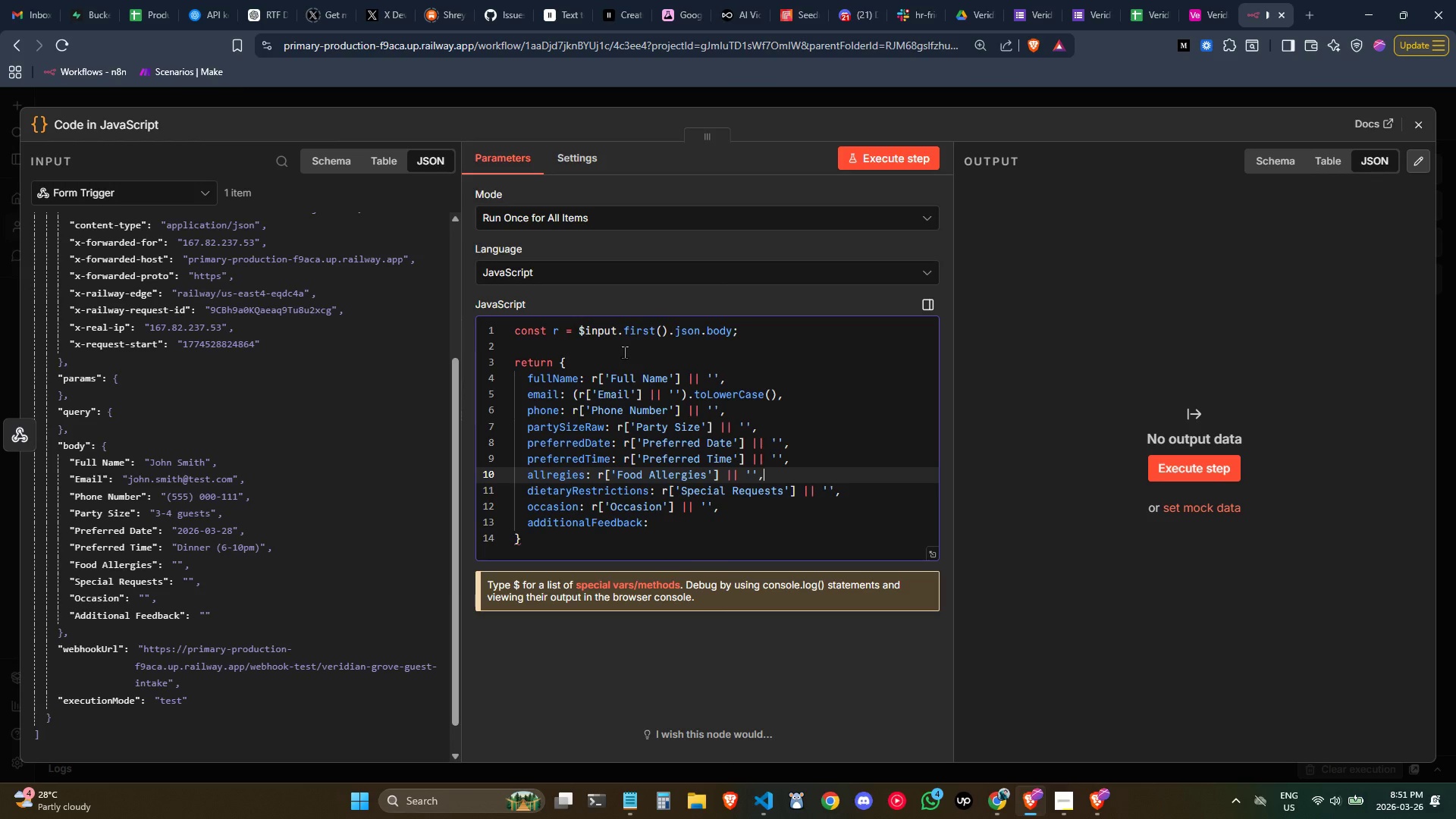 
left_click([764, 522])
 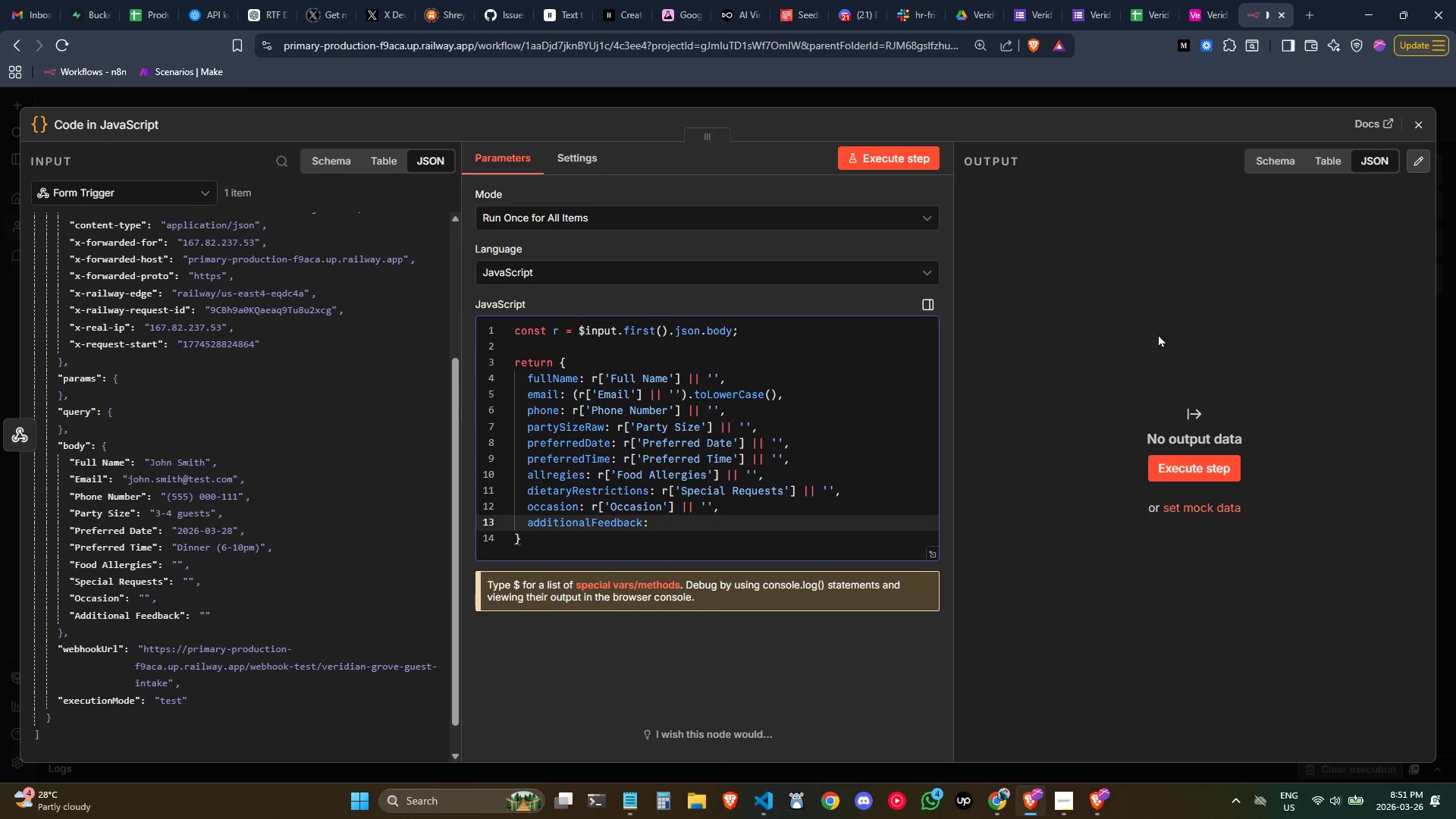 
left_click([1414, 121])
 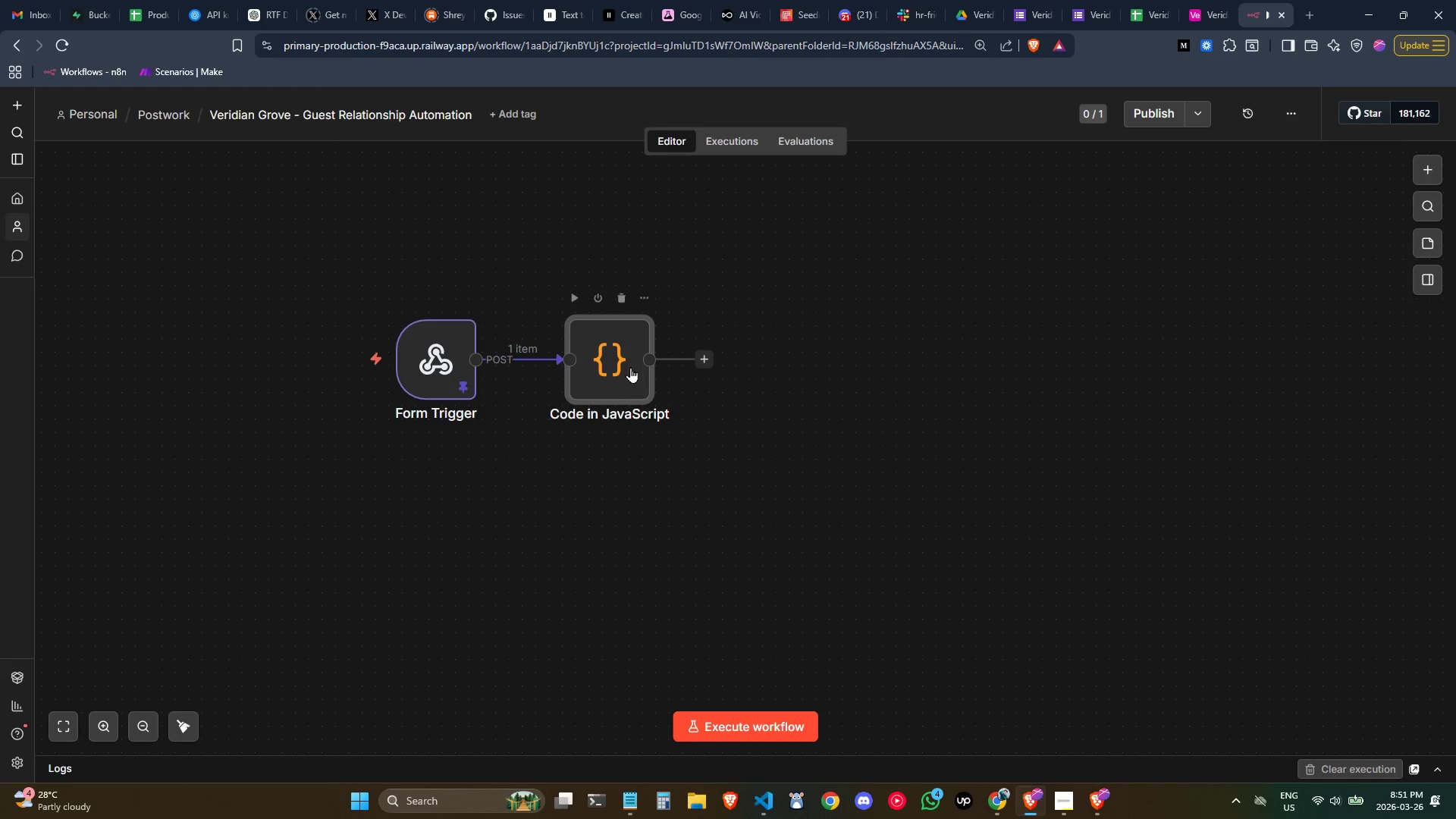 
double_click([601, 366])
 